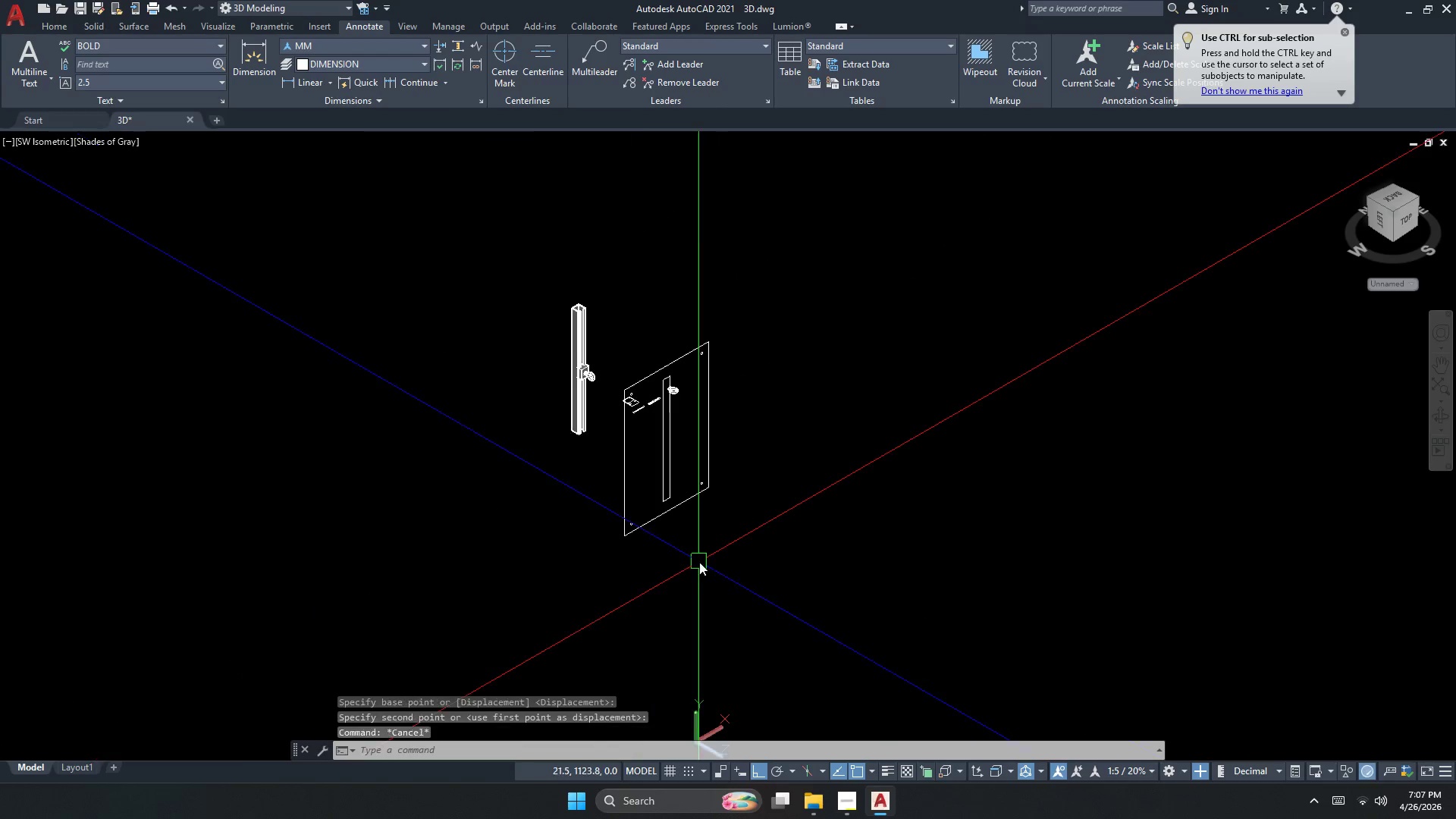 
left_click_drag(start_coordinate=[756, 548], to_coordinate=[749, 539])
 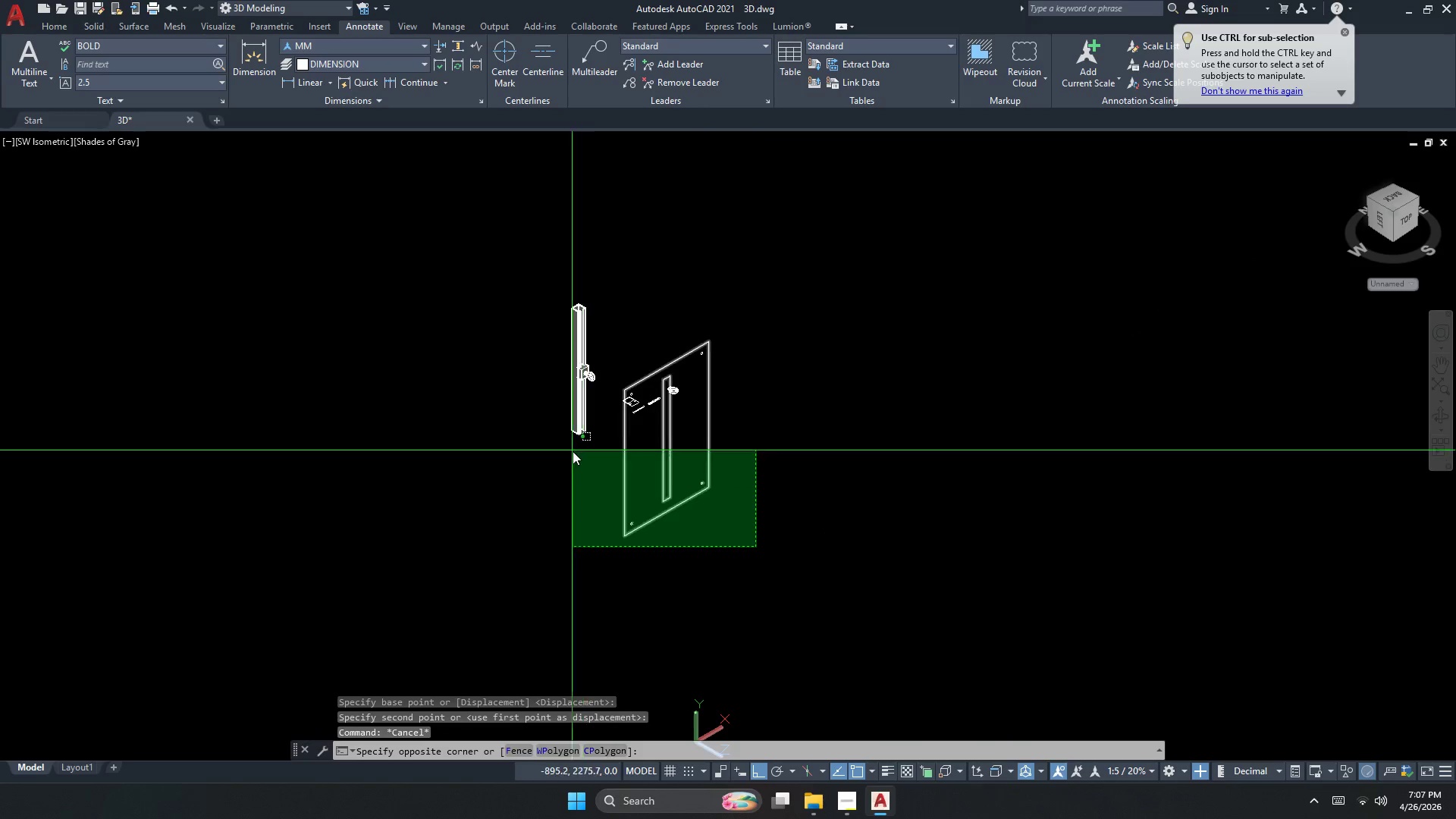 
scroll: coordinate [699, 562], scroll_direction: down, amount: 2.0
 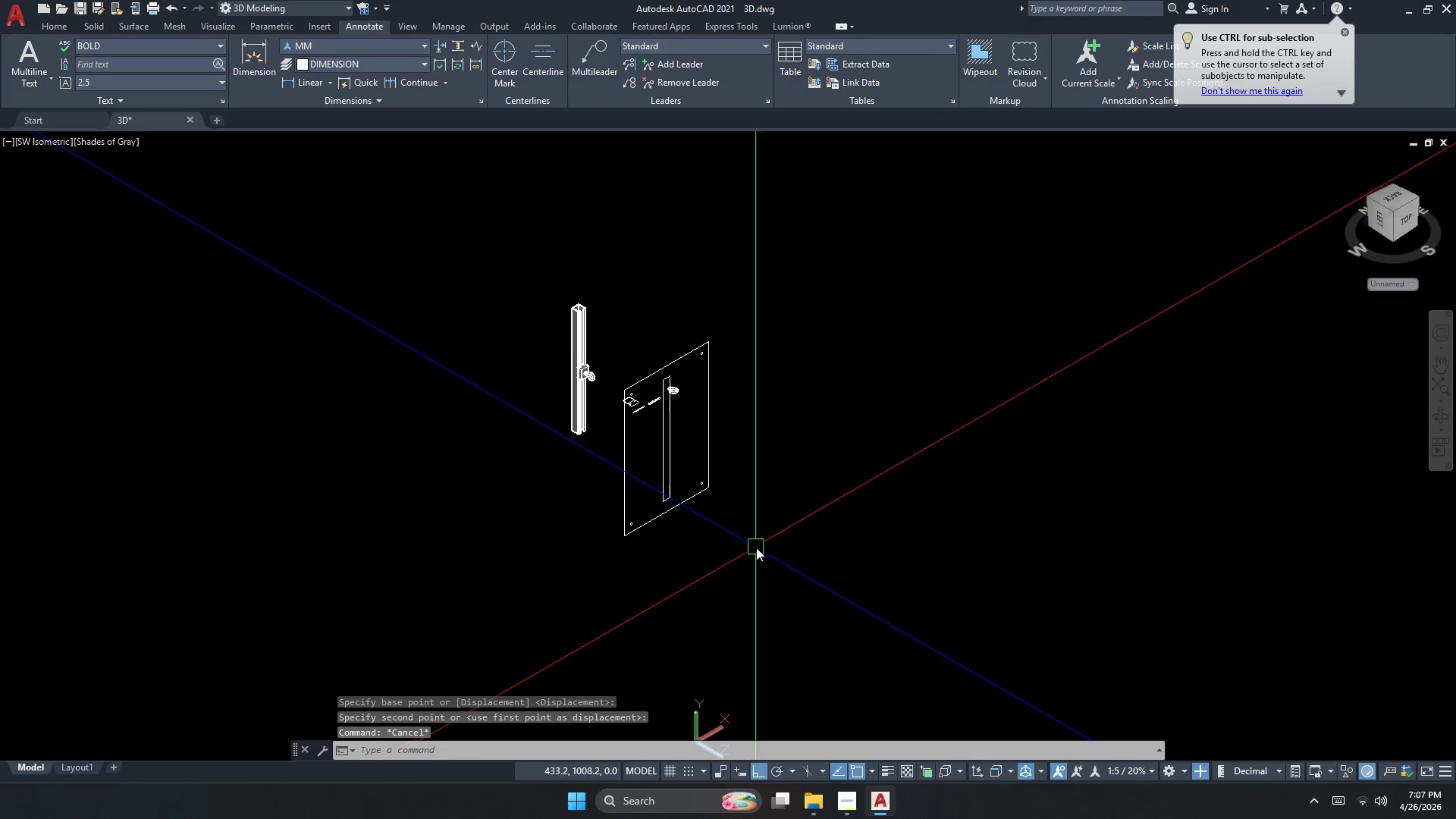 
double_click([573, 451])
 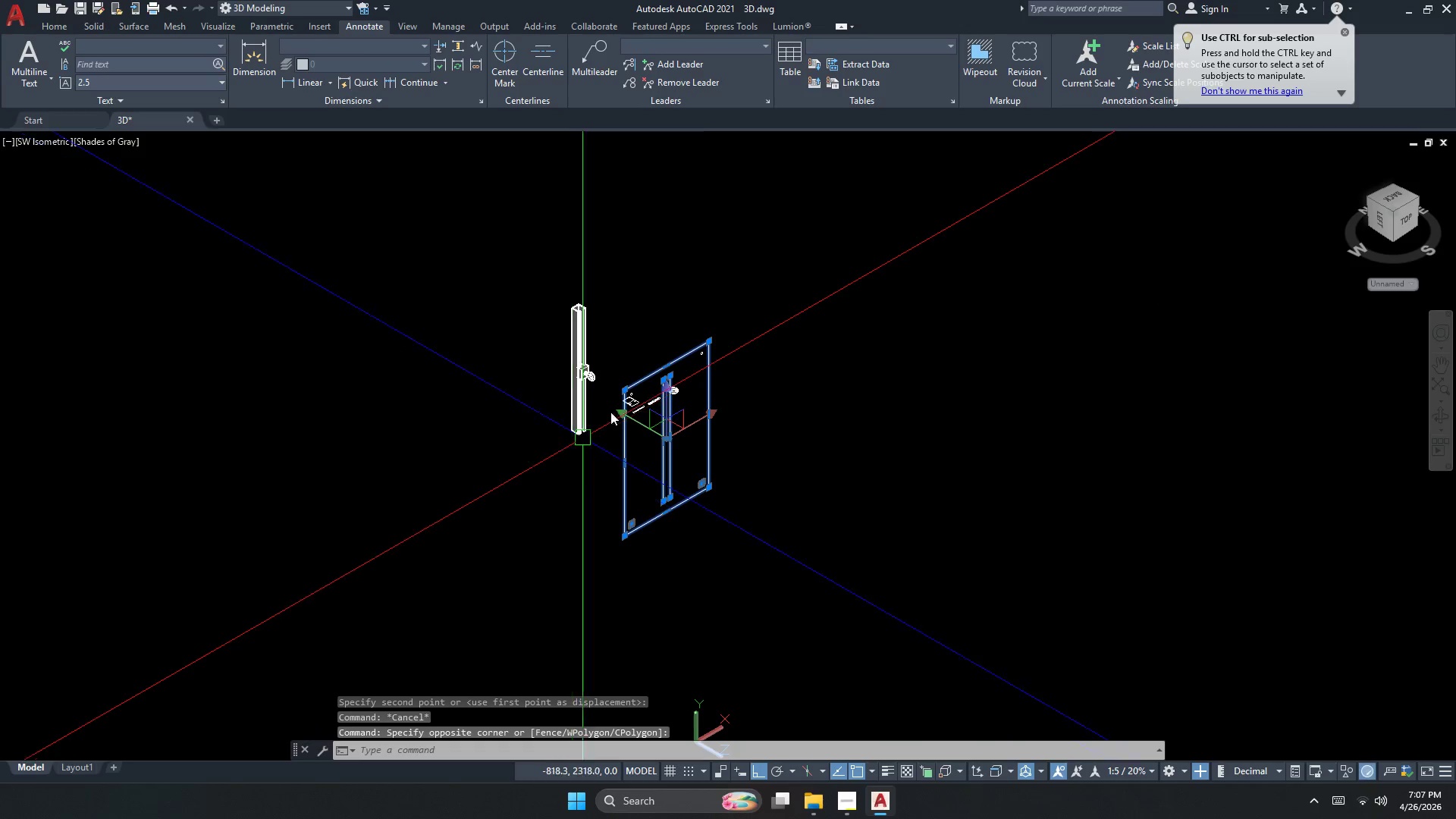 
scroll: coordinate [642, 428], scroll_direction: up, amount: 4.0
 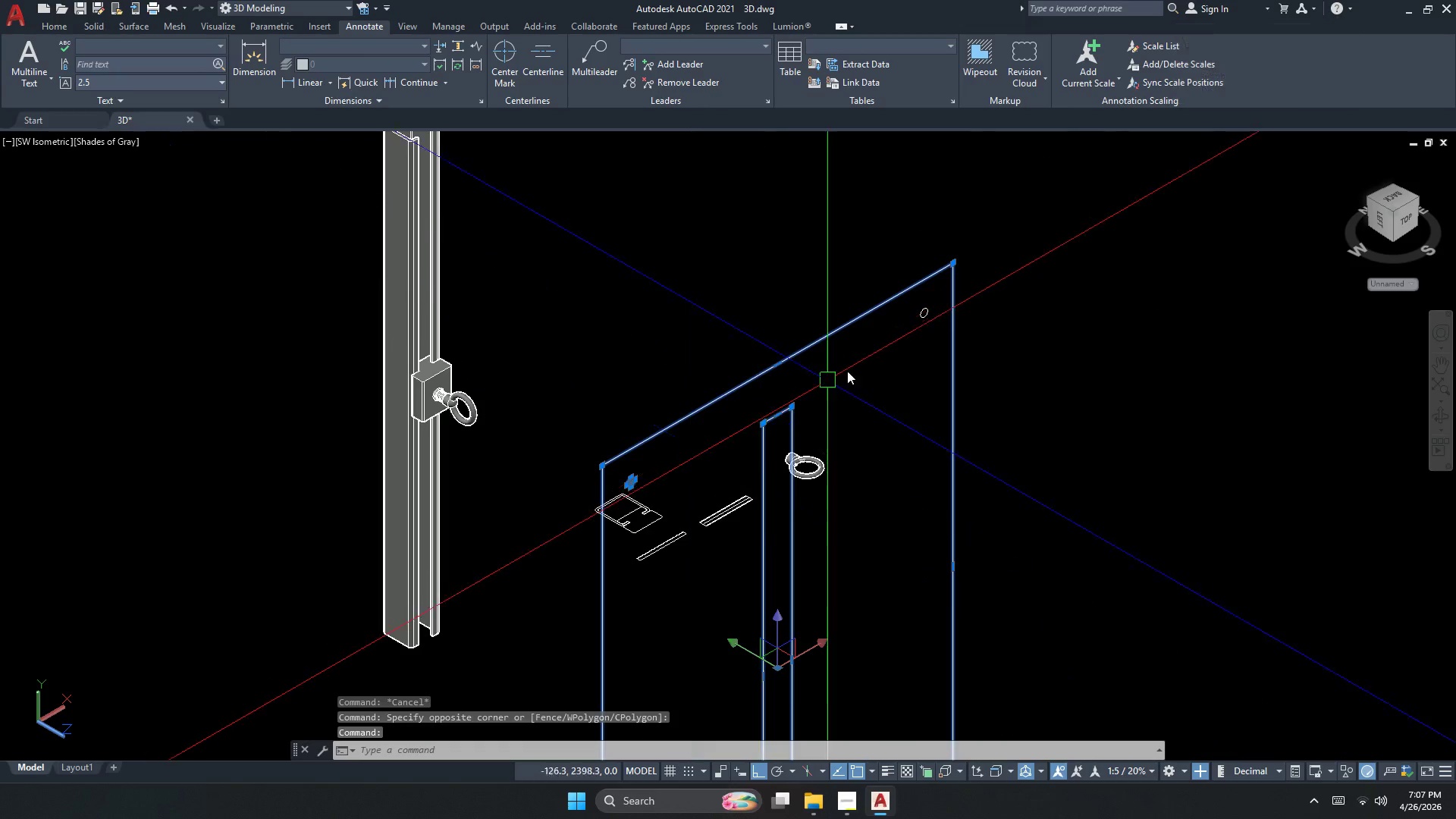 
left_click_drag(start_coordinate=[990, 340], to_coordinate=[974, 327])
 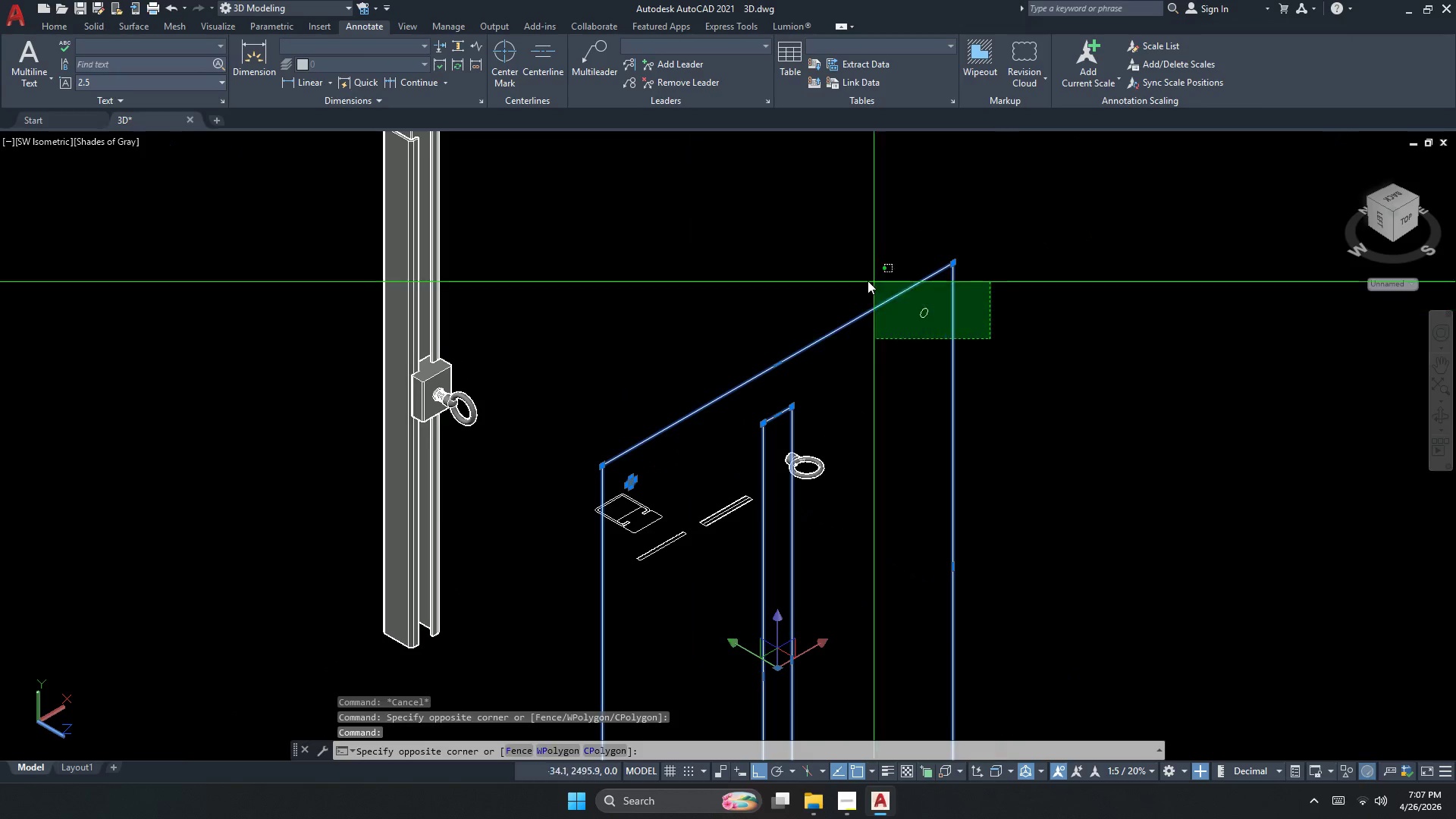 
double_click([867, 281])
 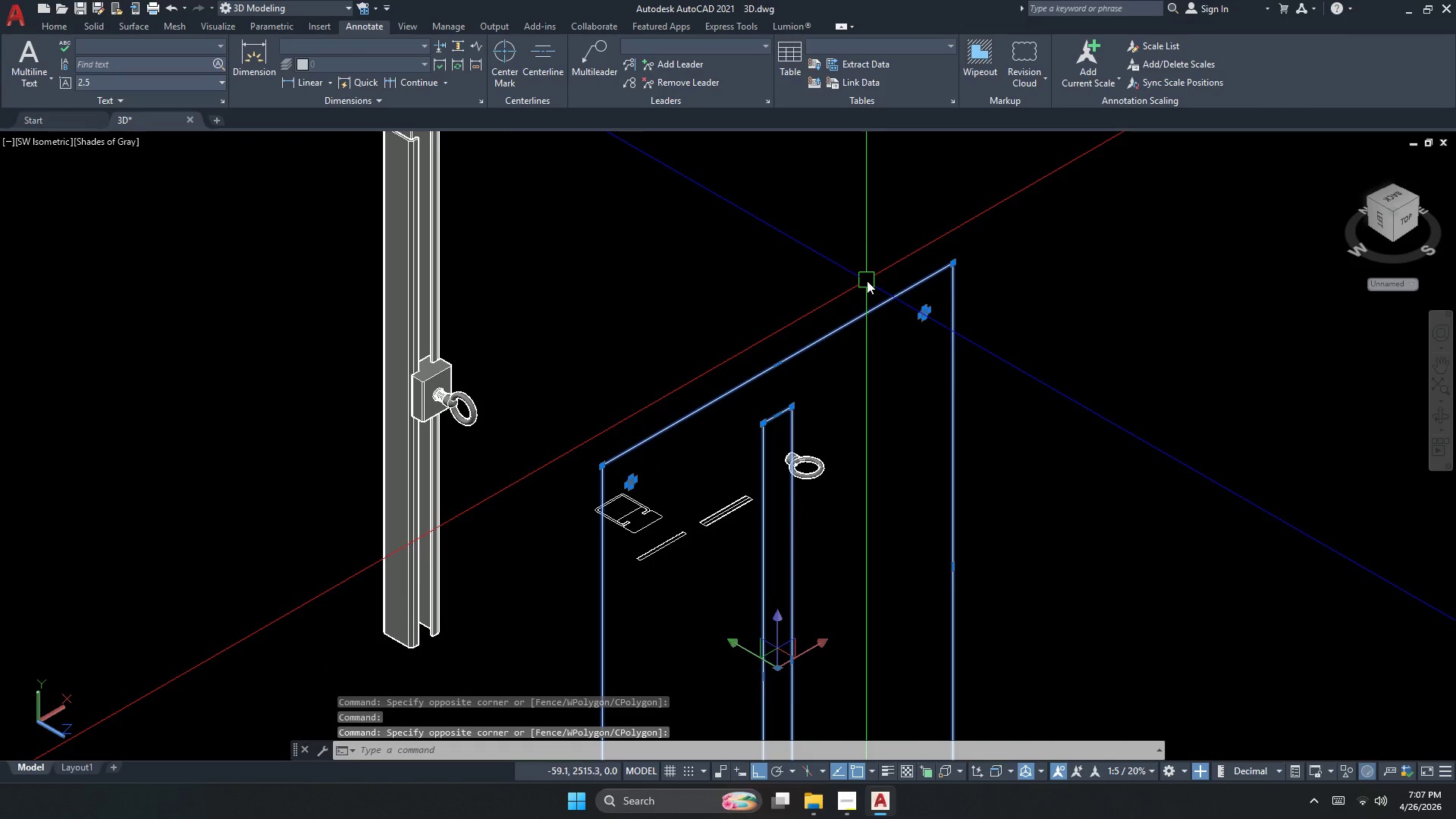 
key(M)
 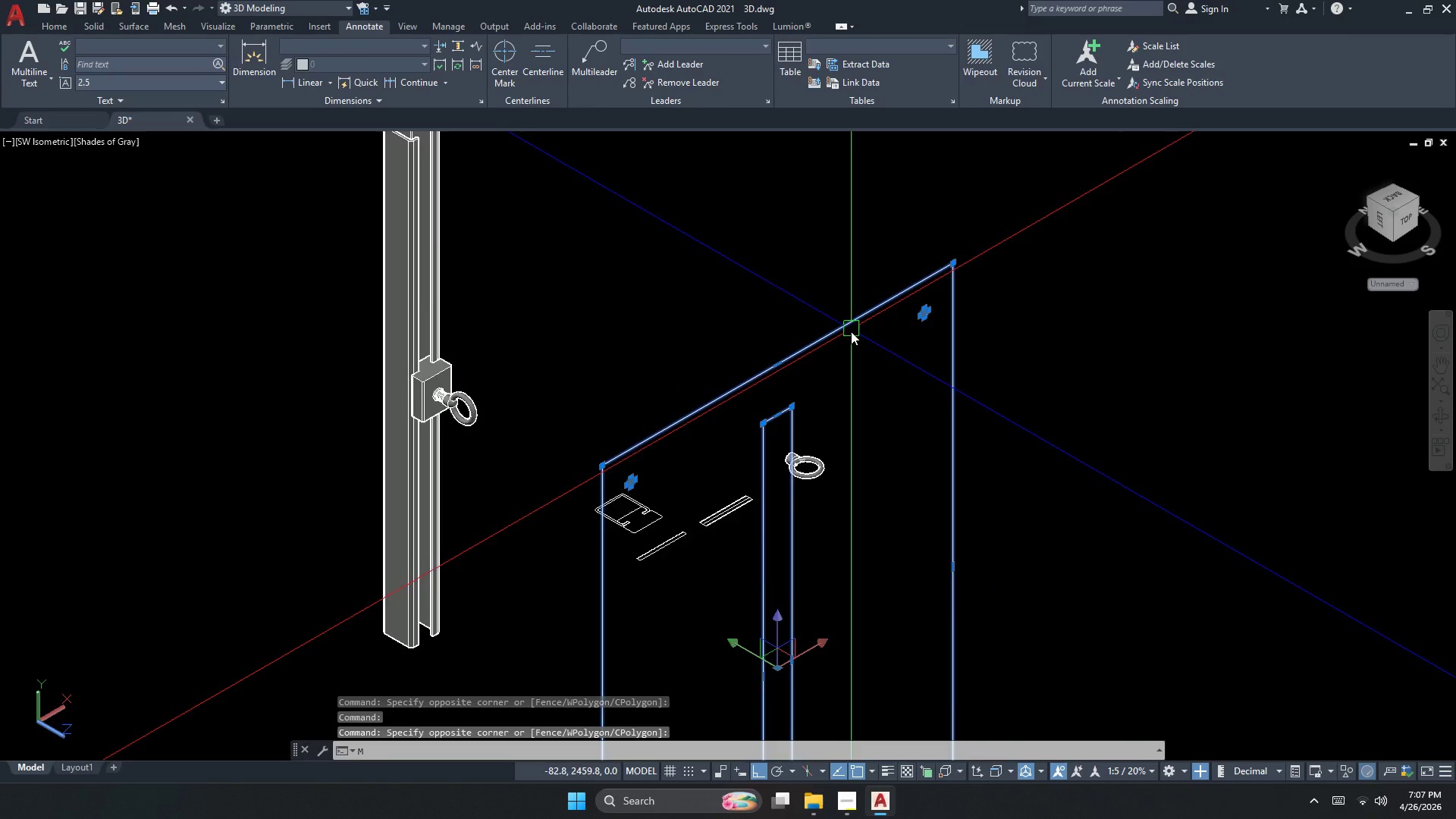 
key(Space)
 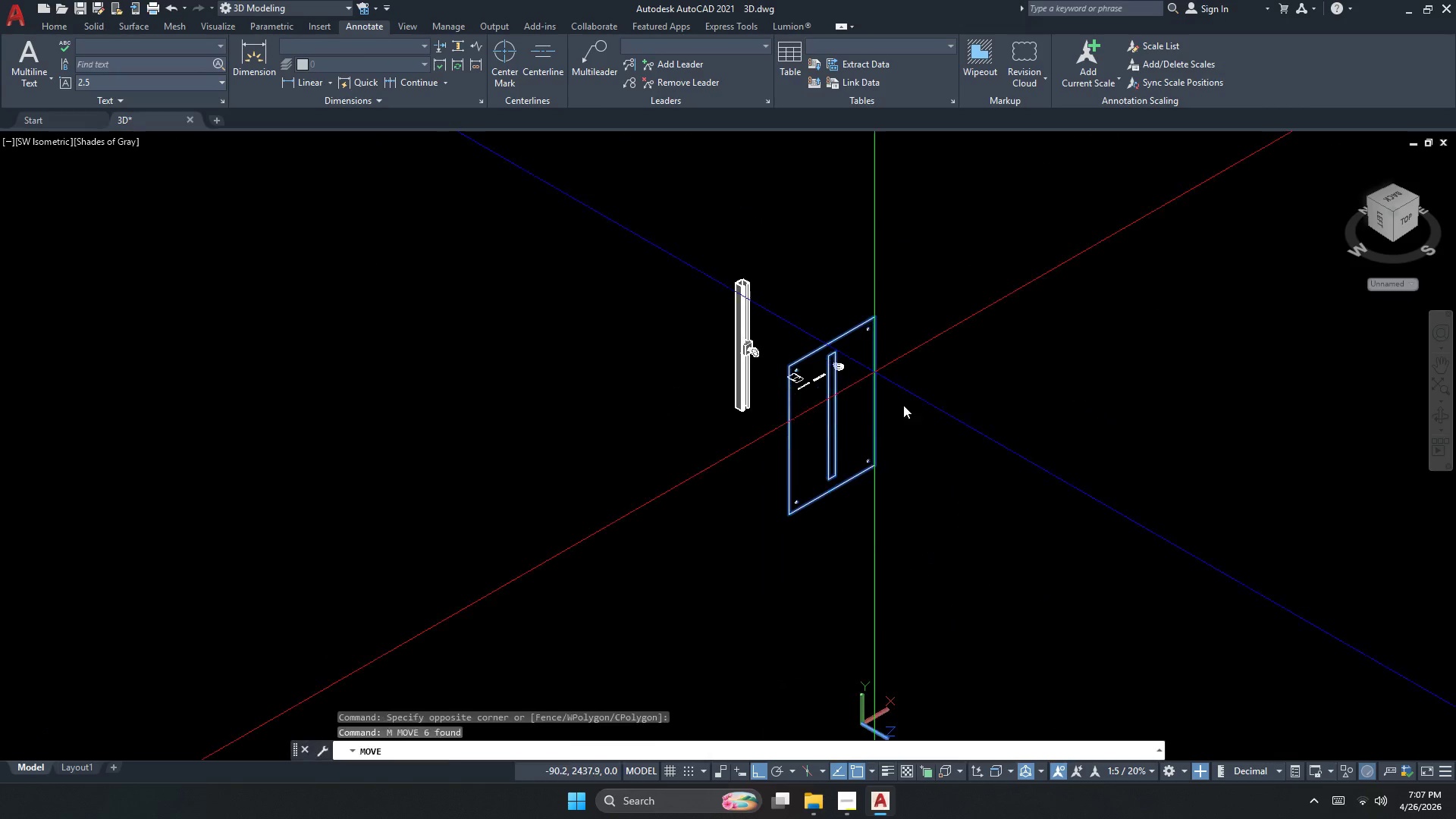 
left_click_drag(start_coordinate=[908, 416], to_coordinate=[899, 424])
 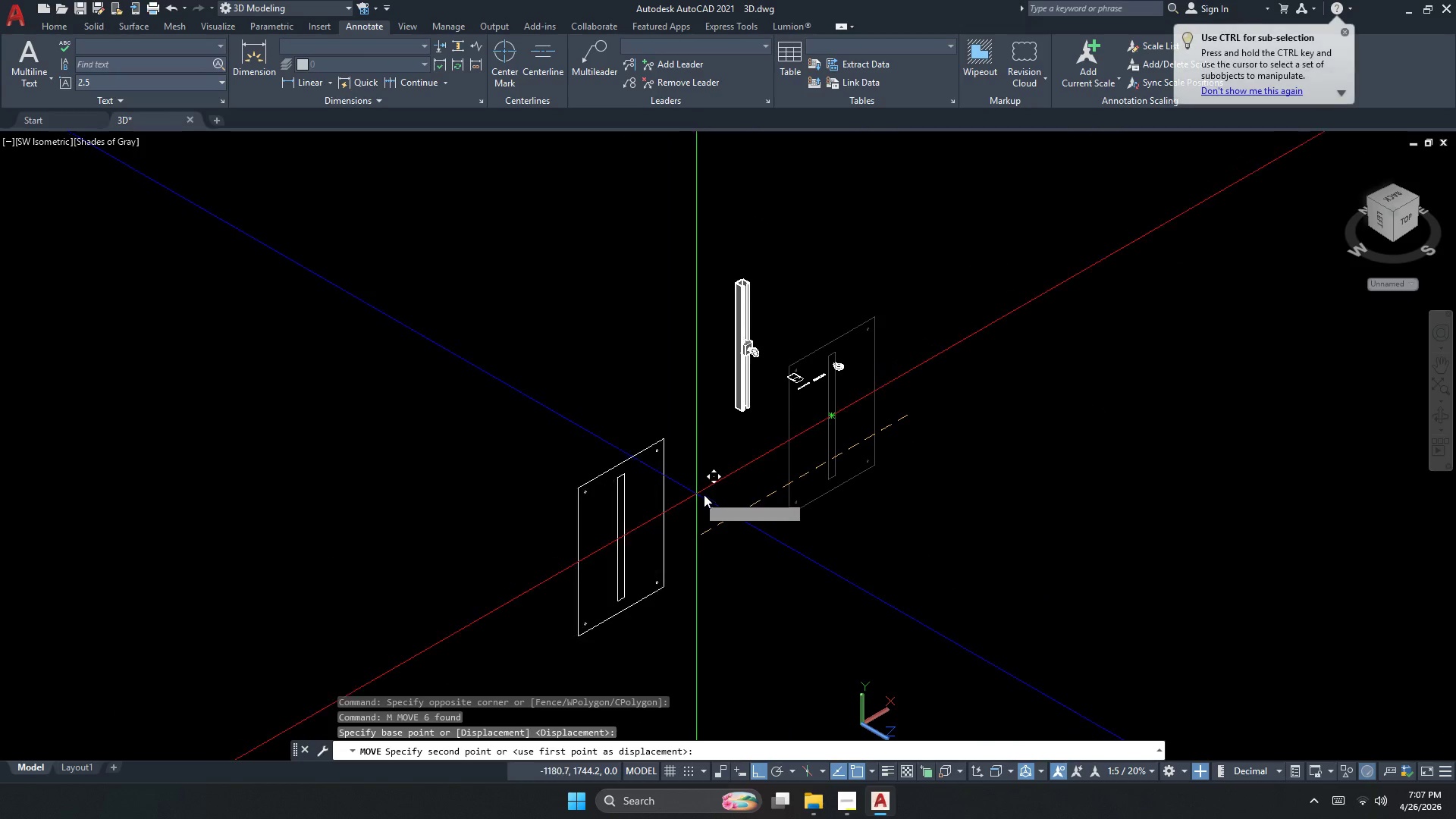 
scroll: coordinate [849, 338], scroll_direction: down, amount: 3.0
 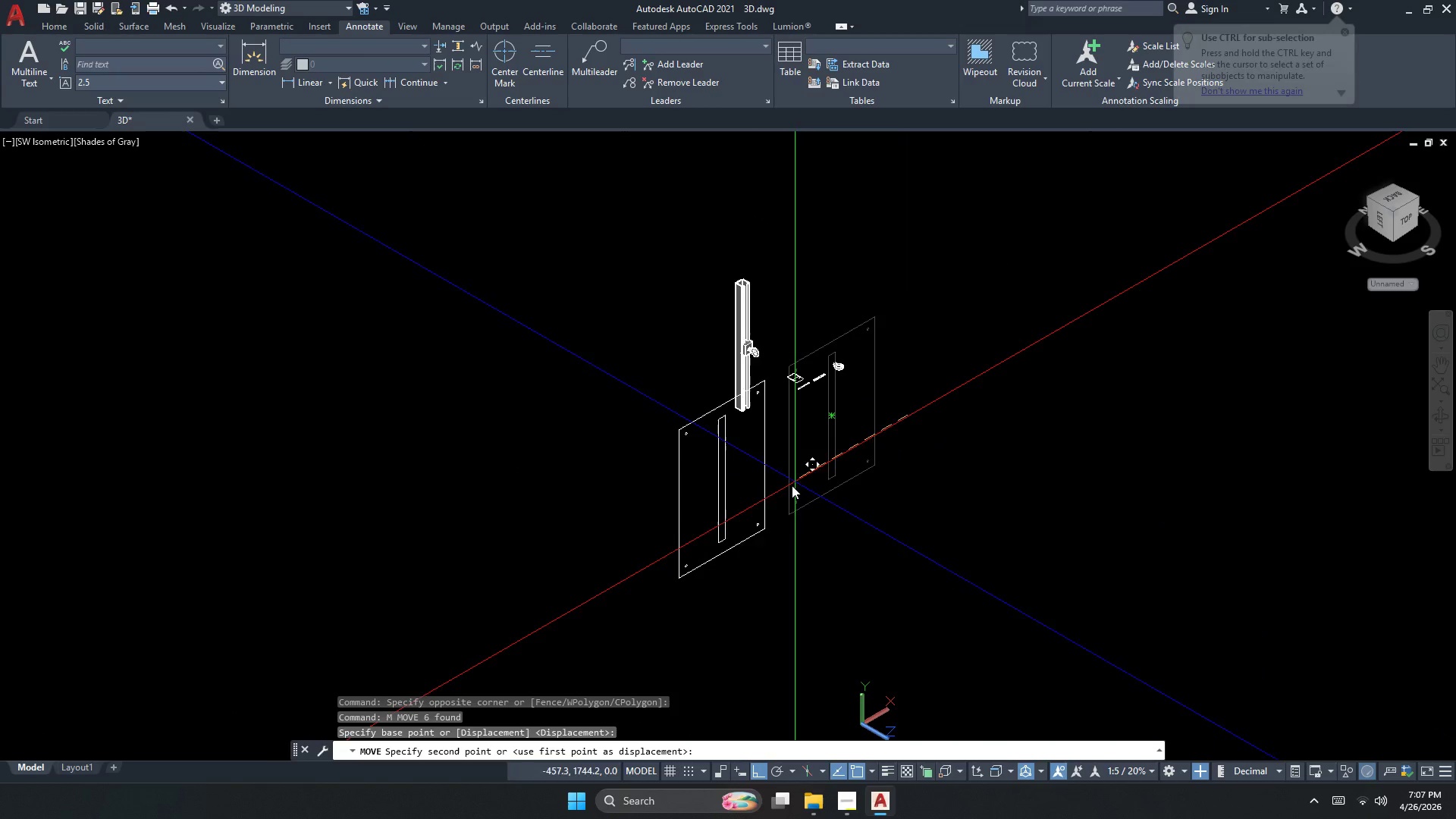 
left_click([708, 497])
 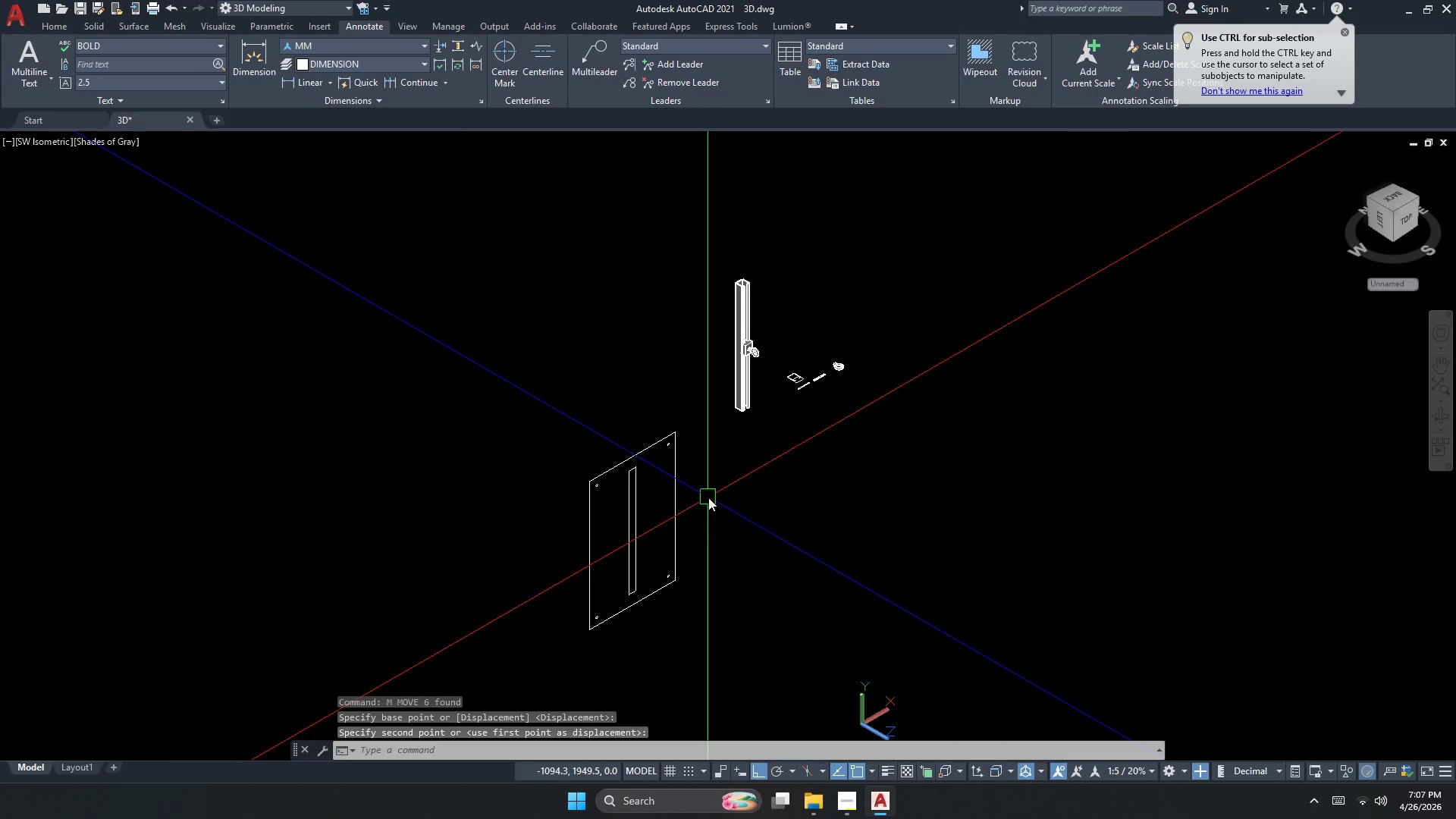 
key(Escape)
 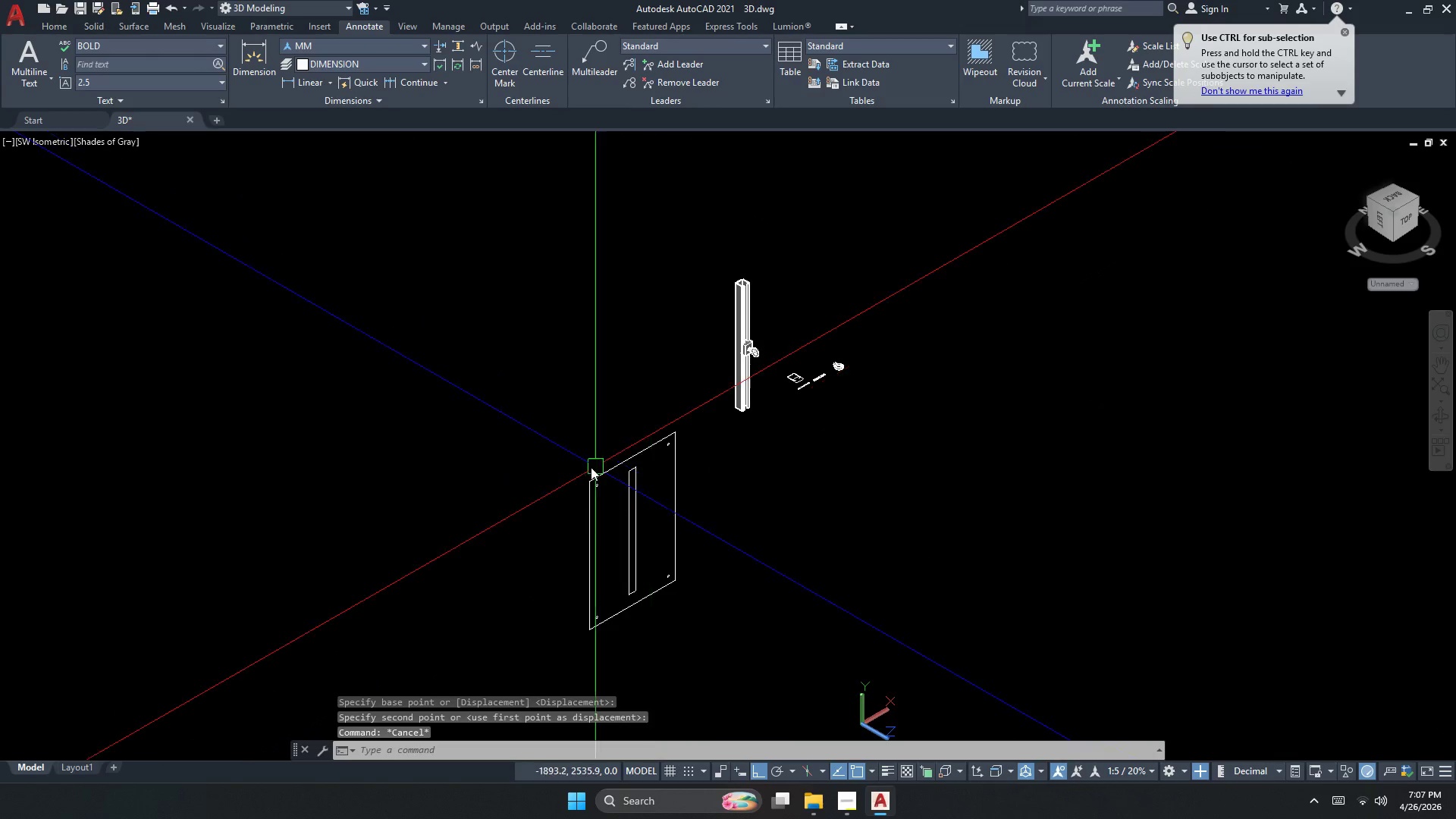 
key(V)
 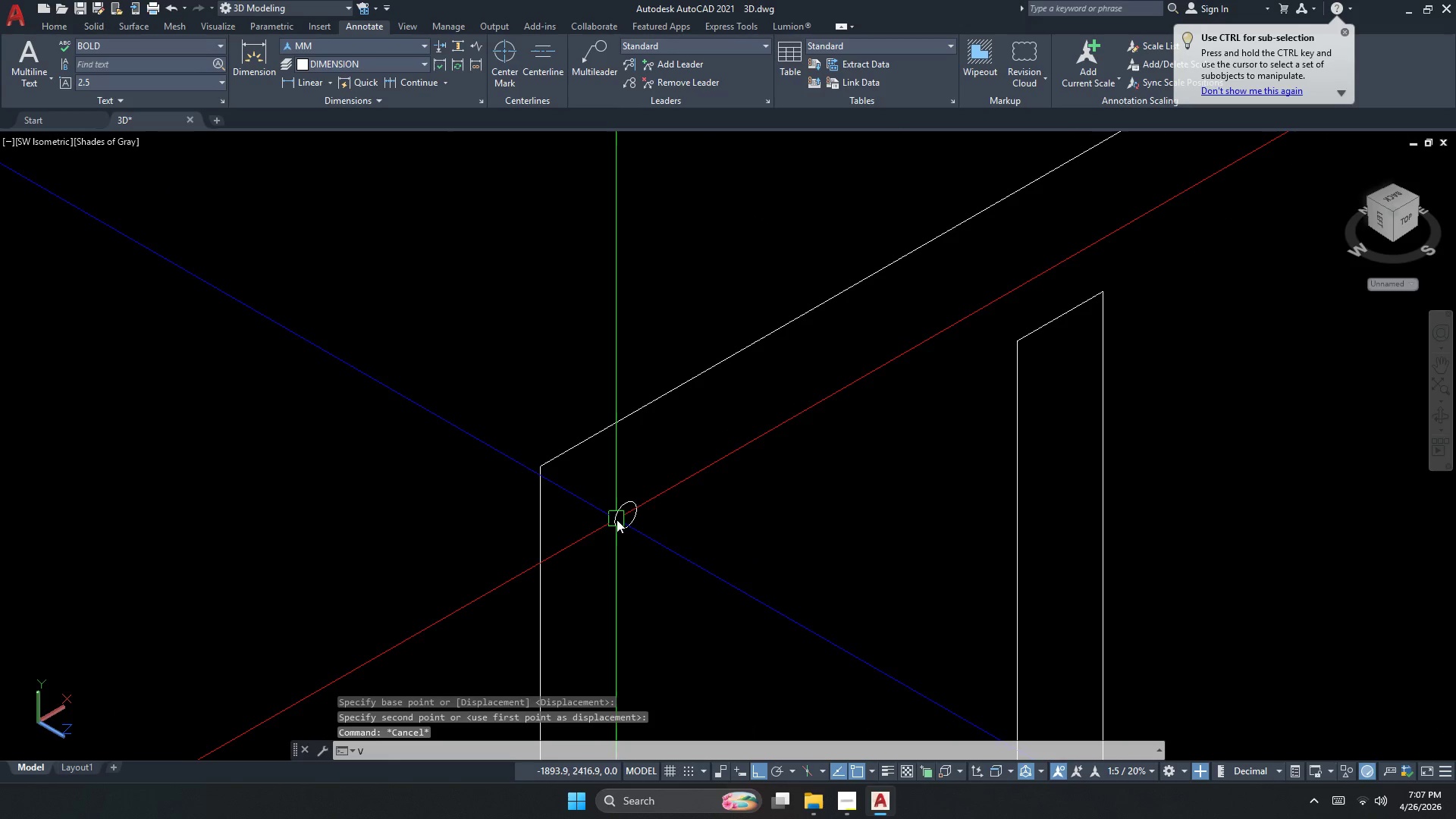 
key(Escape)
 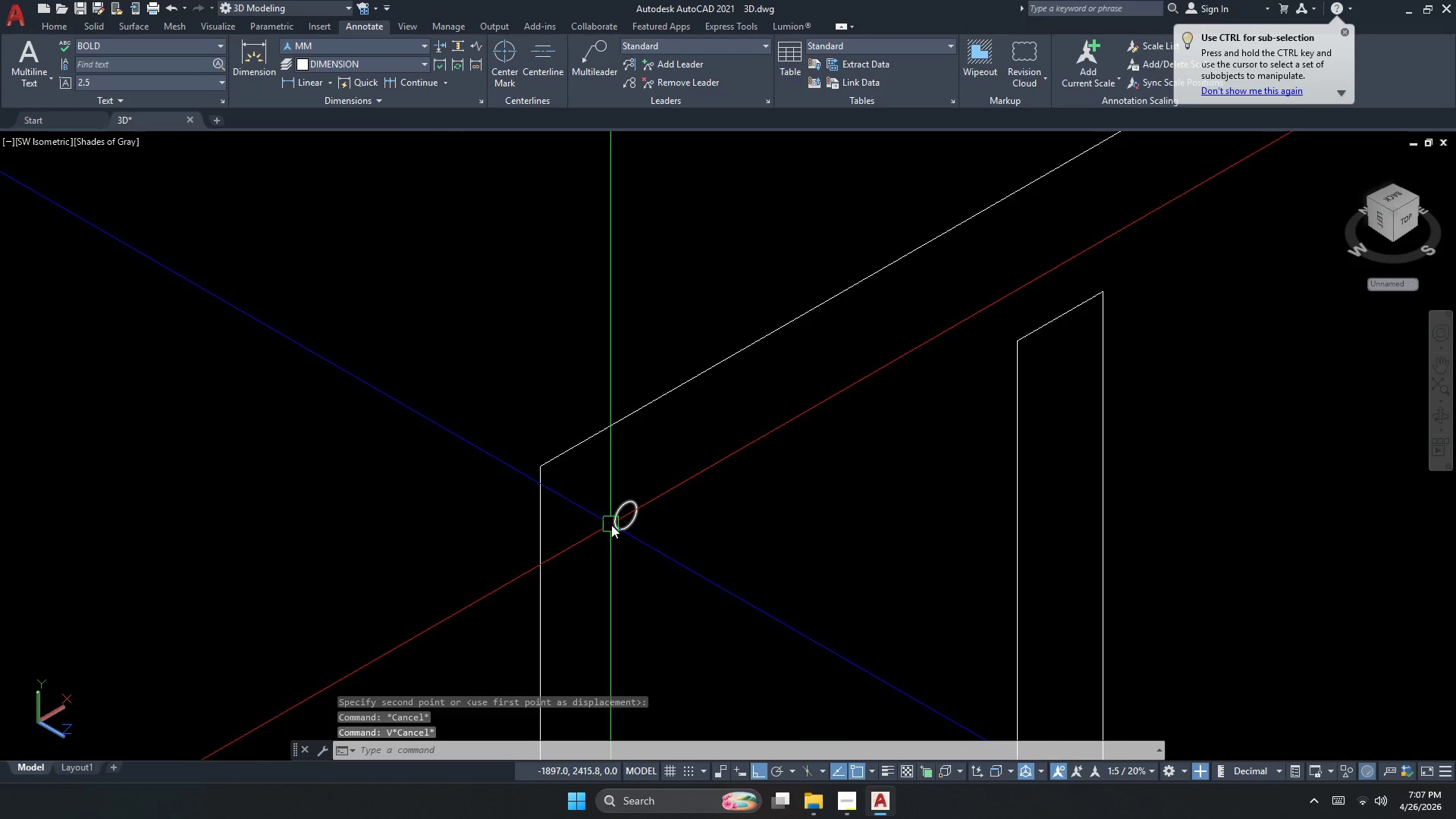 
key(Escape)
 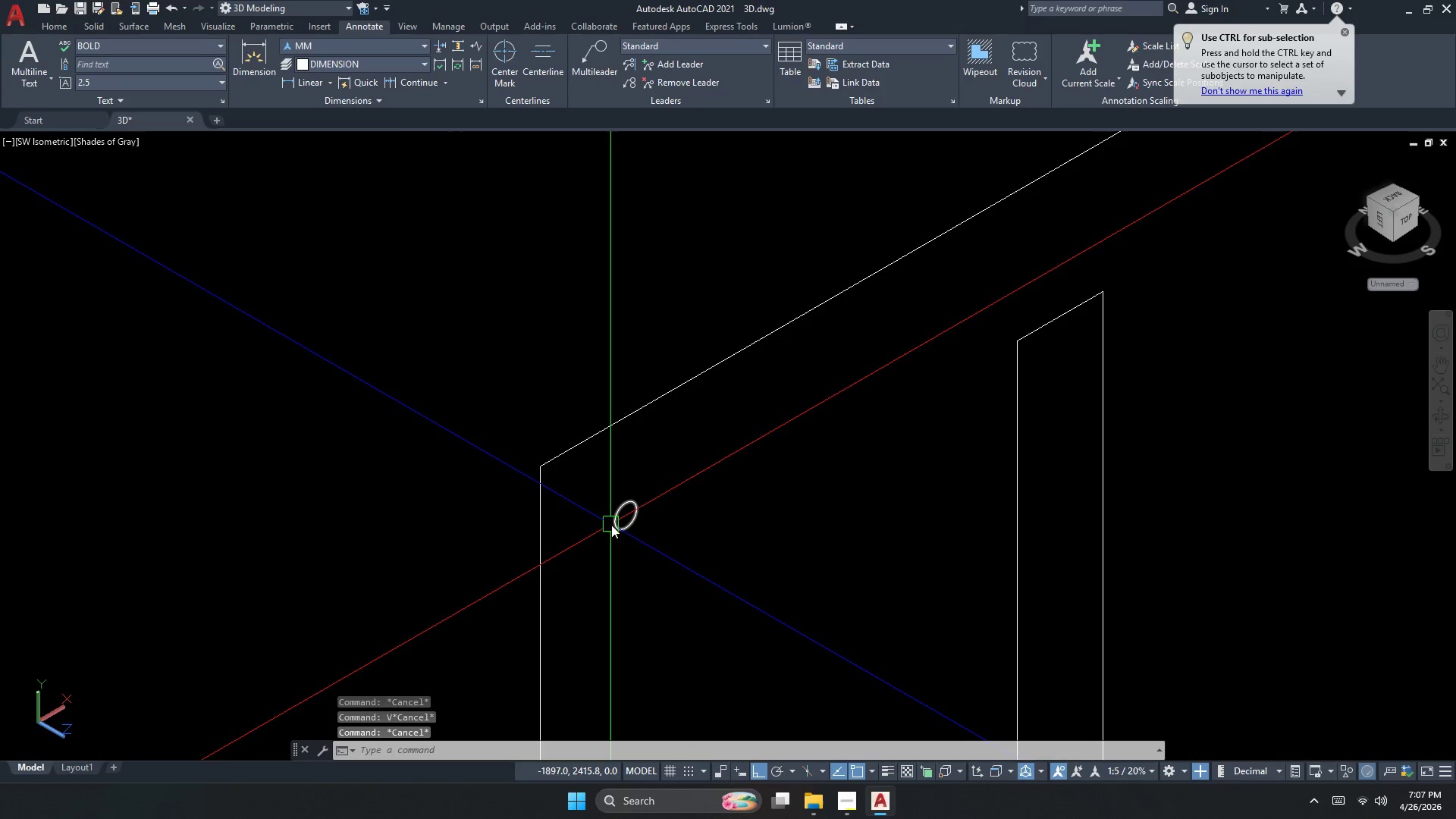 
key(Escape)
 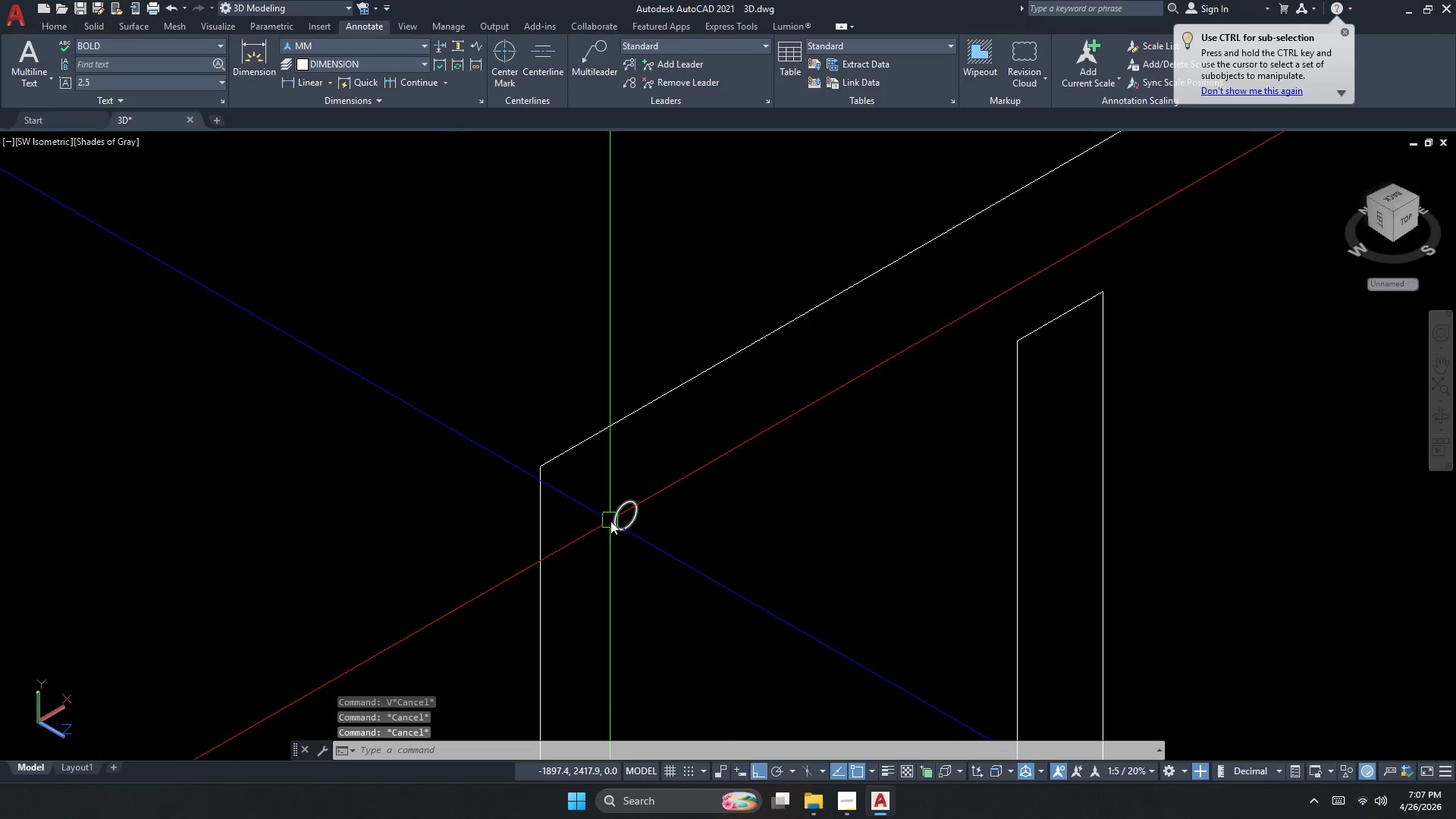 
scroll: coordinate [617, 519], scroll_direction: up, amount: 7.0
 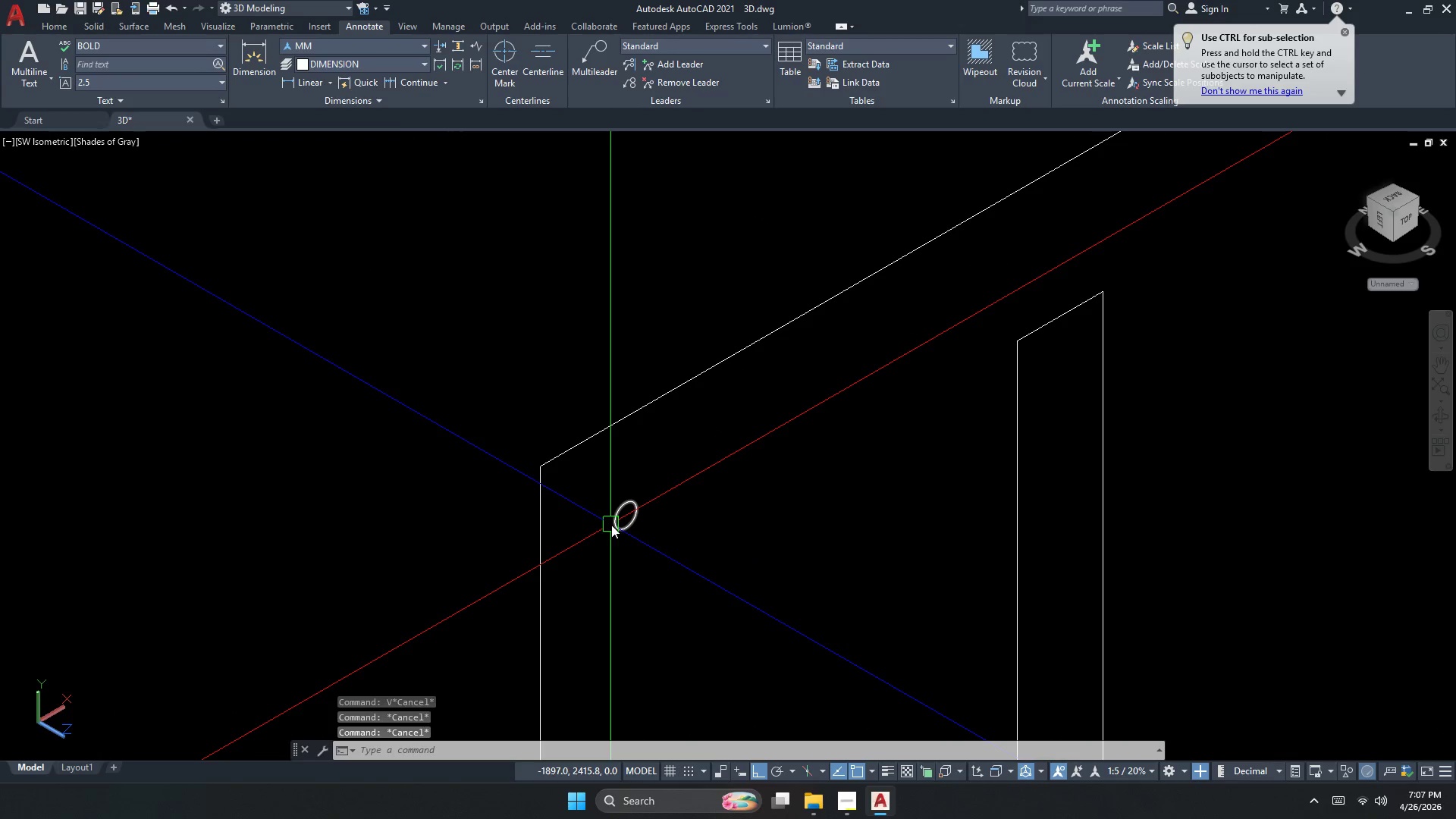 
key(V)
 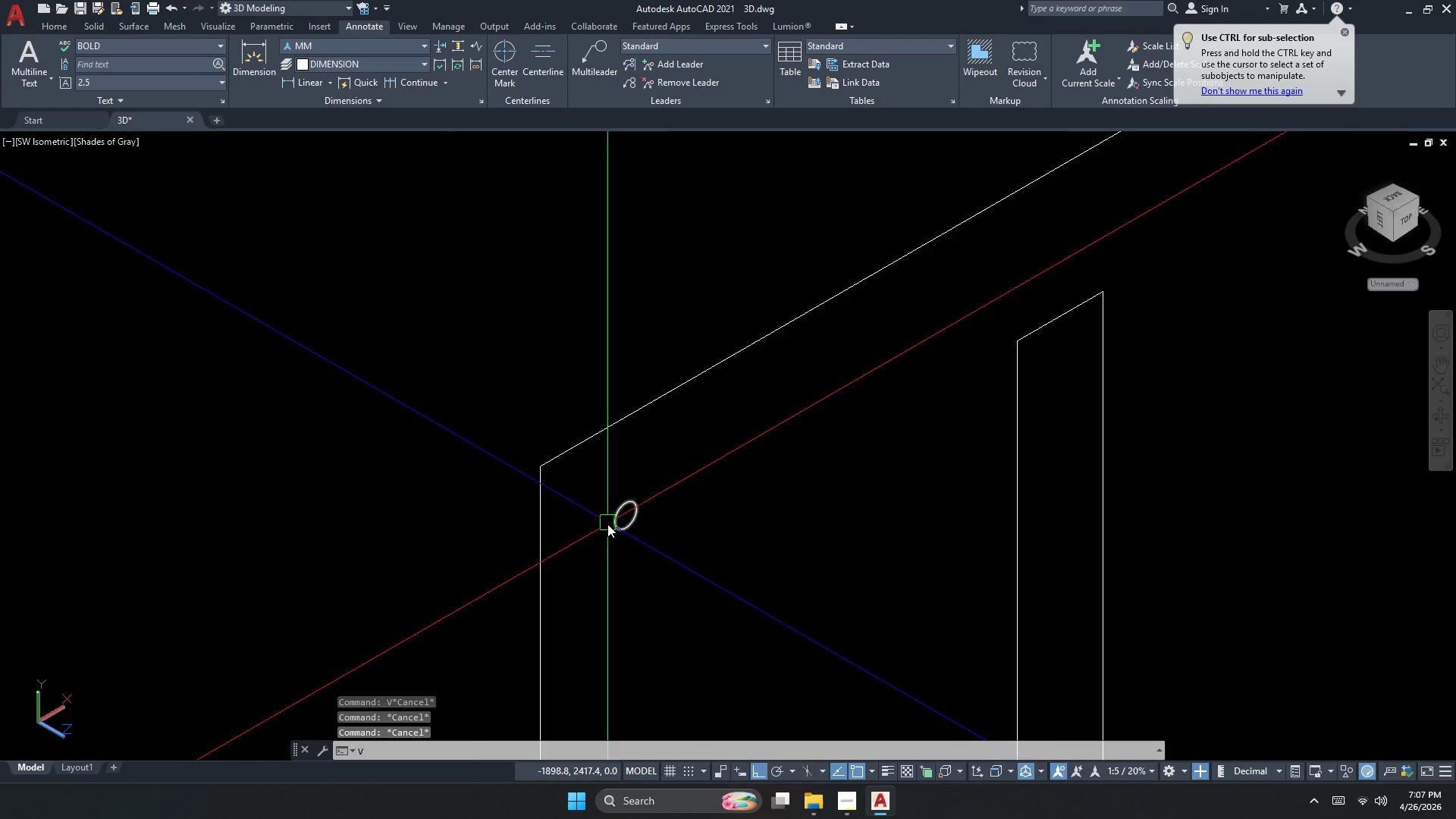 
key(Space)
 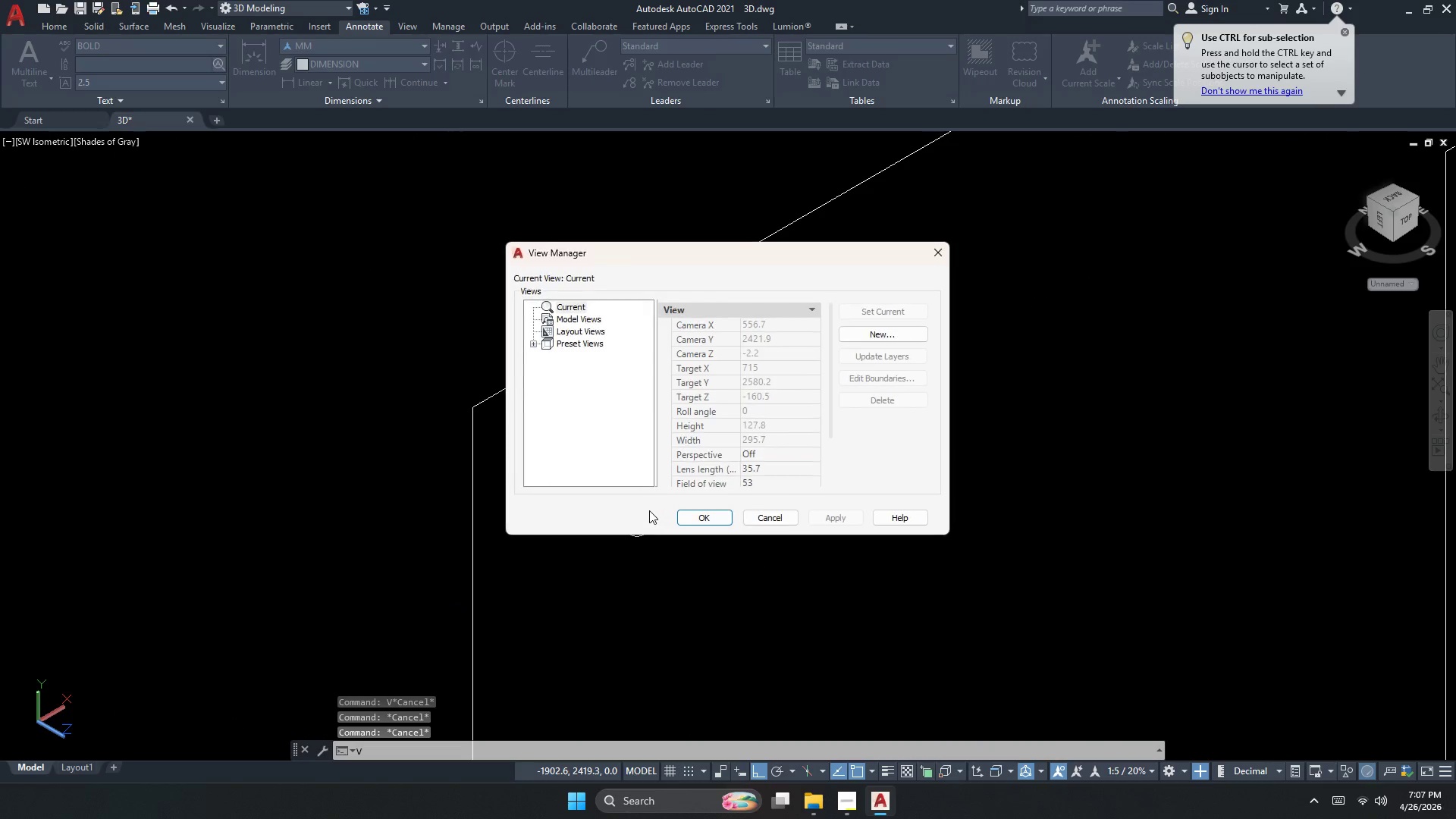 
scroll: coordinate [601, 524], scroll_direction: up, amount: 2.0
 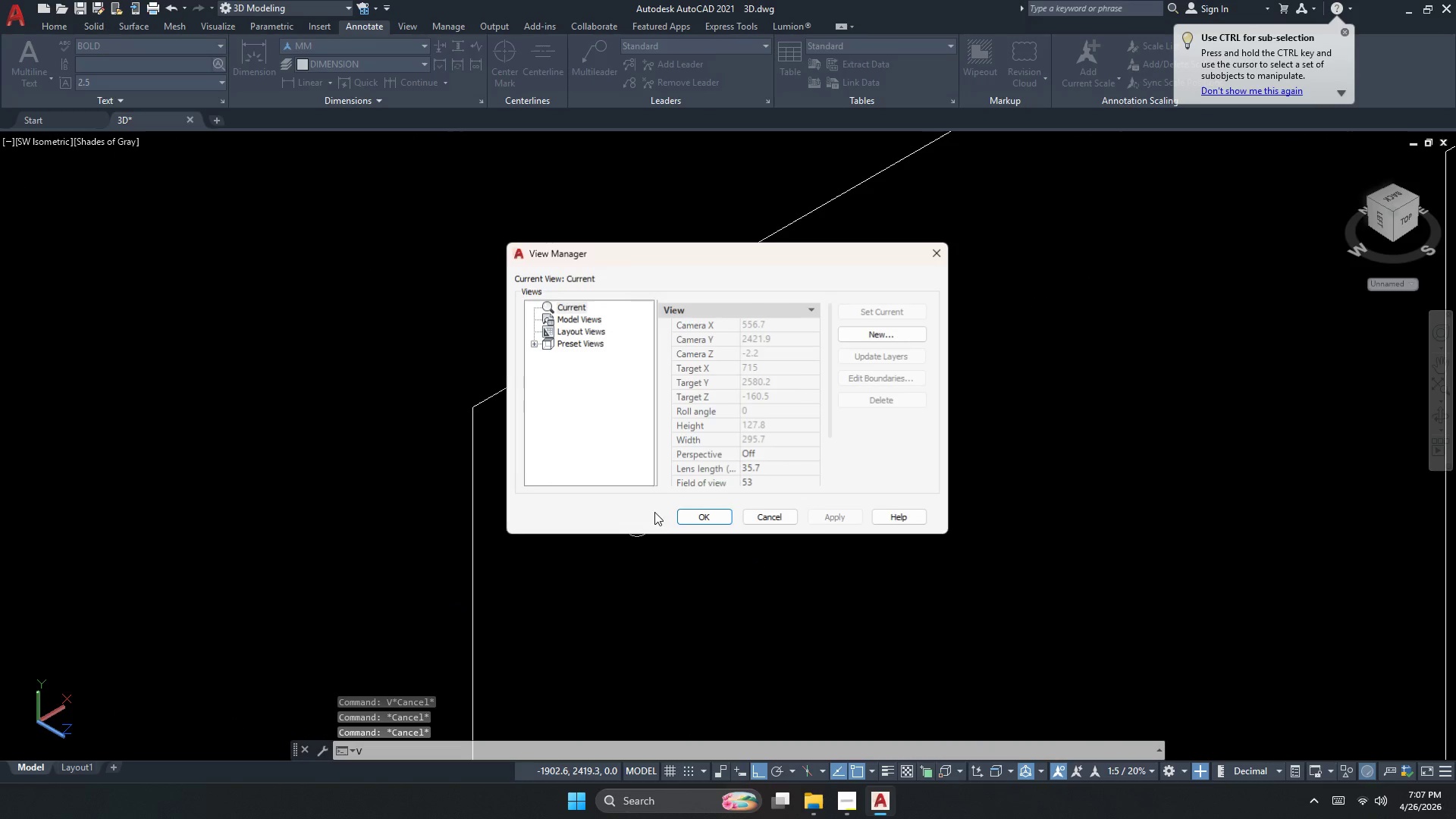 
key(Escape)
 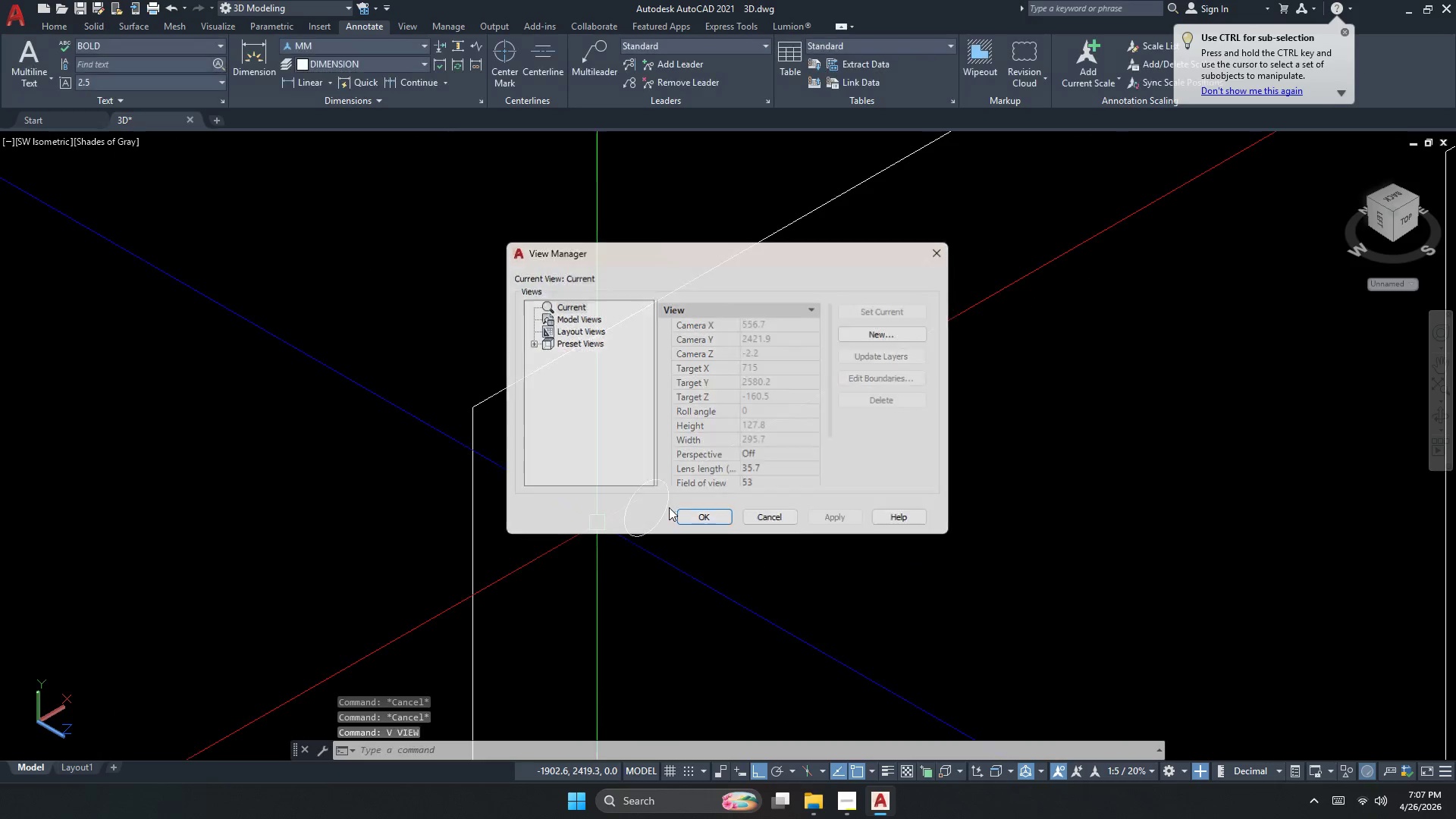 
key(Escape)
 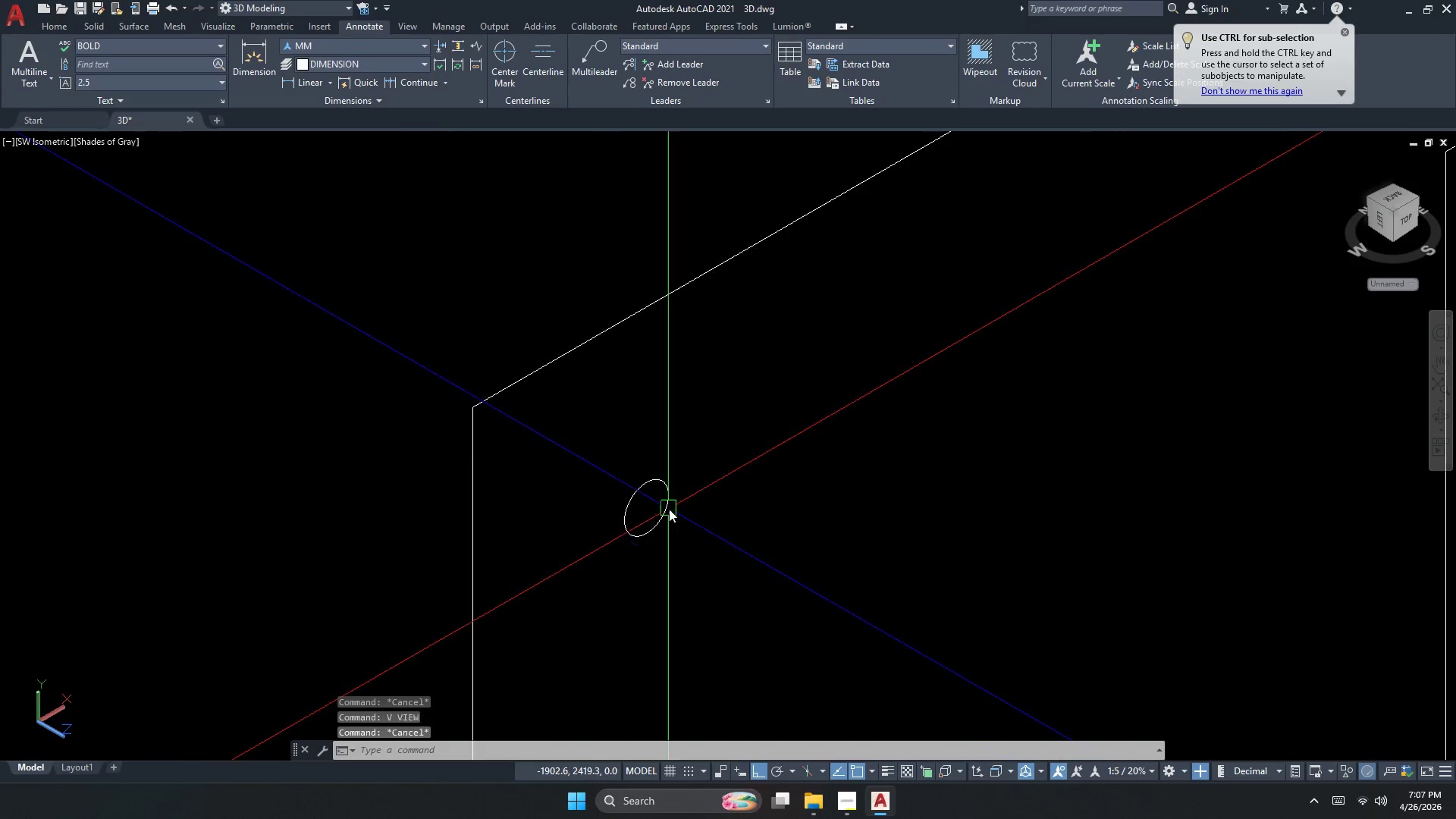 
key(Escape)
 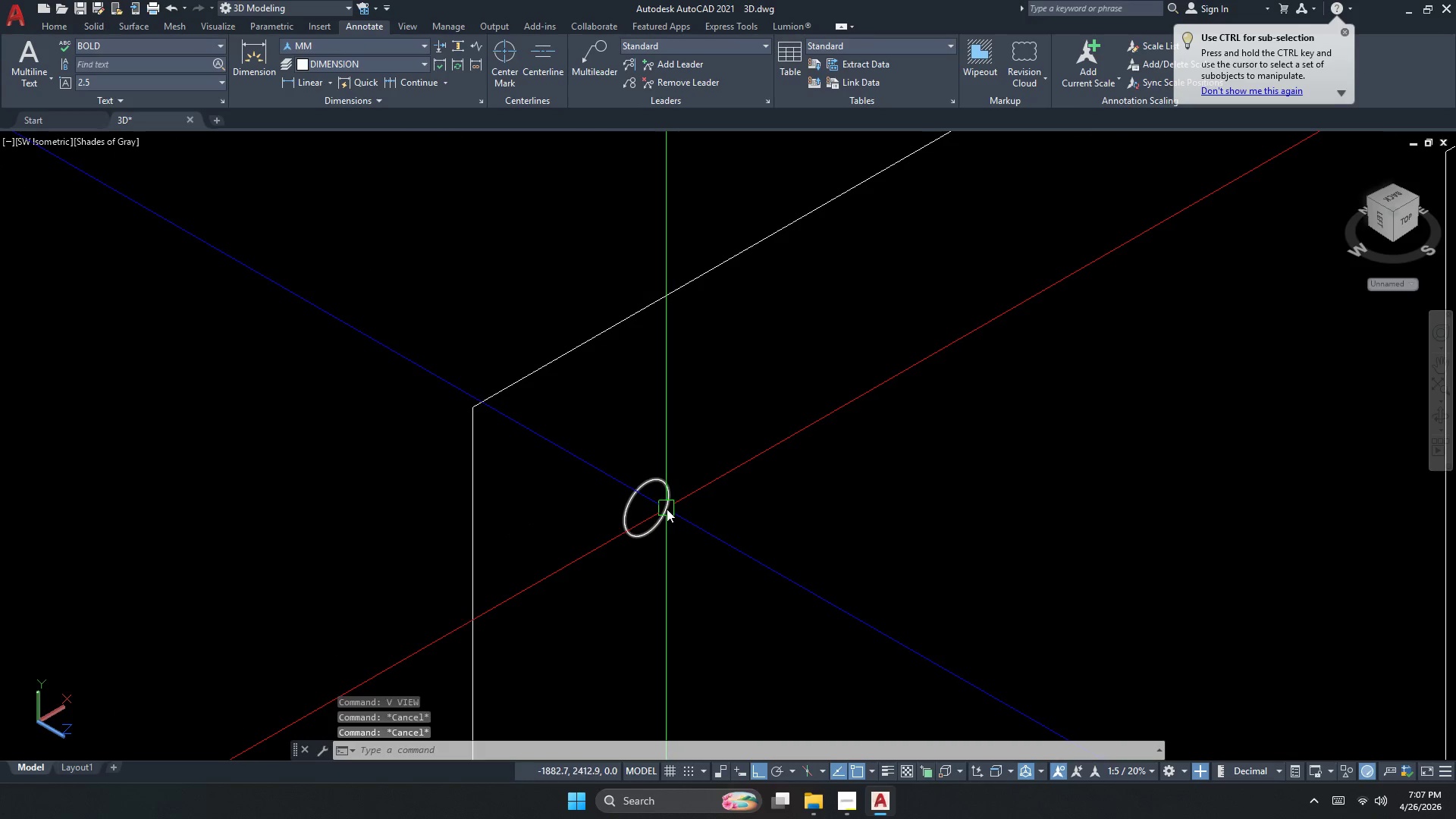 
key(Escape)
 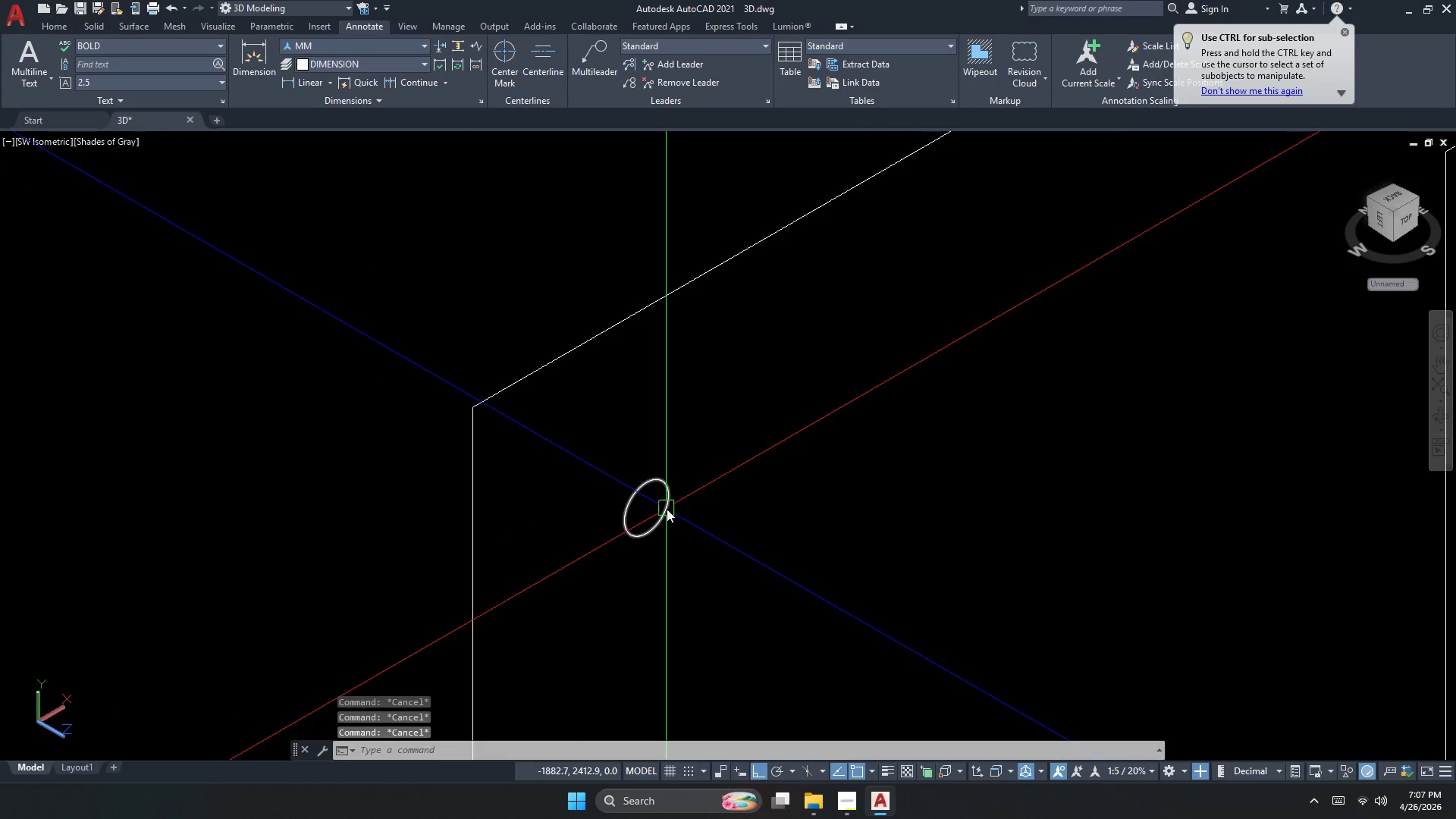 
key(V)
 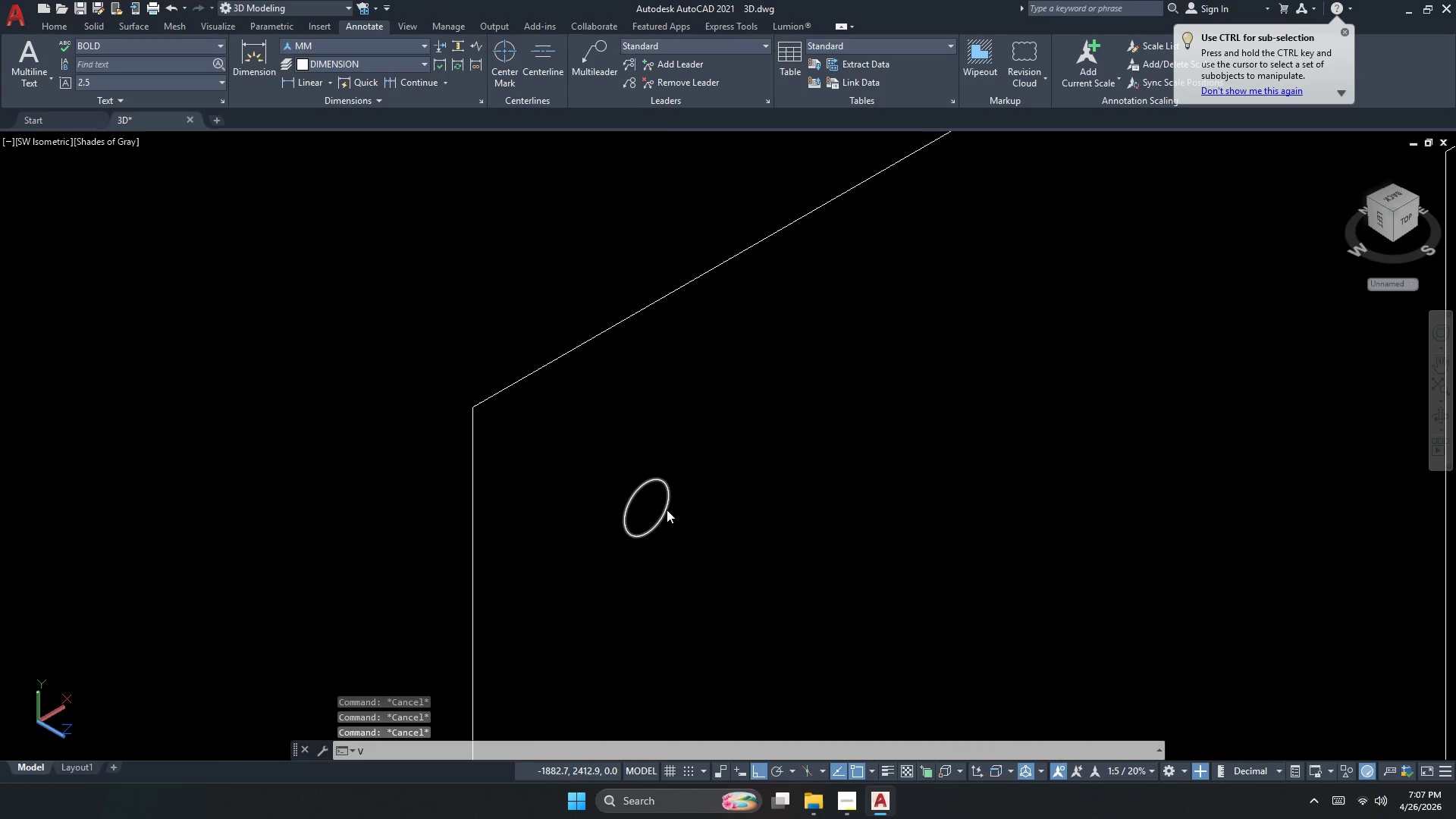 
key(Escape)
 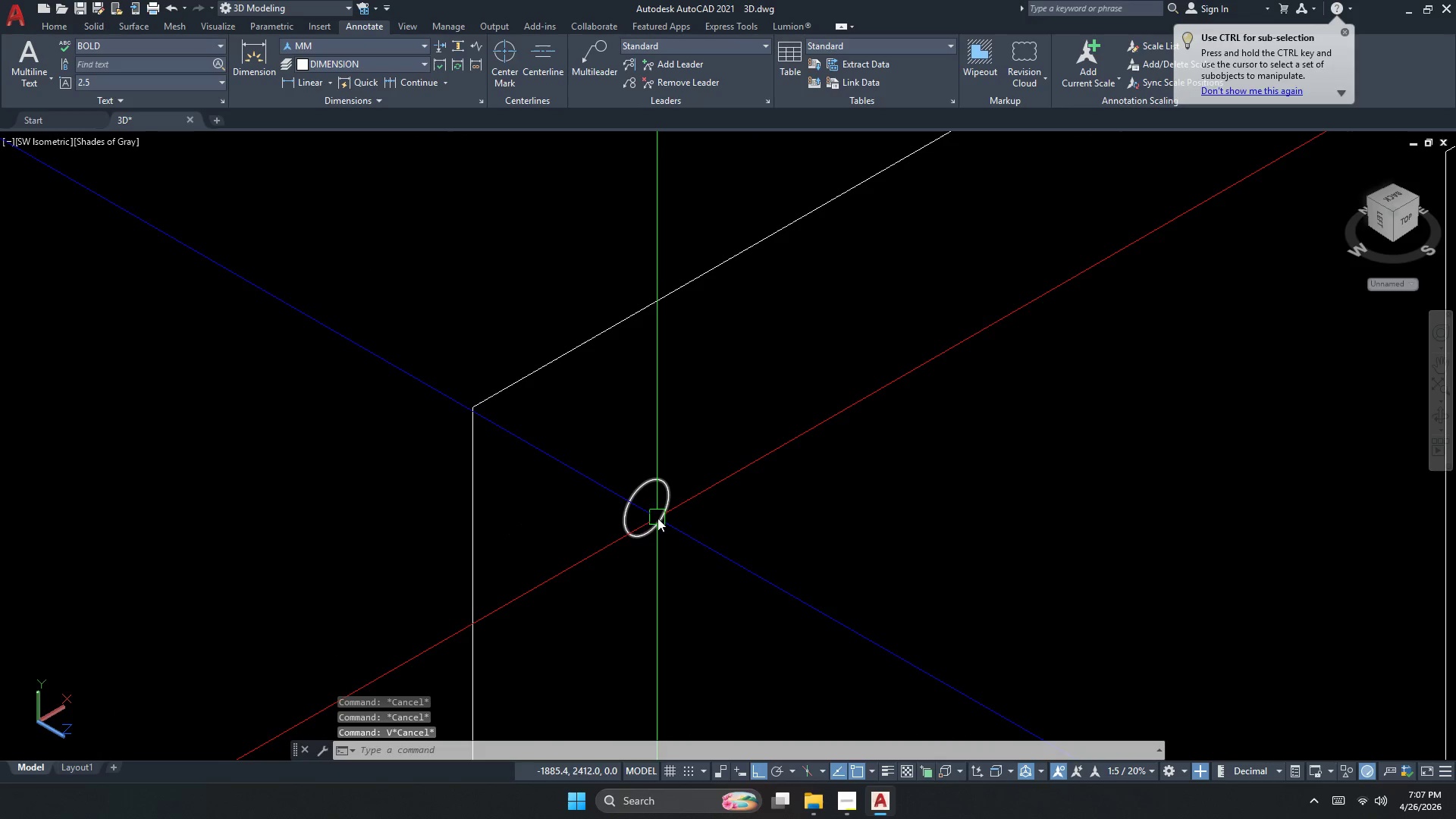 
key(C)
 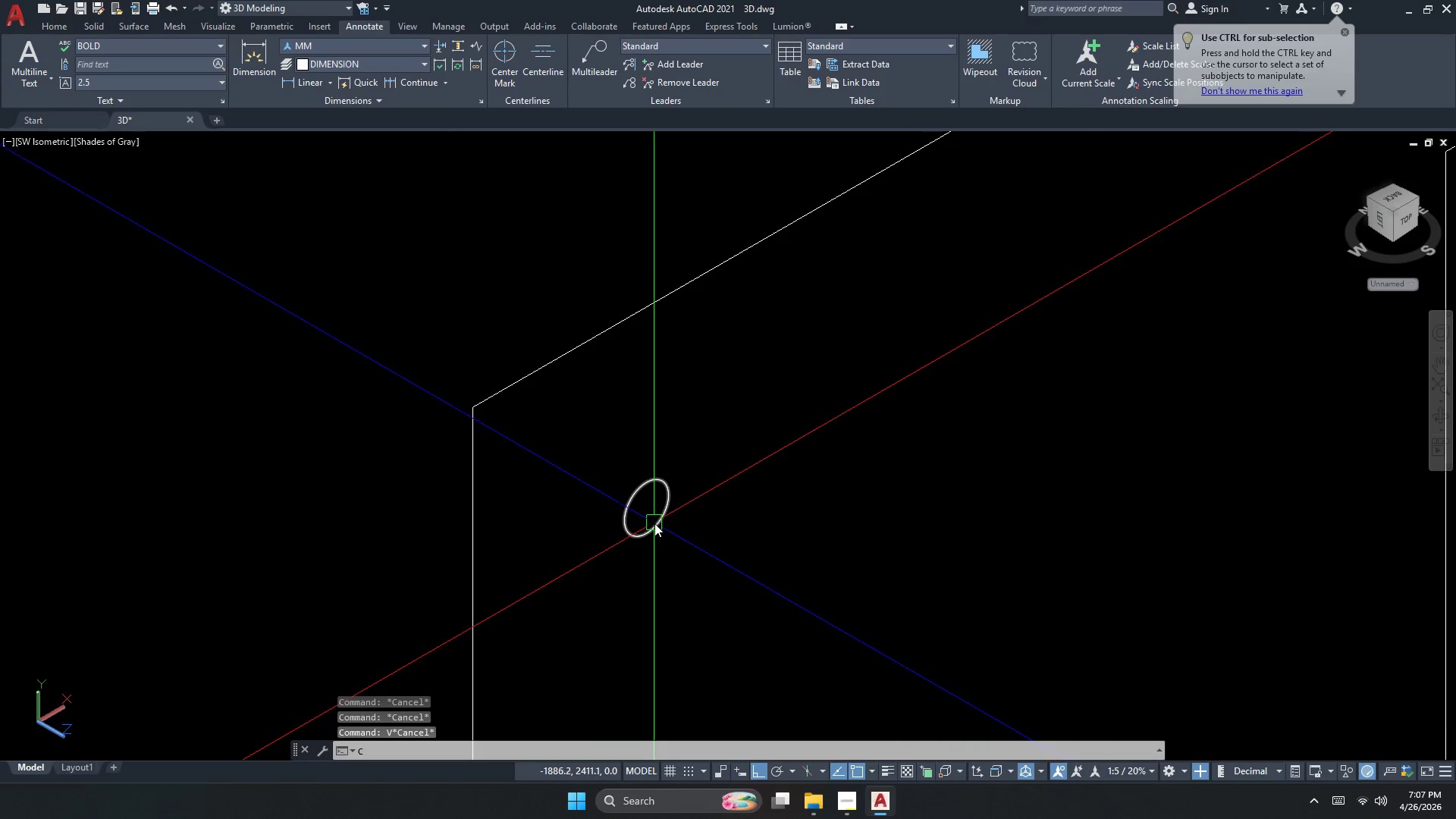 
key(Space)
 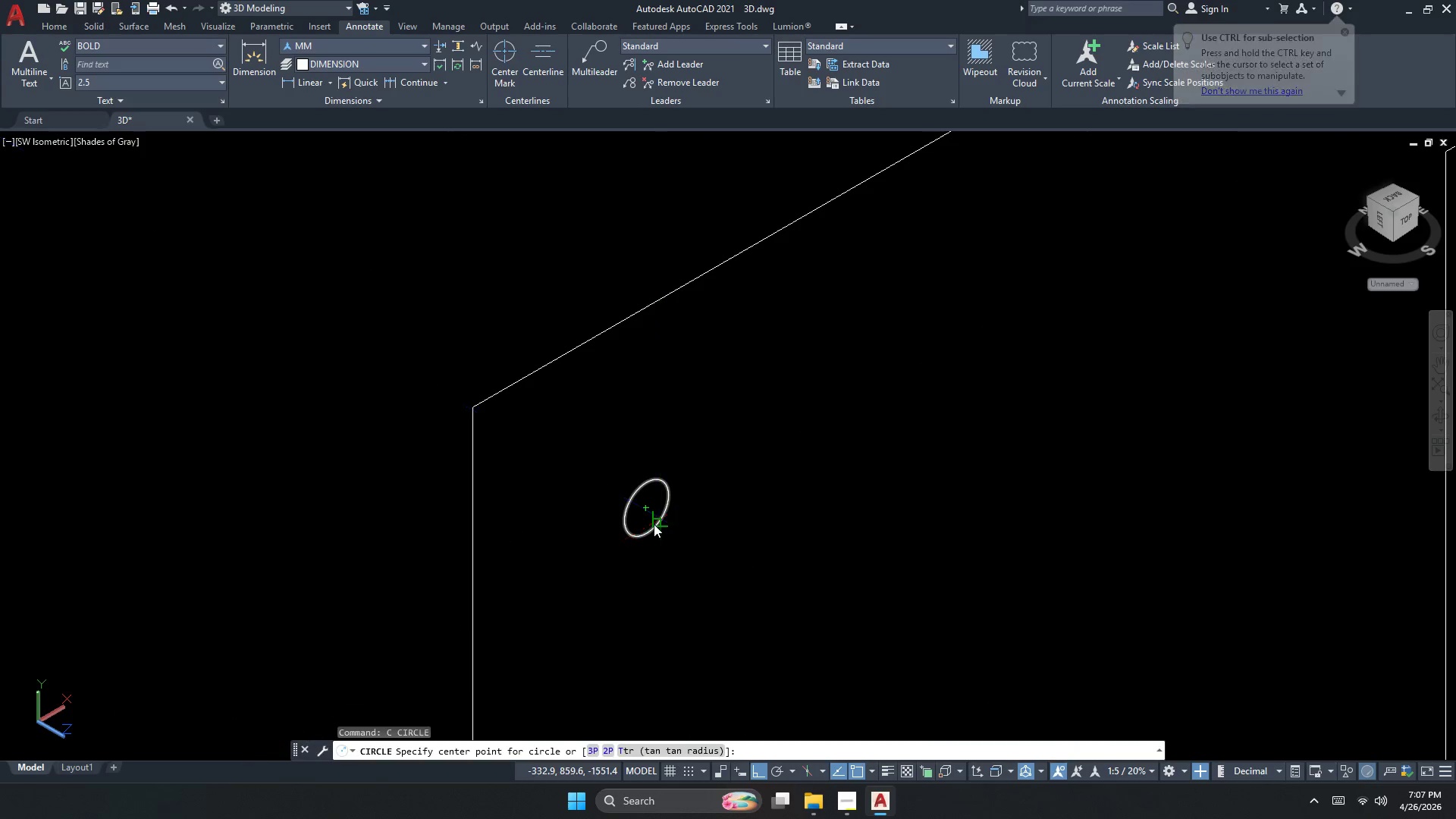 
key(Escape)
 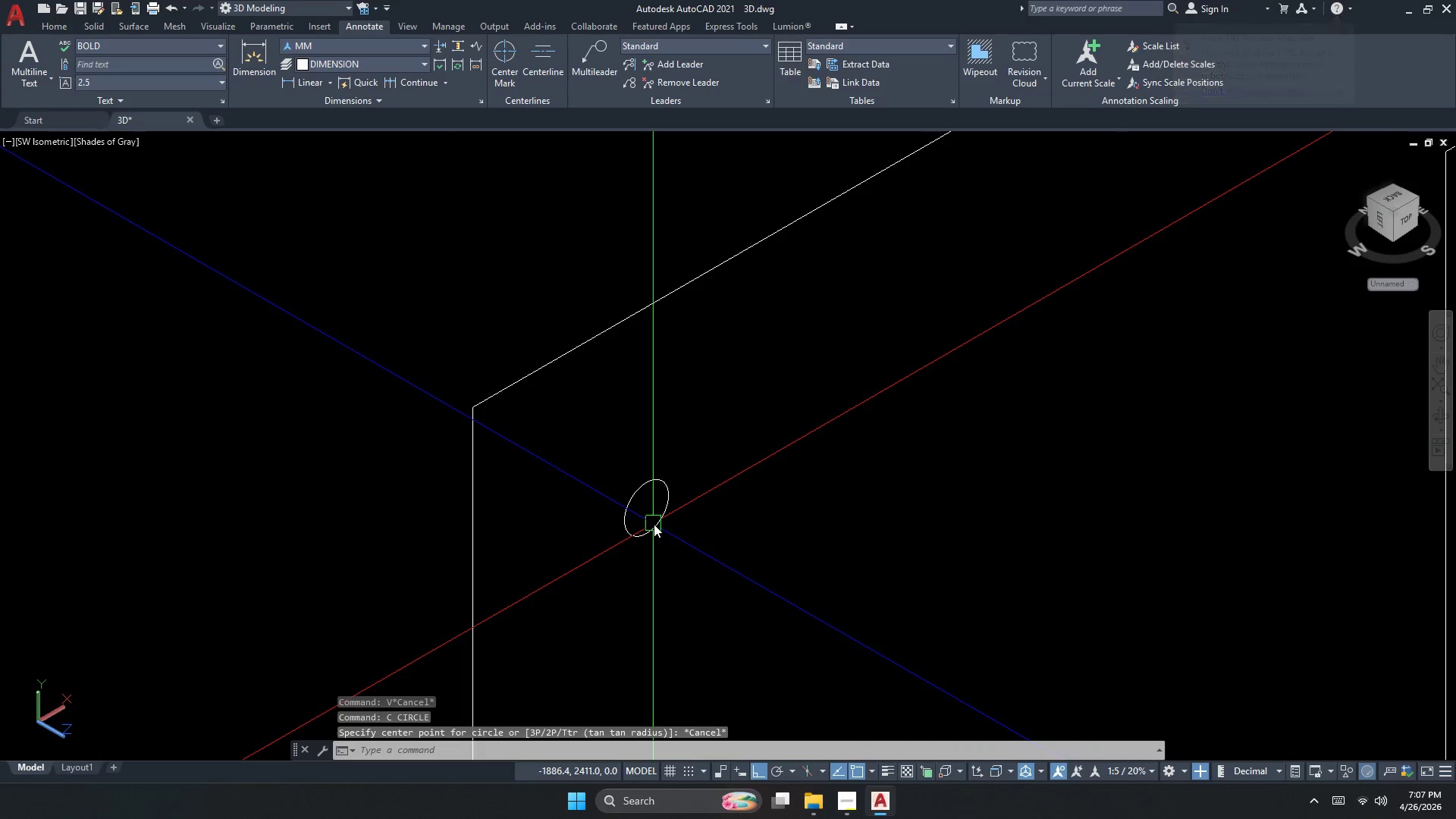 
key(C)
 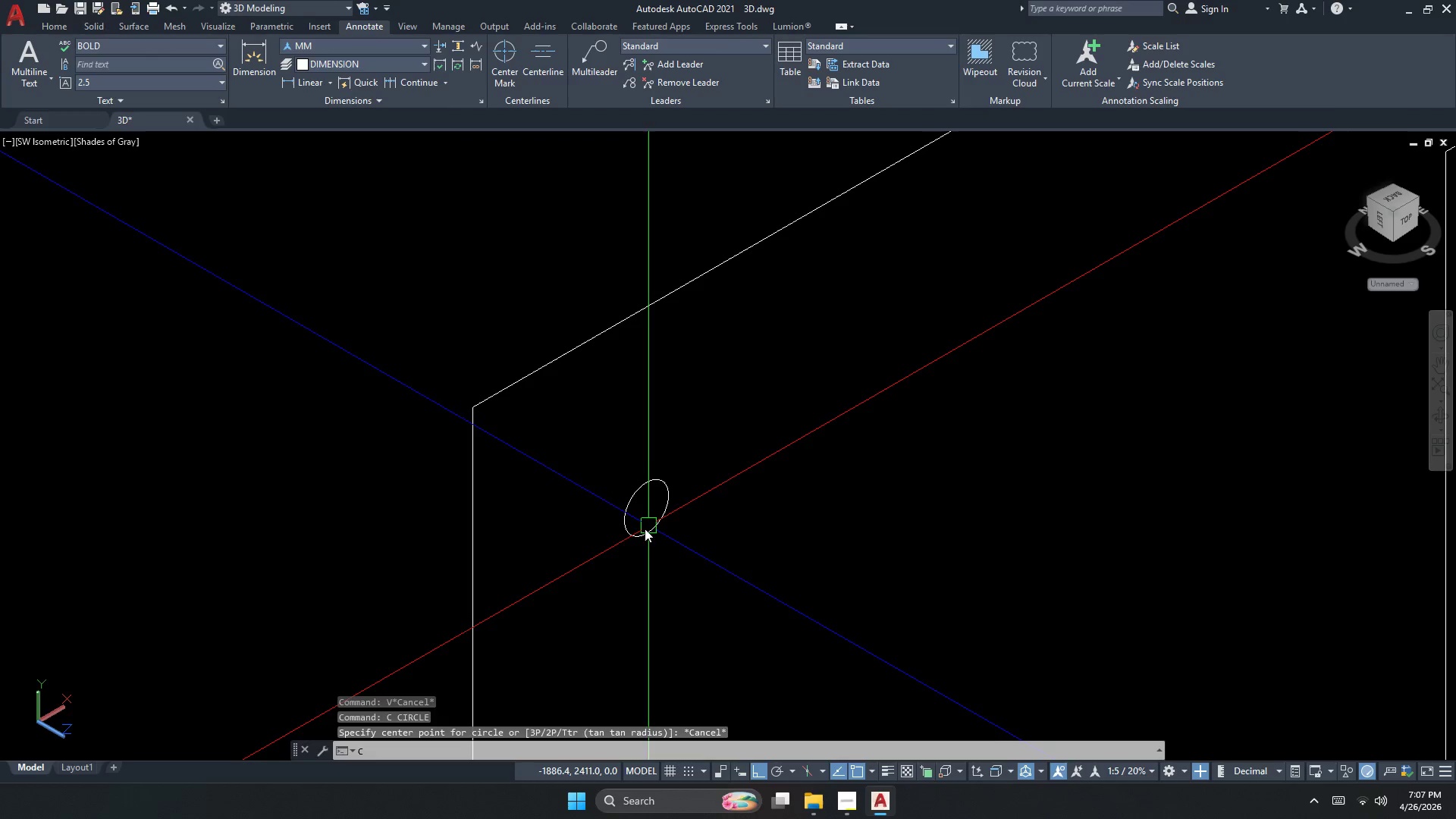 
key(Space)
 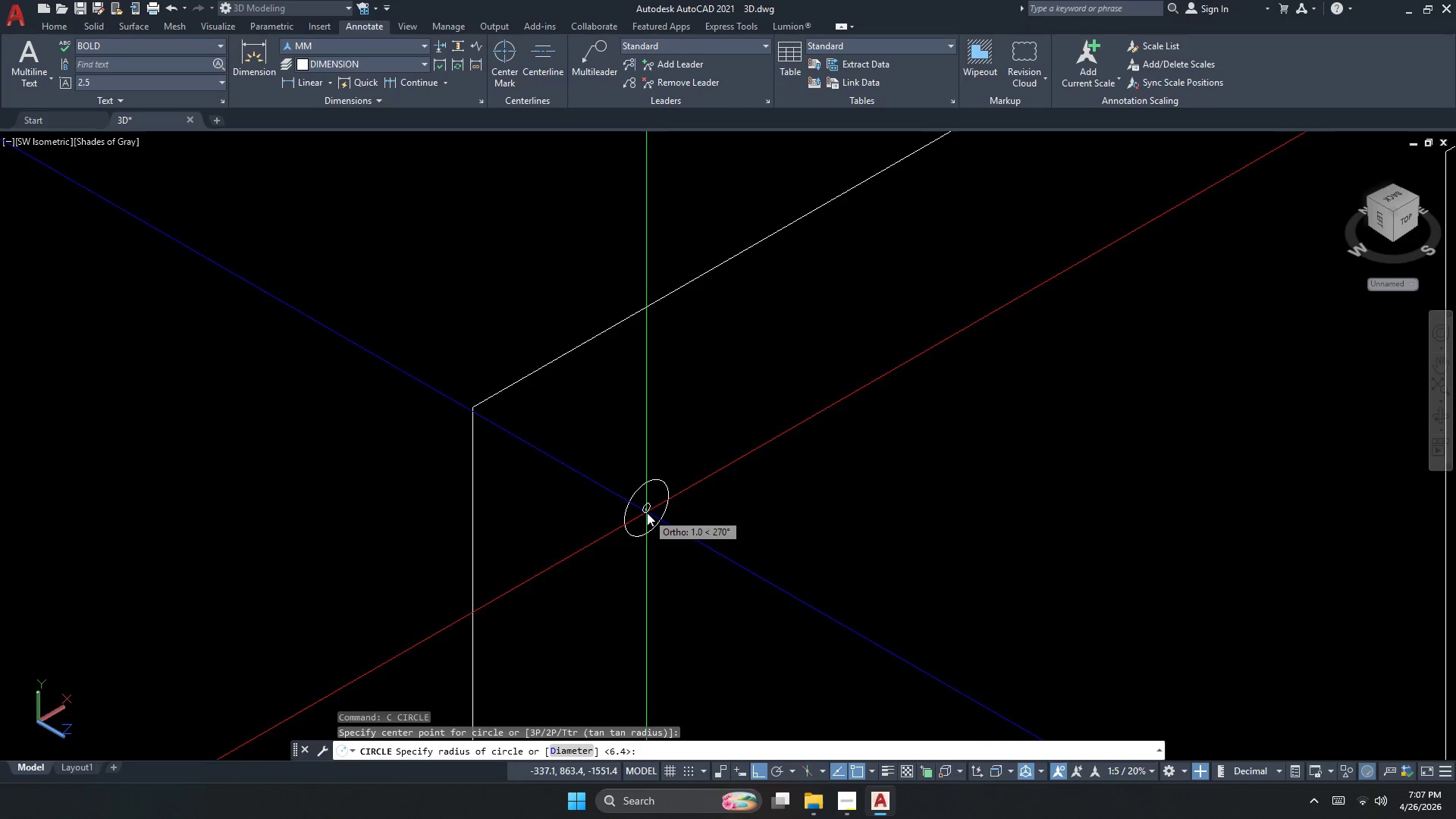 
key(D)
 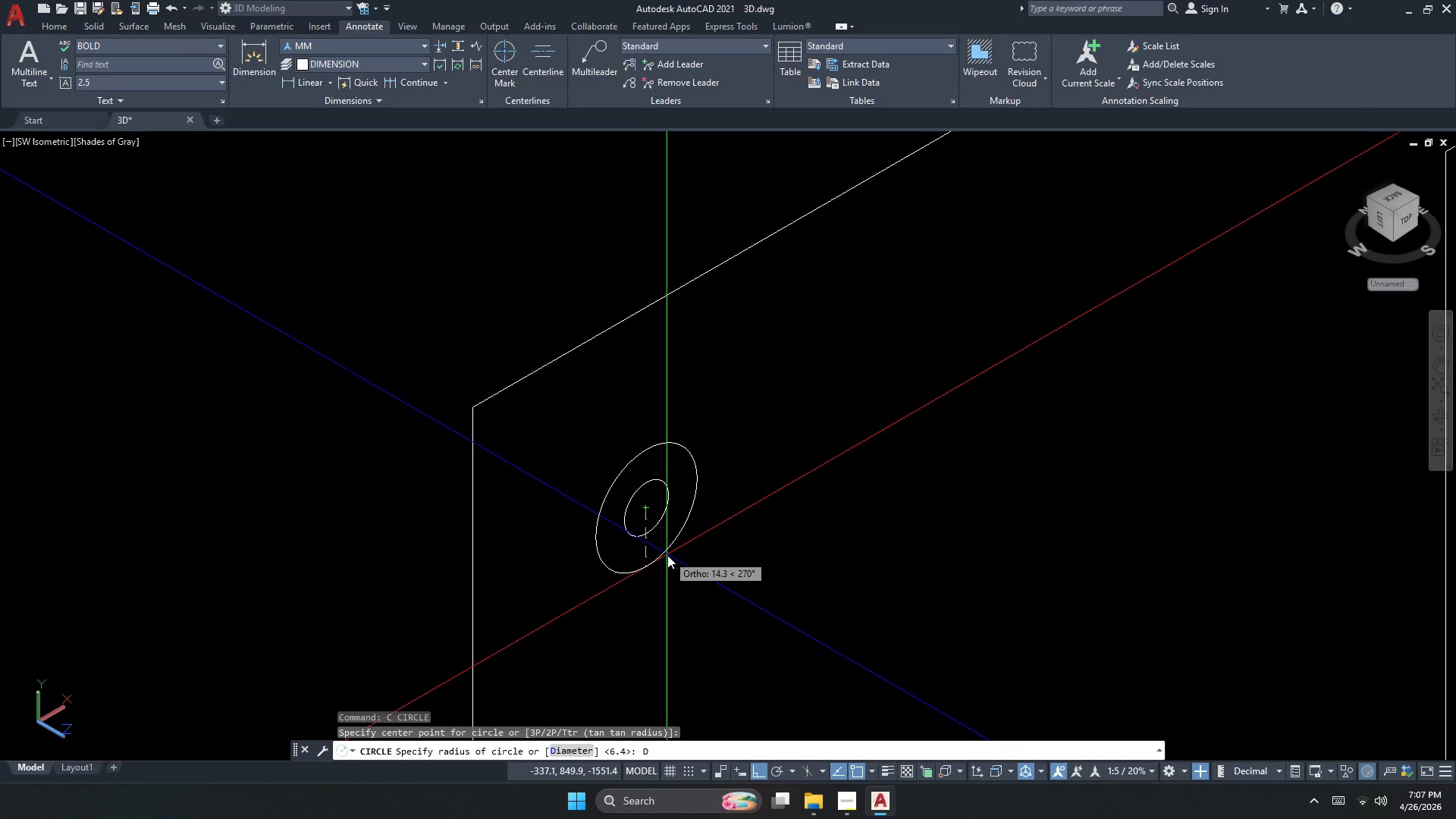 
key(Space)
 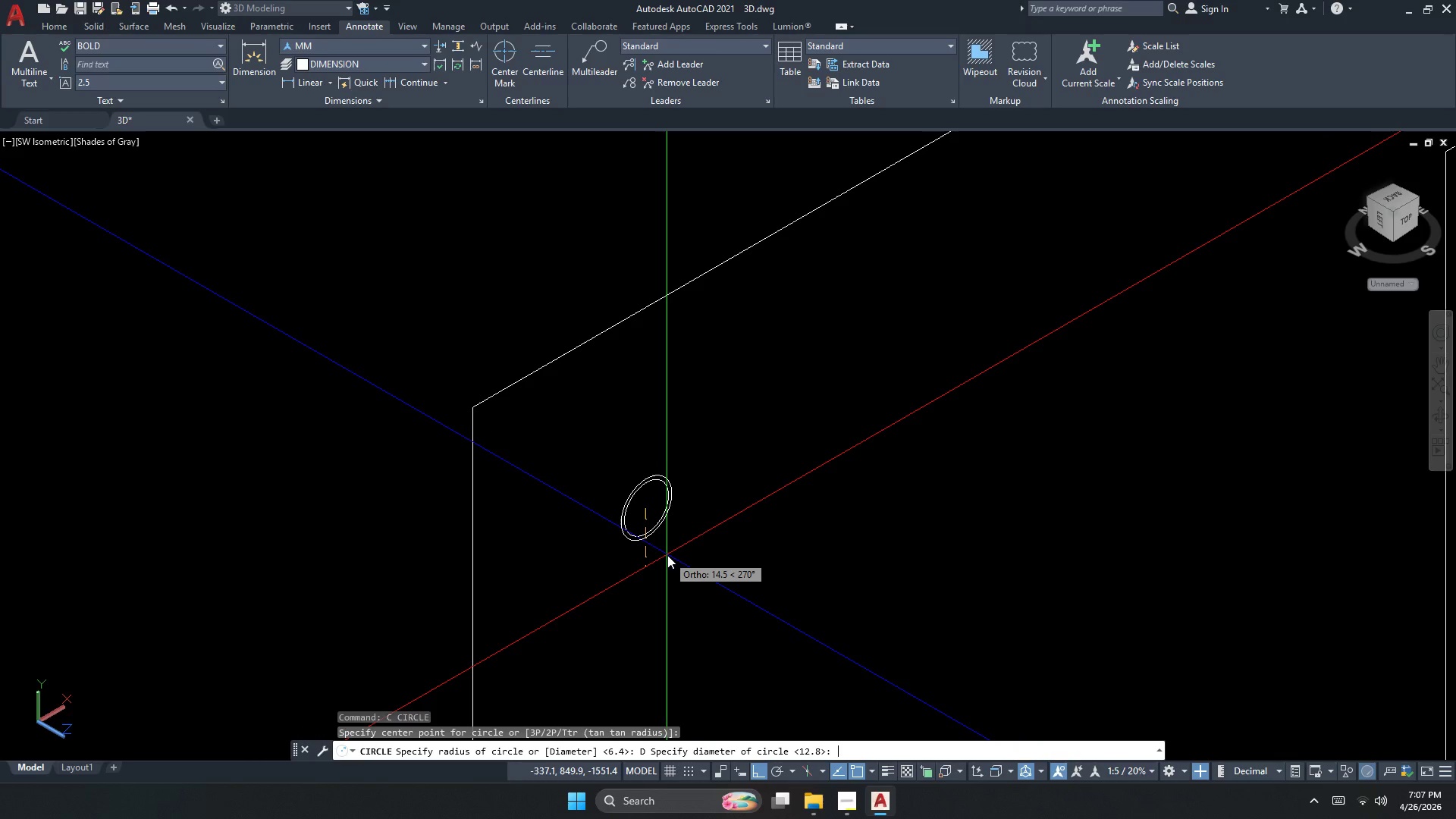 
key(Numpad2)
 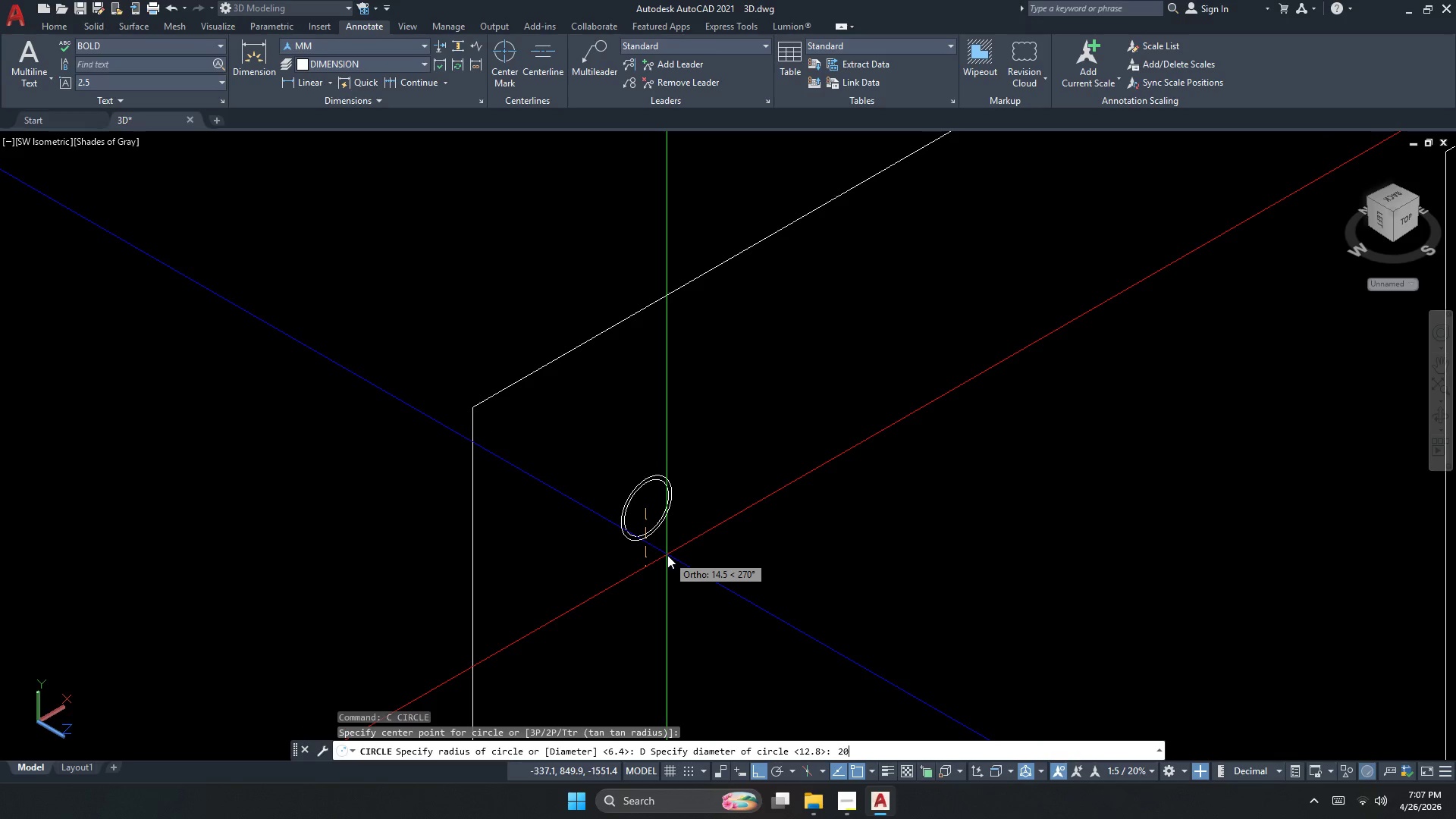 
key(Numpad0)
 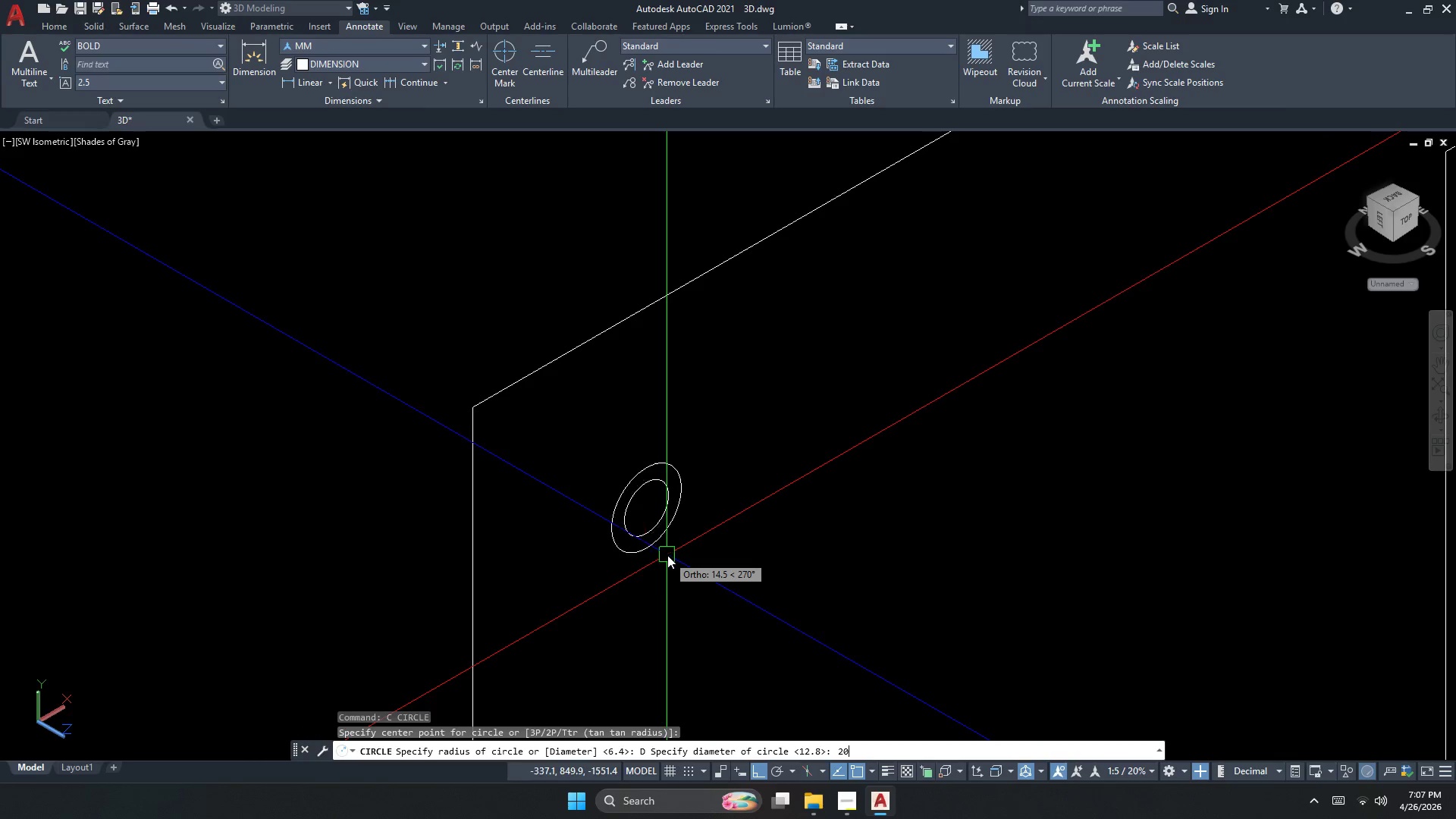 
key(NumpadEnter)
 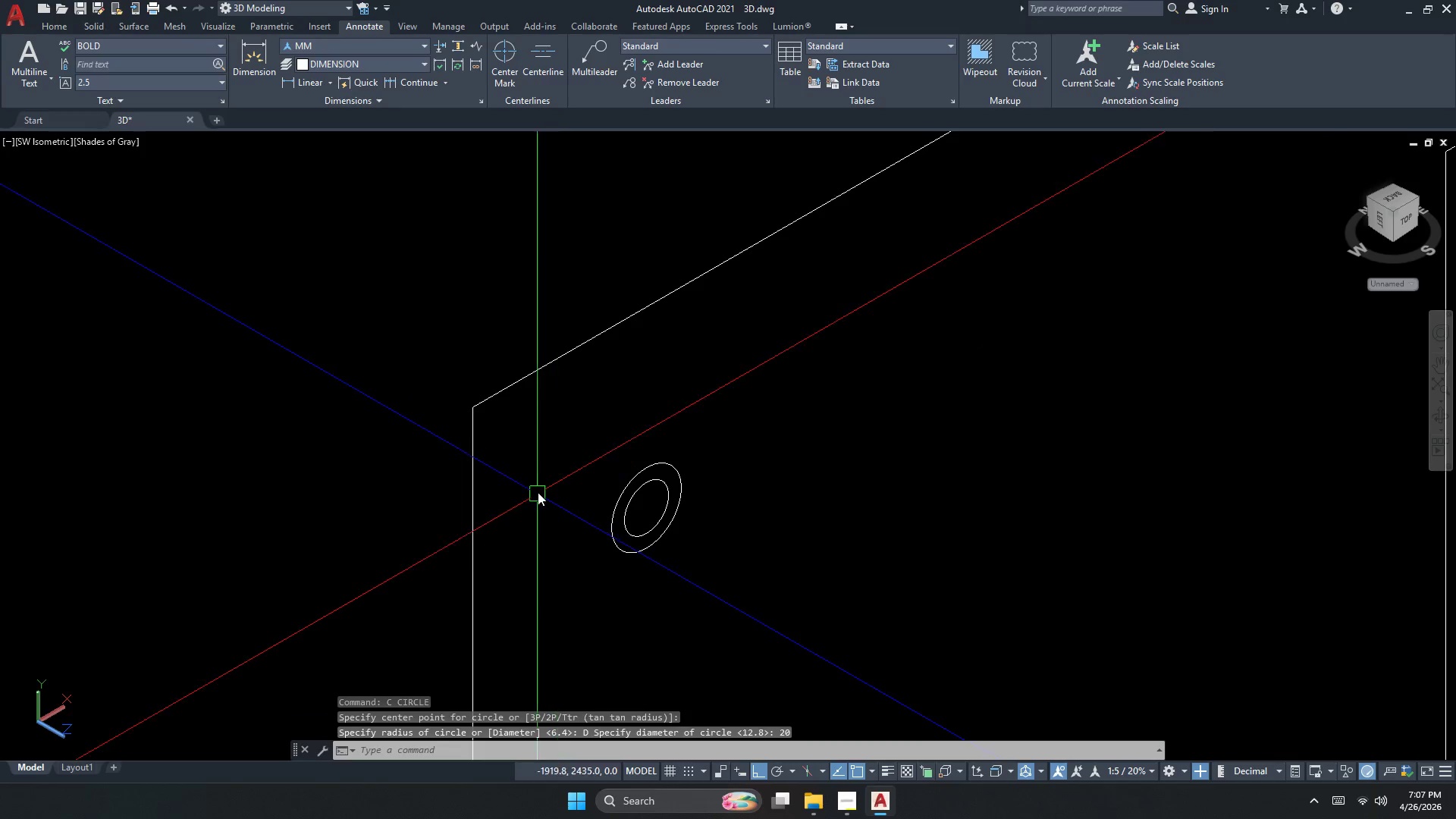 
key(Escape)
 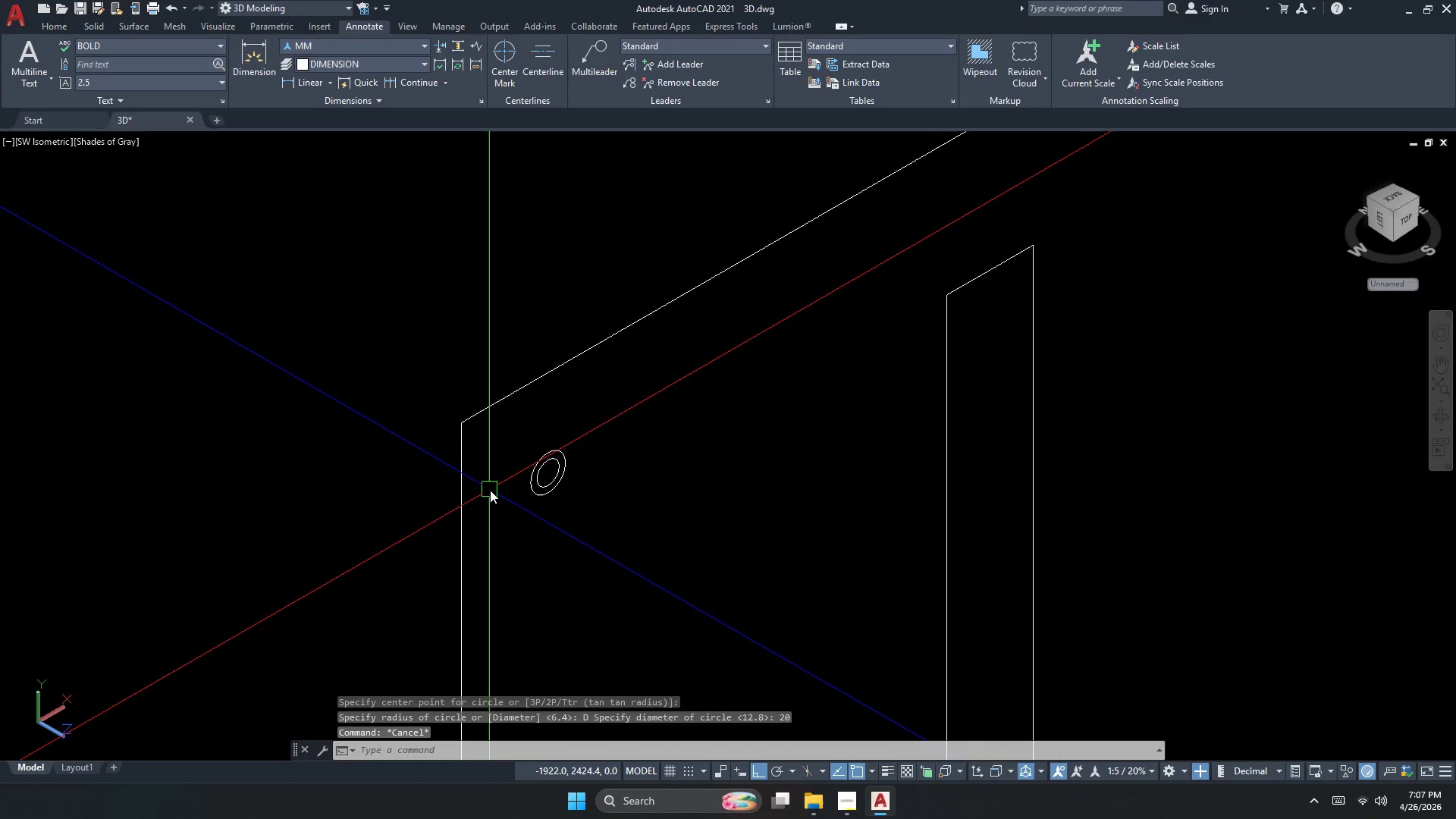 
key(Escape)
 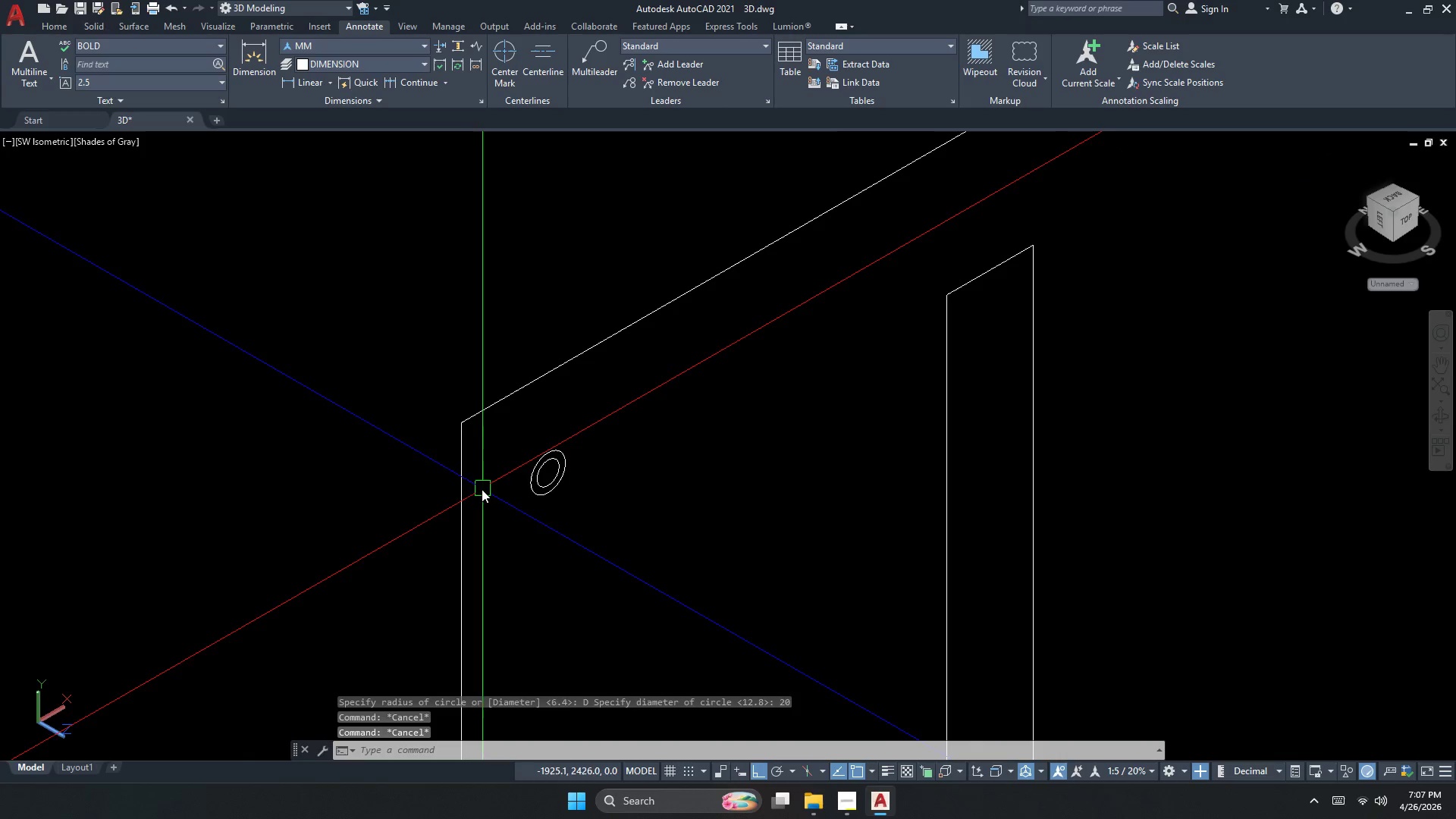 
key(Escape)
 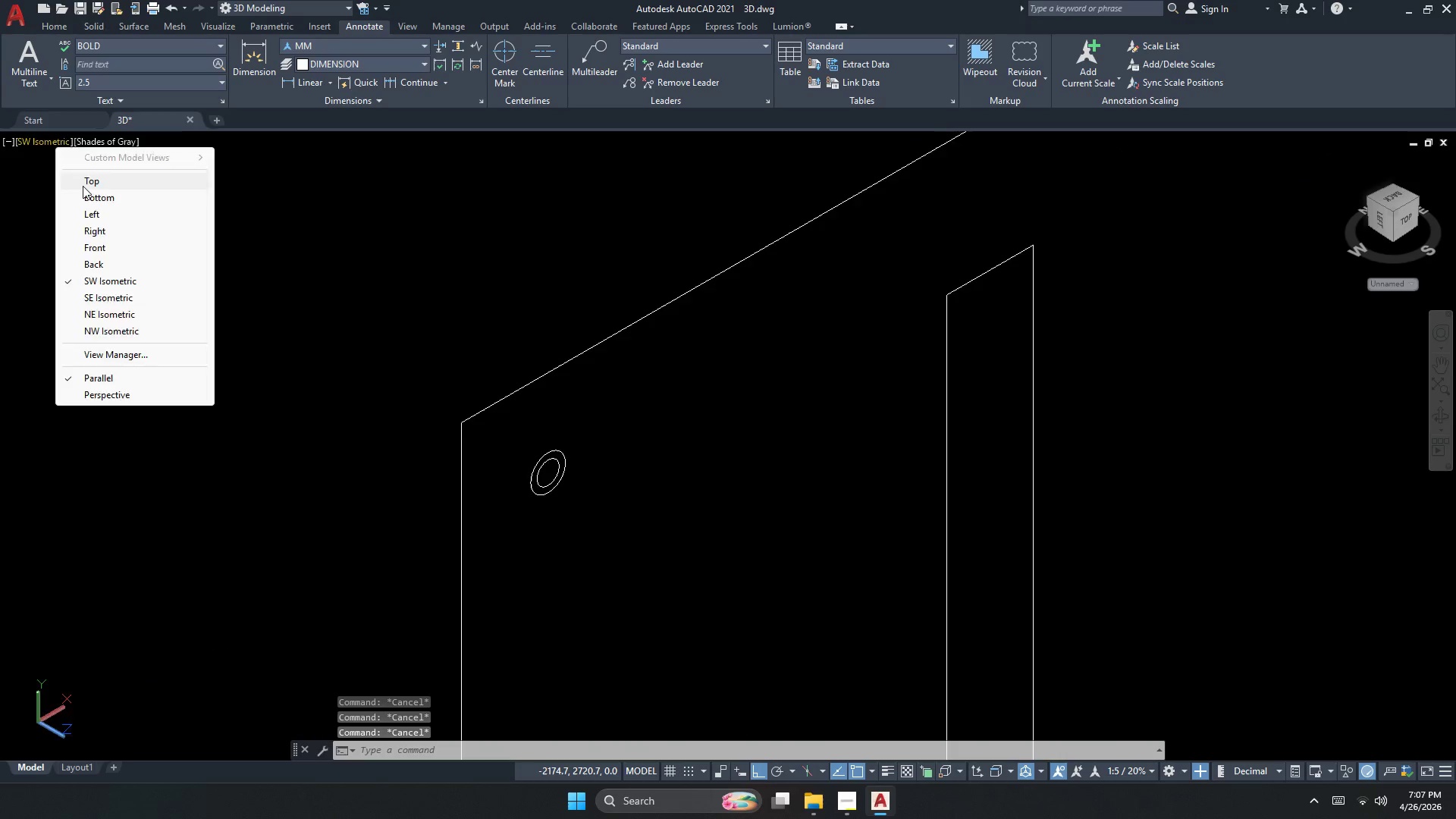 
scroll: coordinate [331, 238], scroll_direction: down, amount: 2.0
 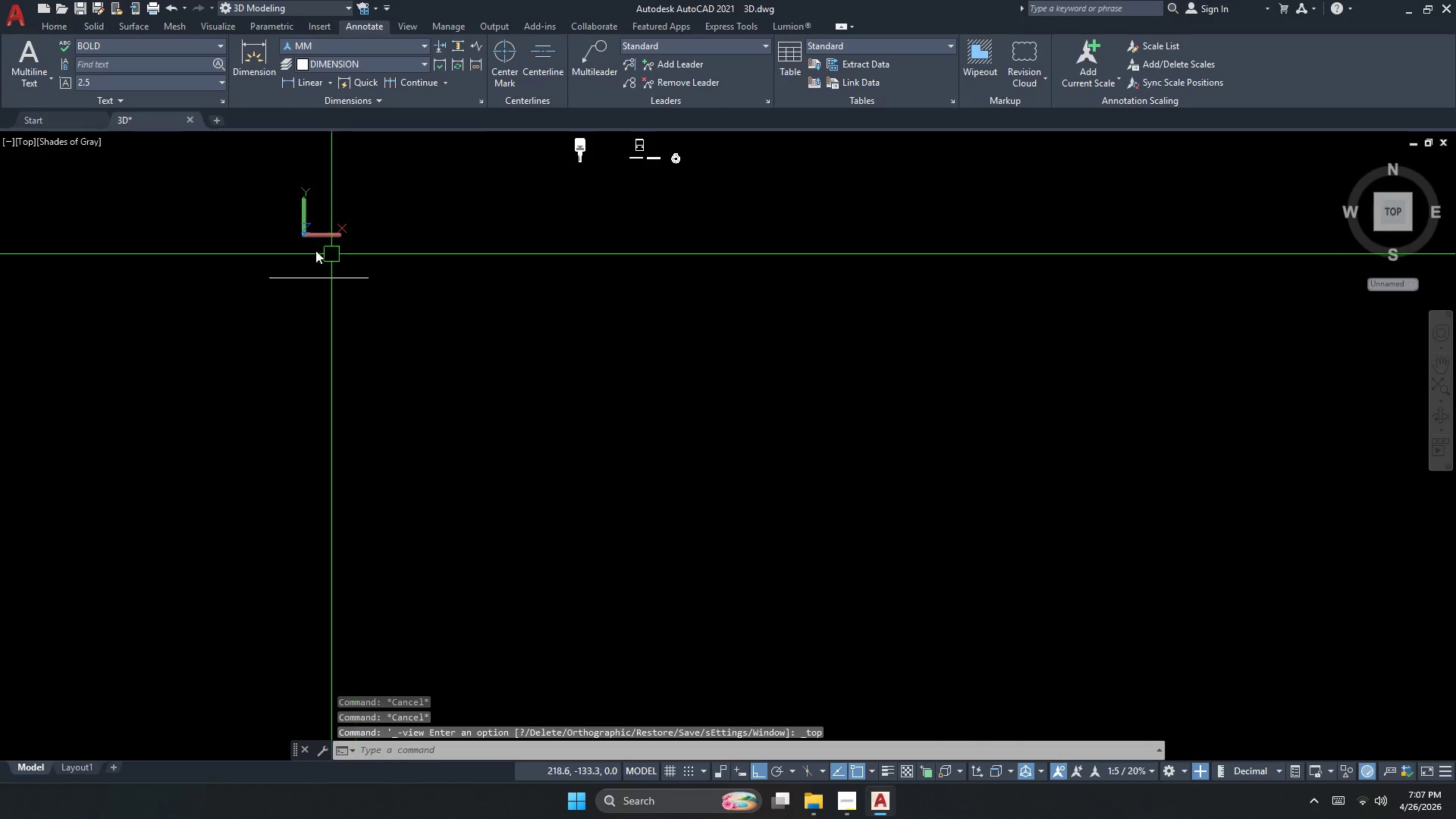 
key(Escape)
 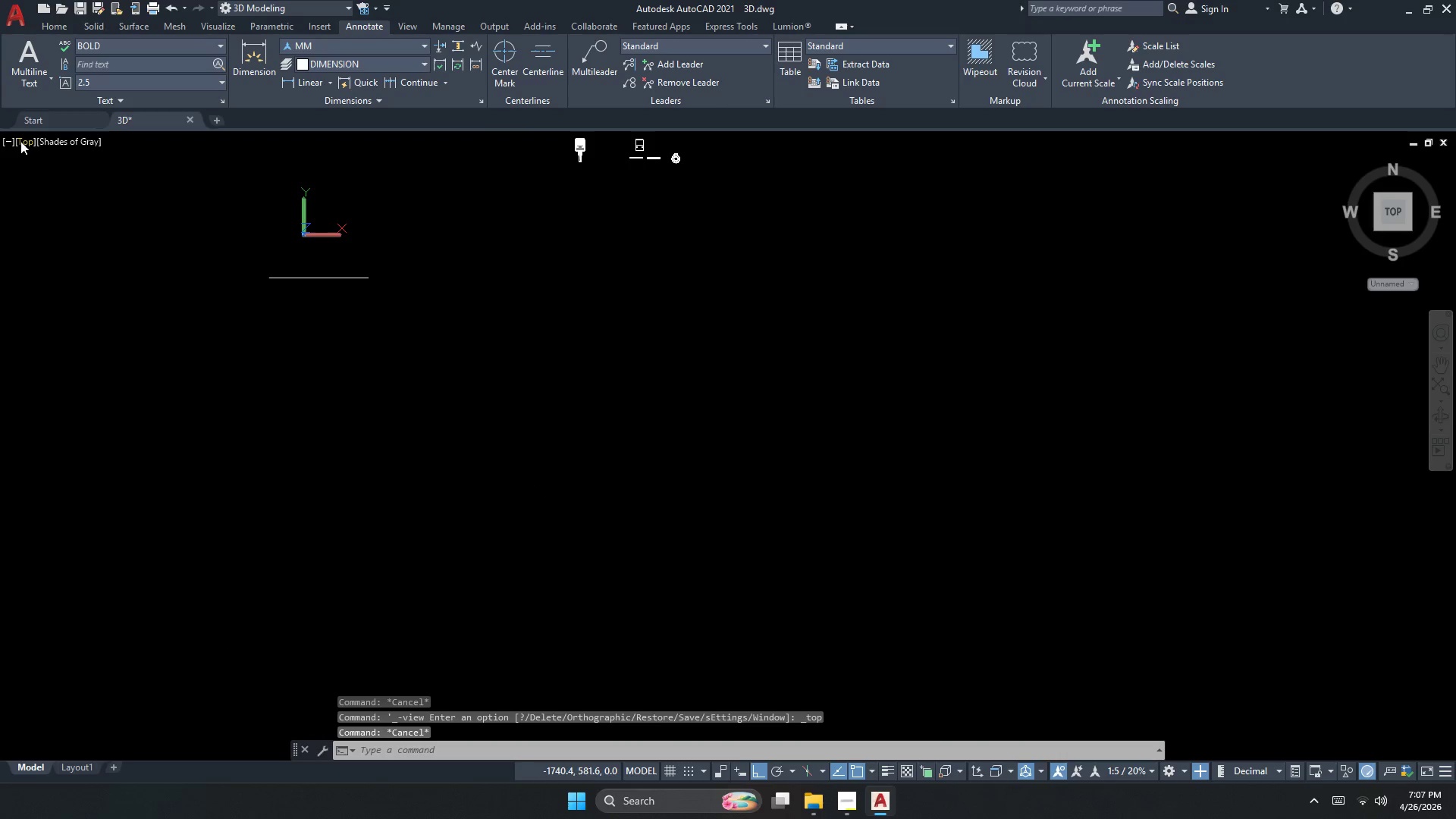 
left_click([20, 141])
 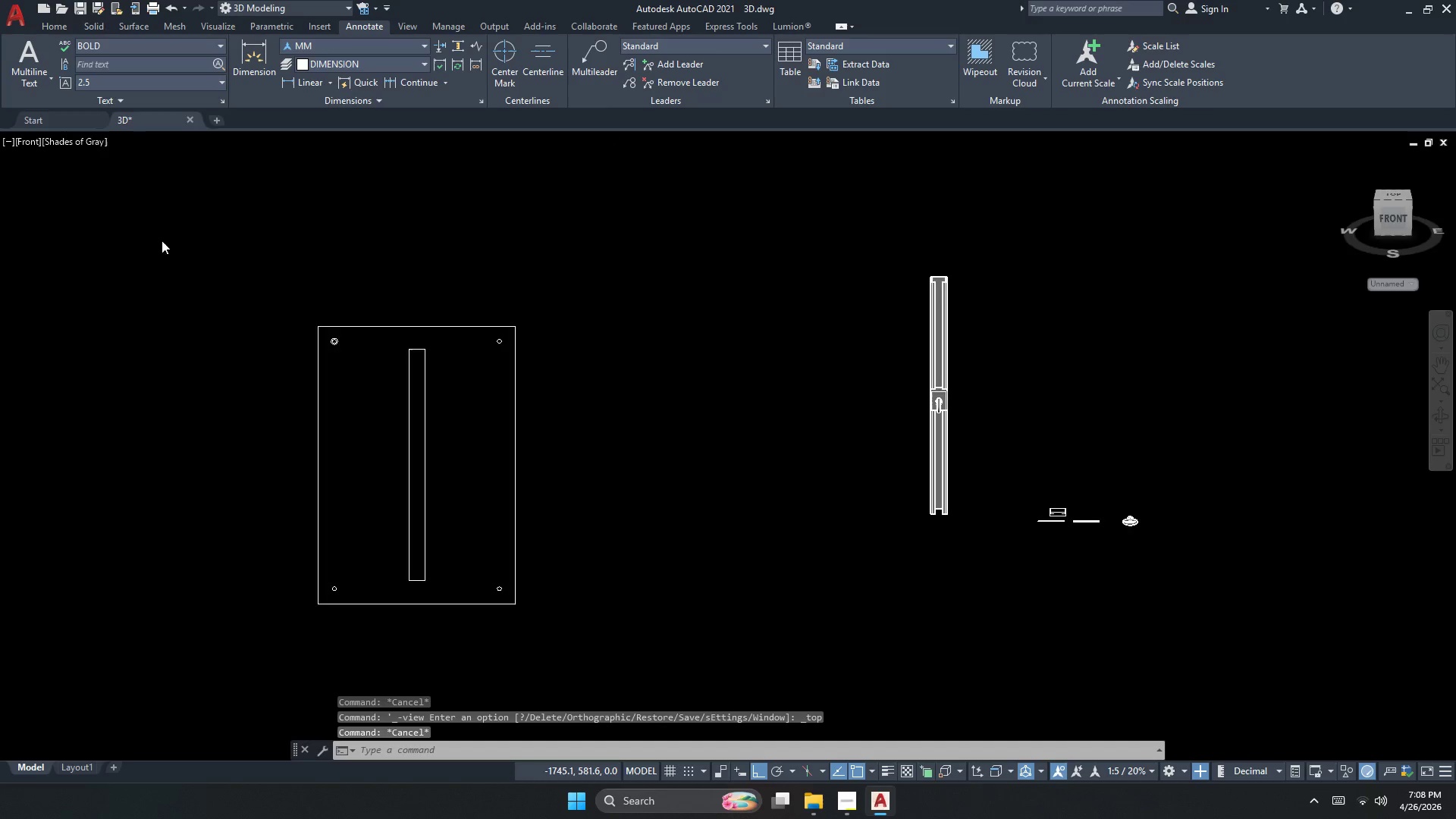 
scroll: coordinate [182, 194], scroll_direction: up, amount: 3.0
 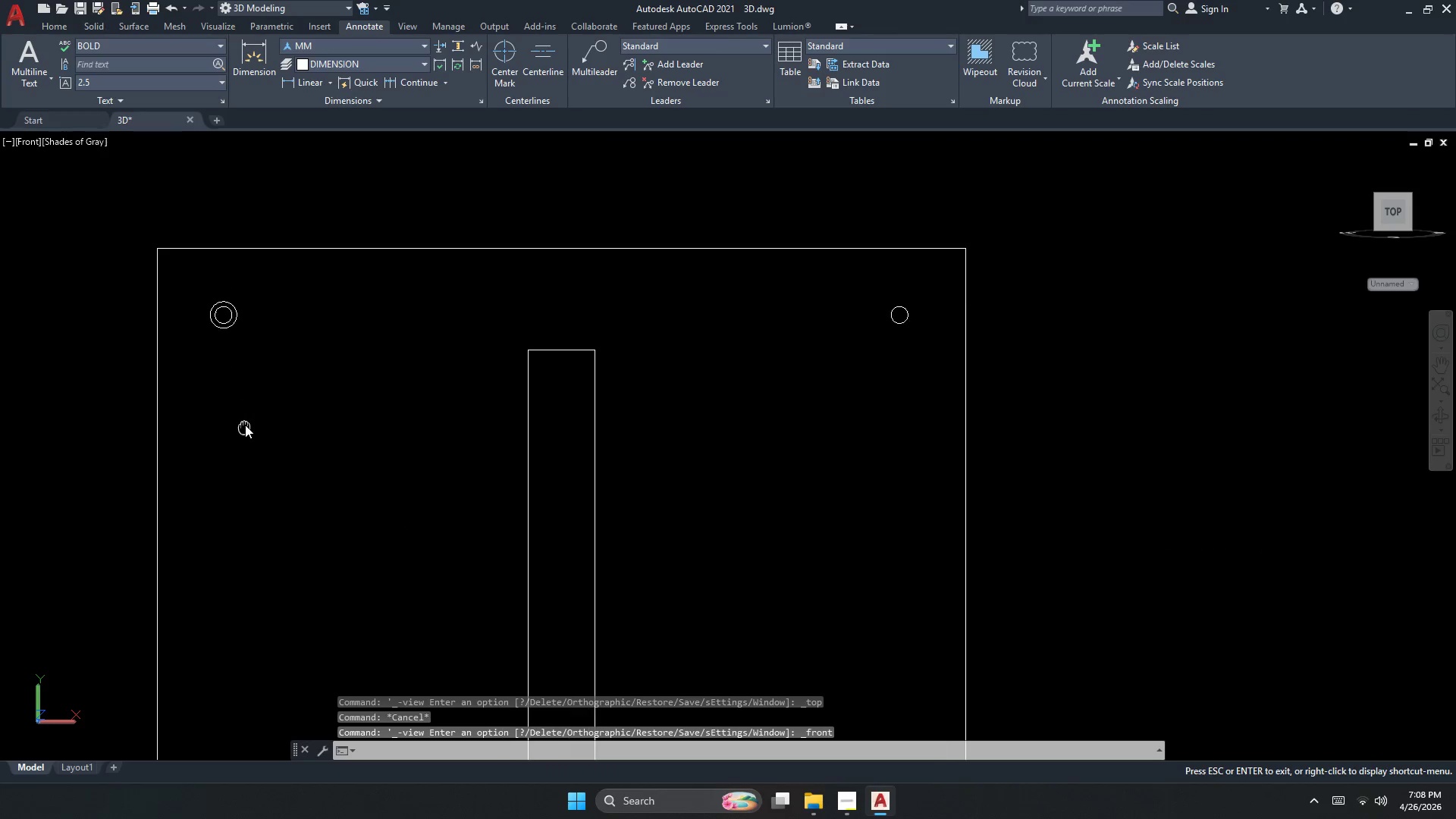 
key(Escape)
key(Escape)
type(dli )
 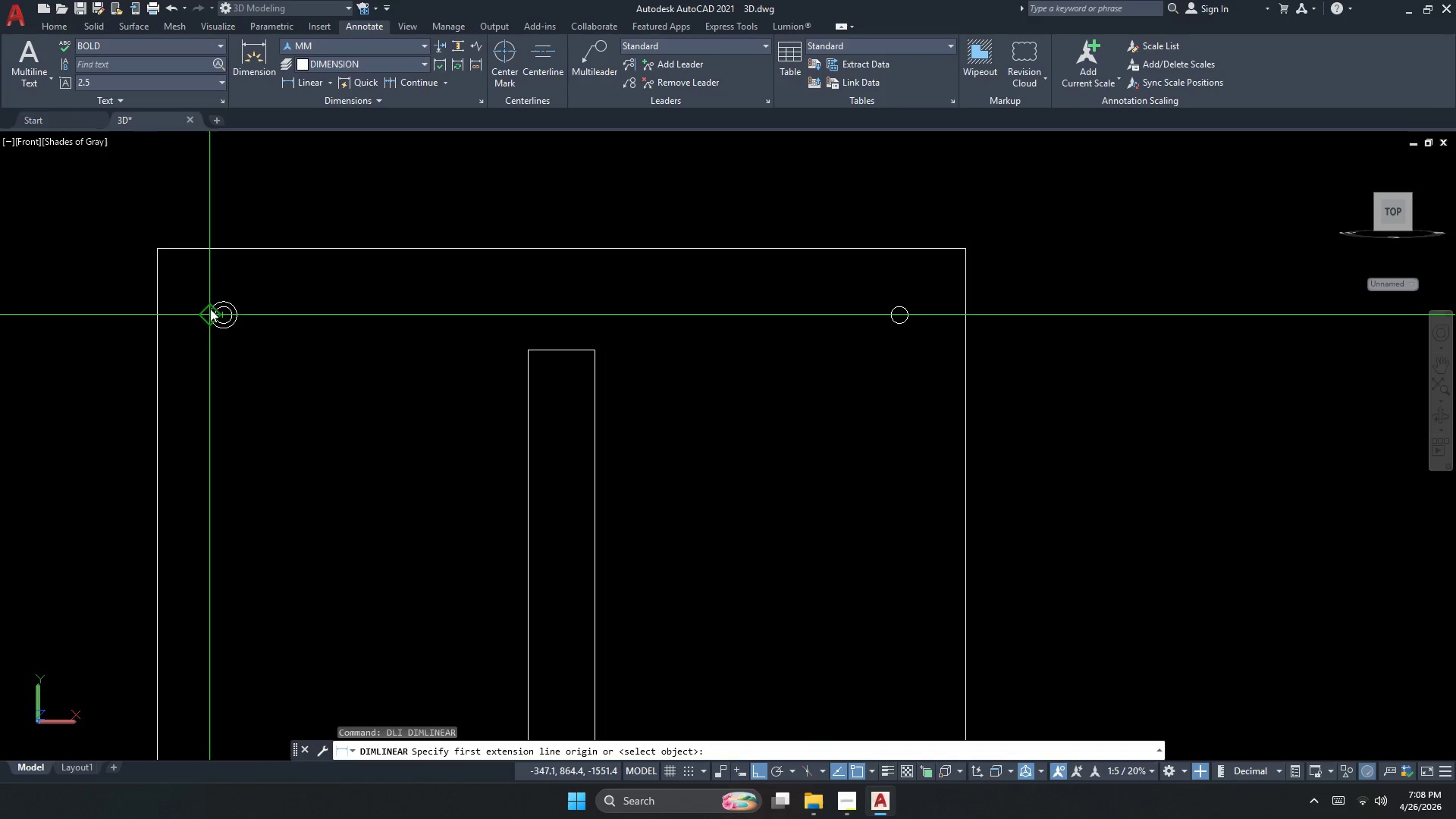 
left_click_drag(start_coordinate=[231, 312], to_coordinate=[227, 311])
 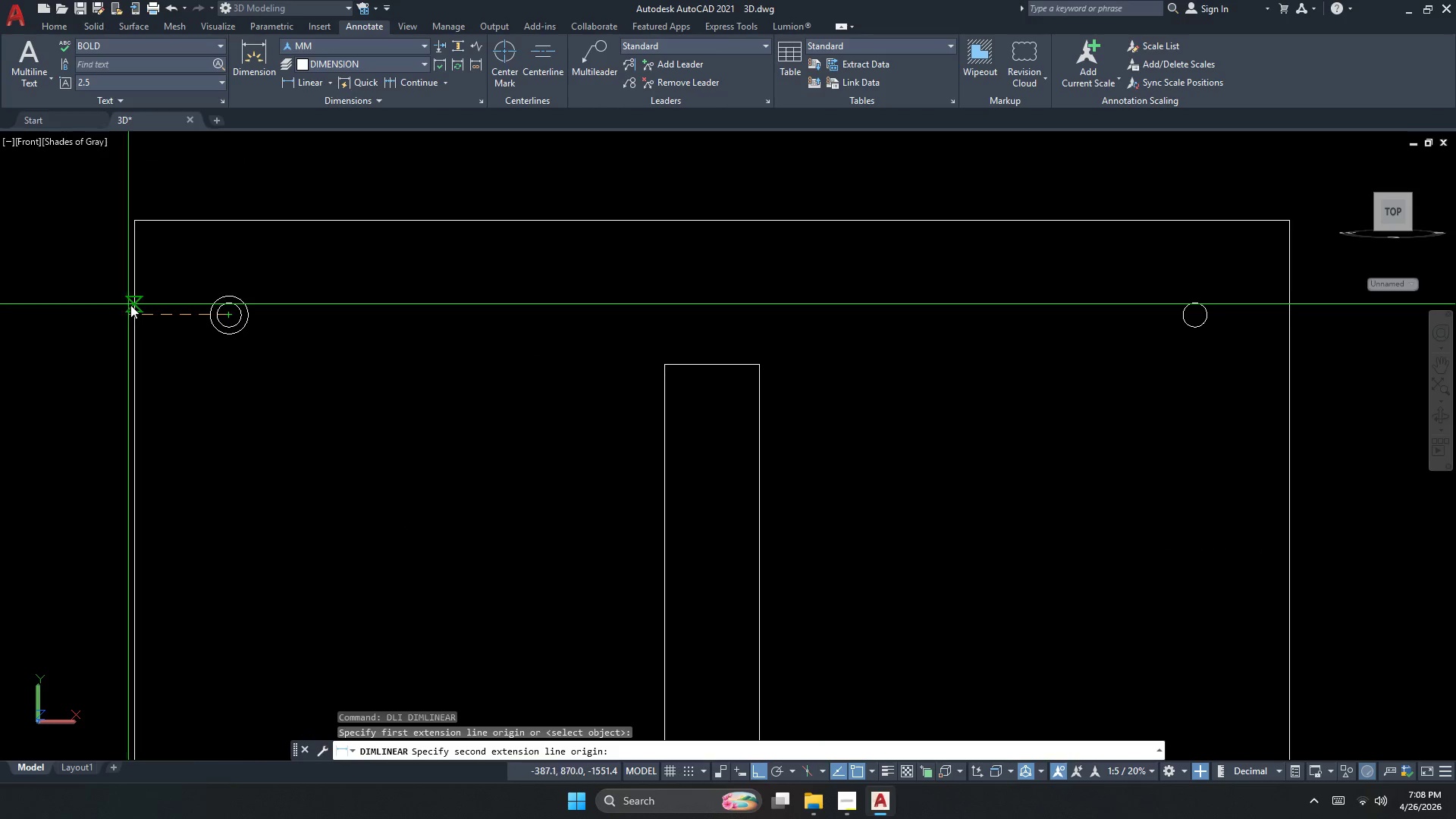 
scroll: coordinate [210, 309], scroll_direction: up, amount: 1.0
 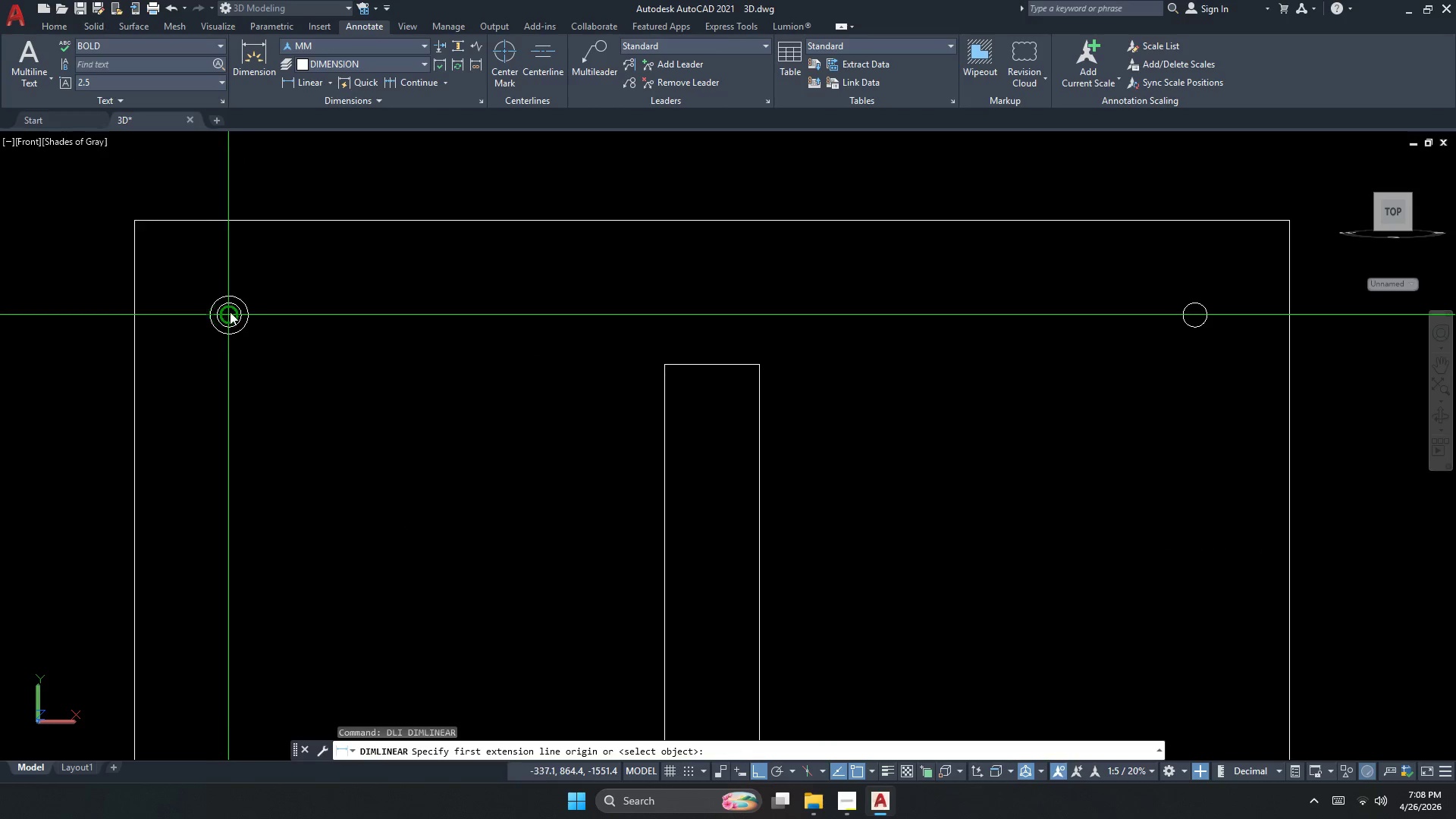 
left_click([134, 310])
 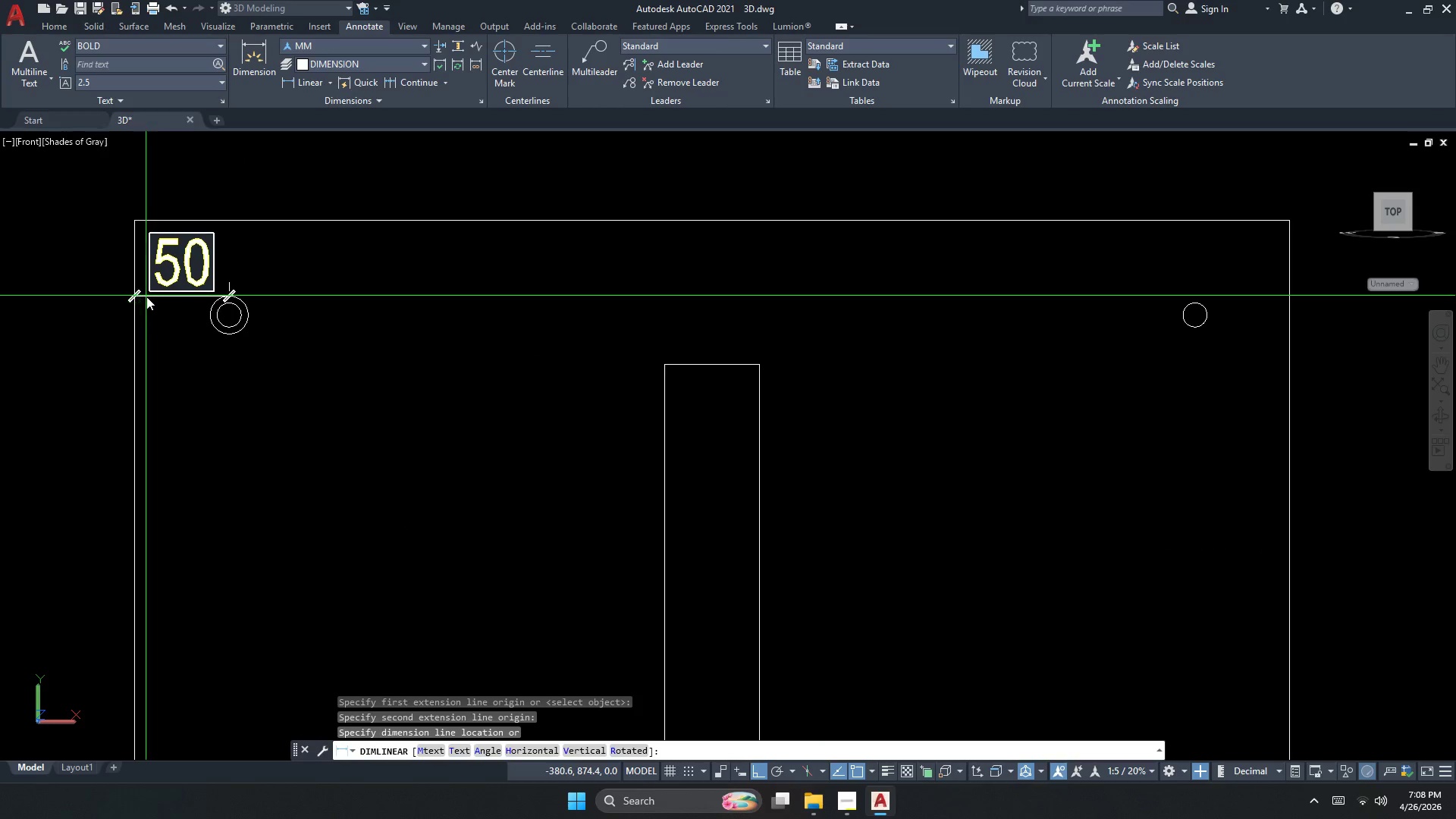 
key(Escape)
 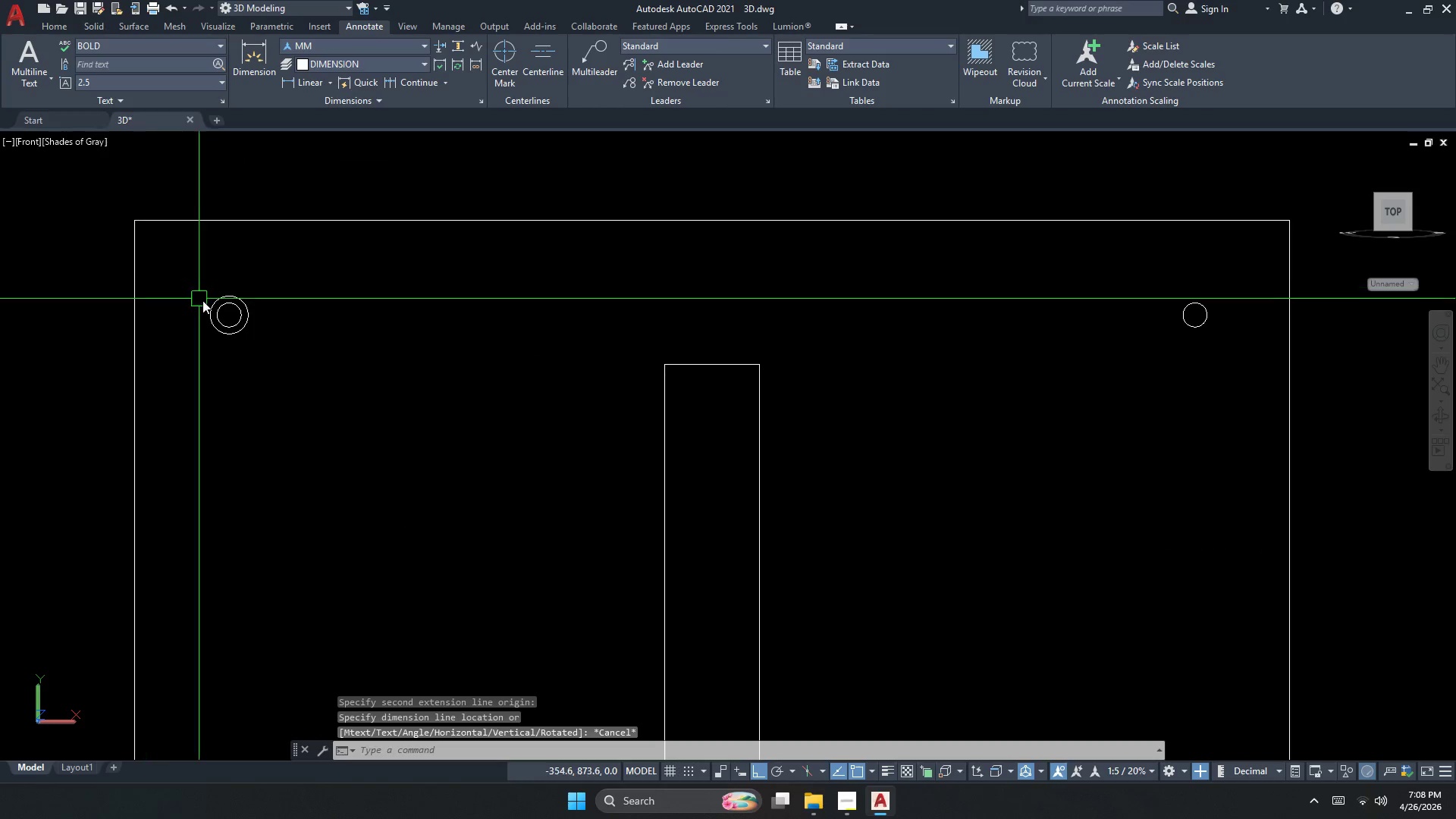 
key(Space)
 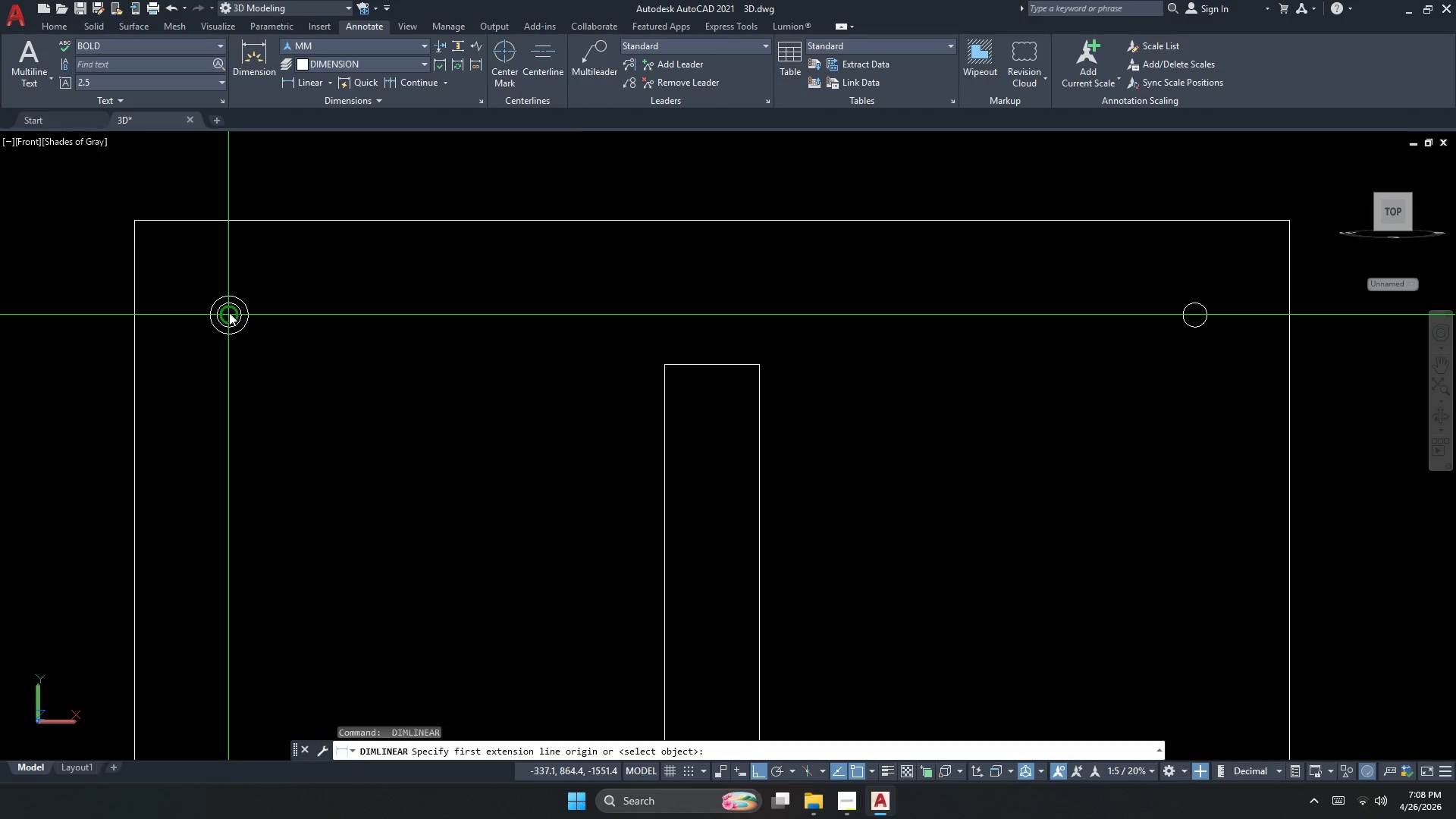 
left_click_drag(start_coordinate=[231, 312], to_coordinate=[233, 290])
 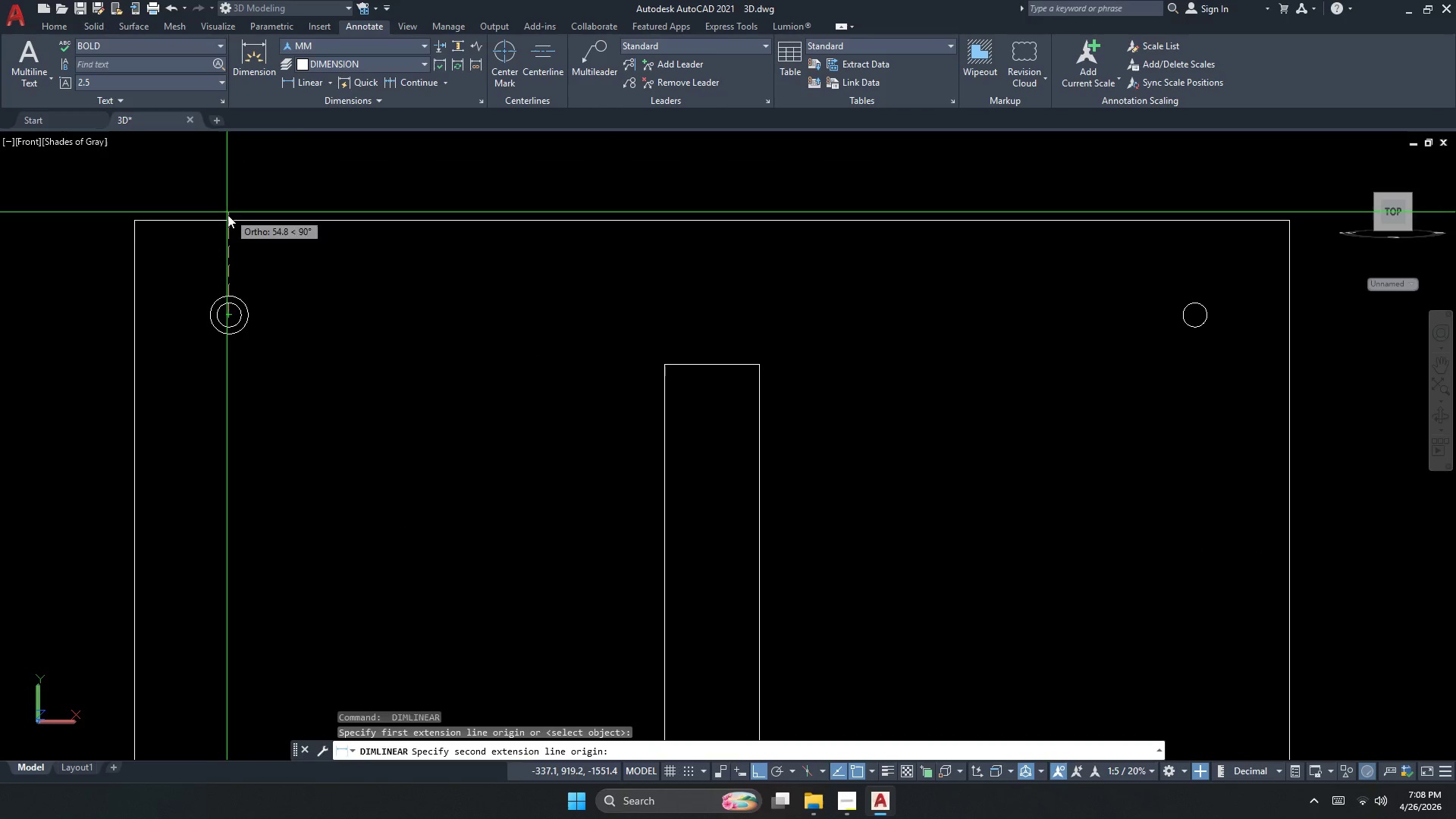 
left_click([224, 224])
 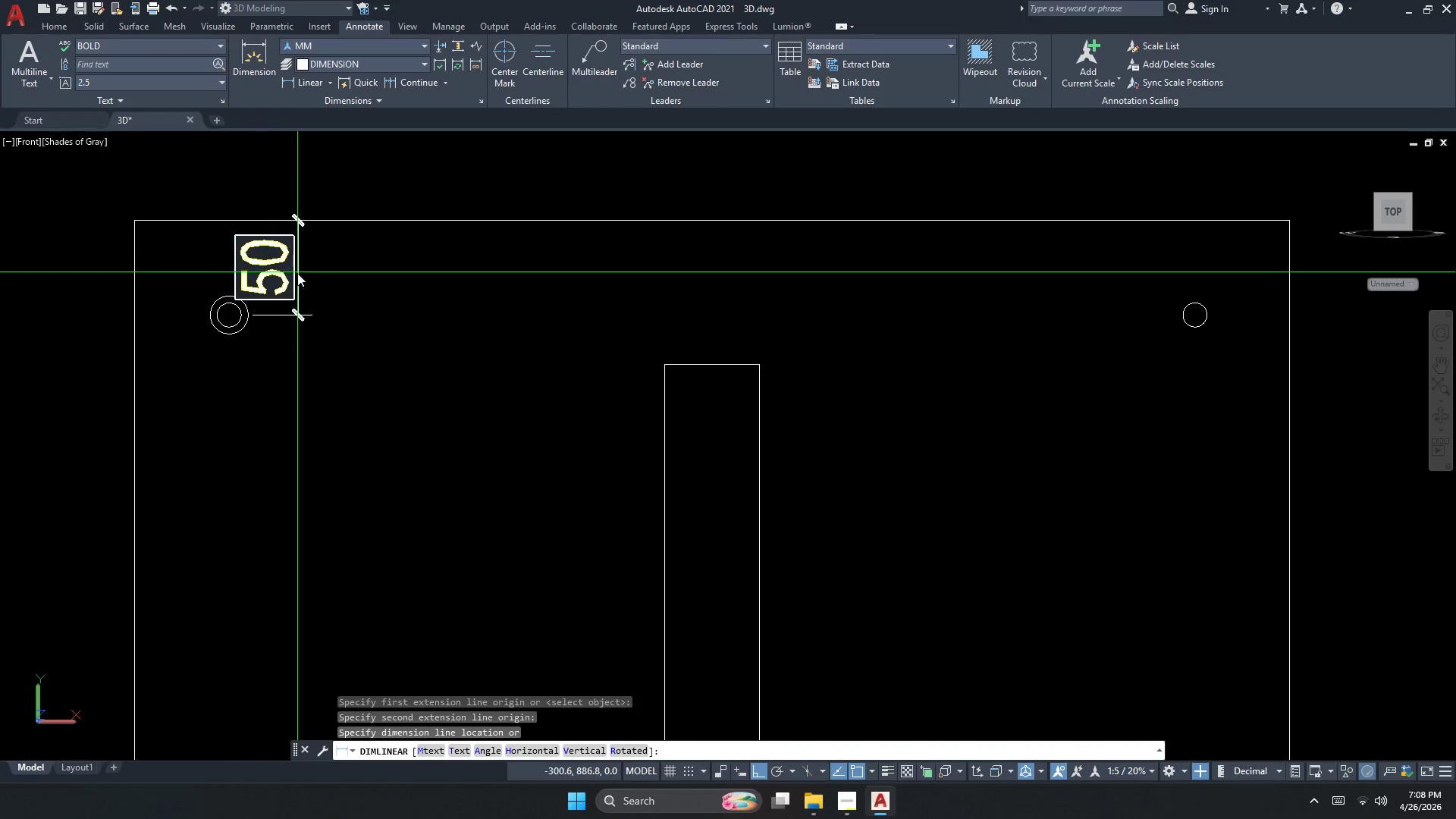 
key(Escape)
key(Escape)
type(dli  )
 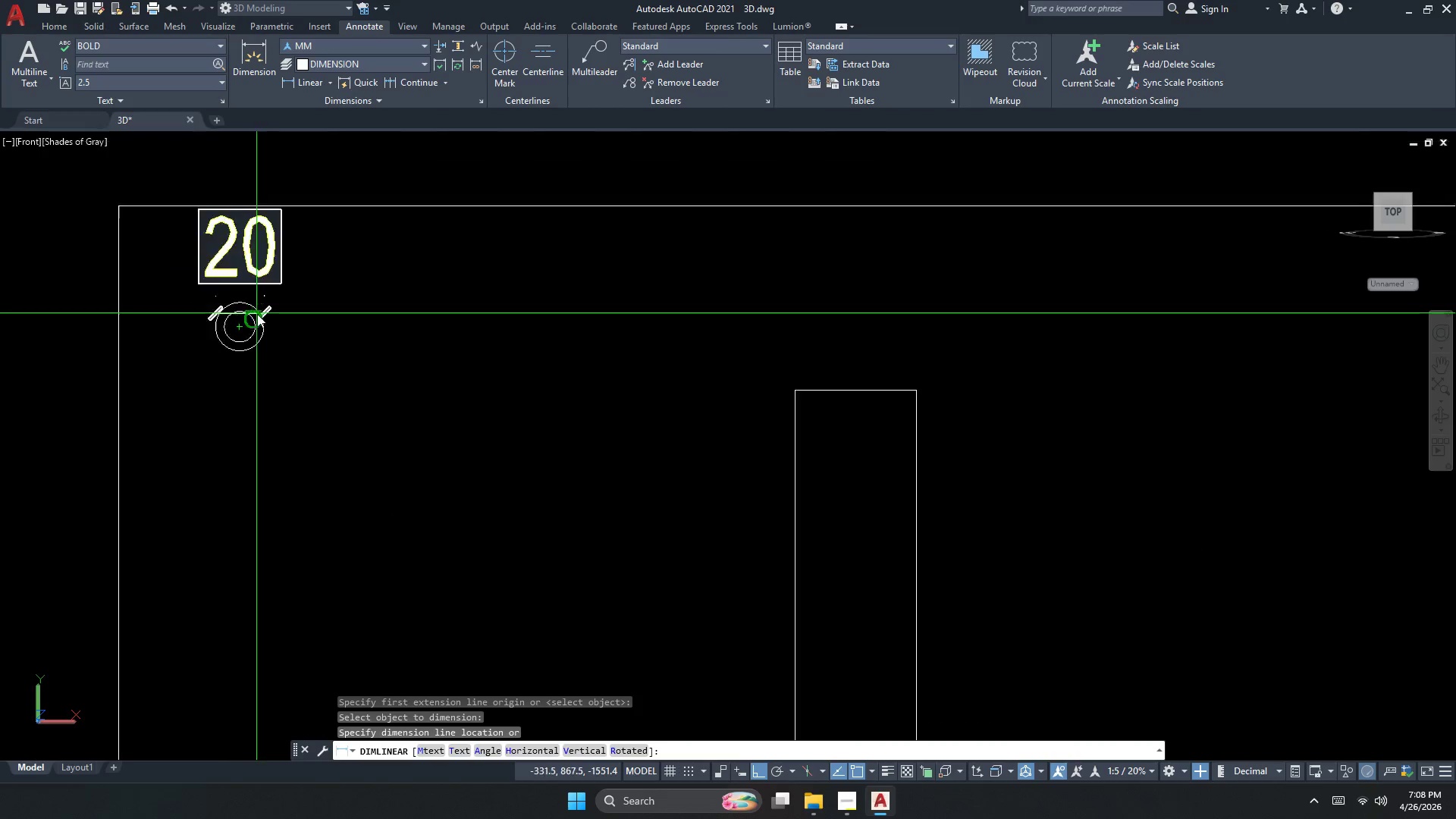 
scroll: coordinate [228, 294], scroll_direction: up, amount: 2.0
 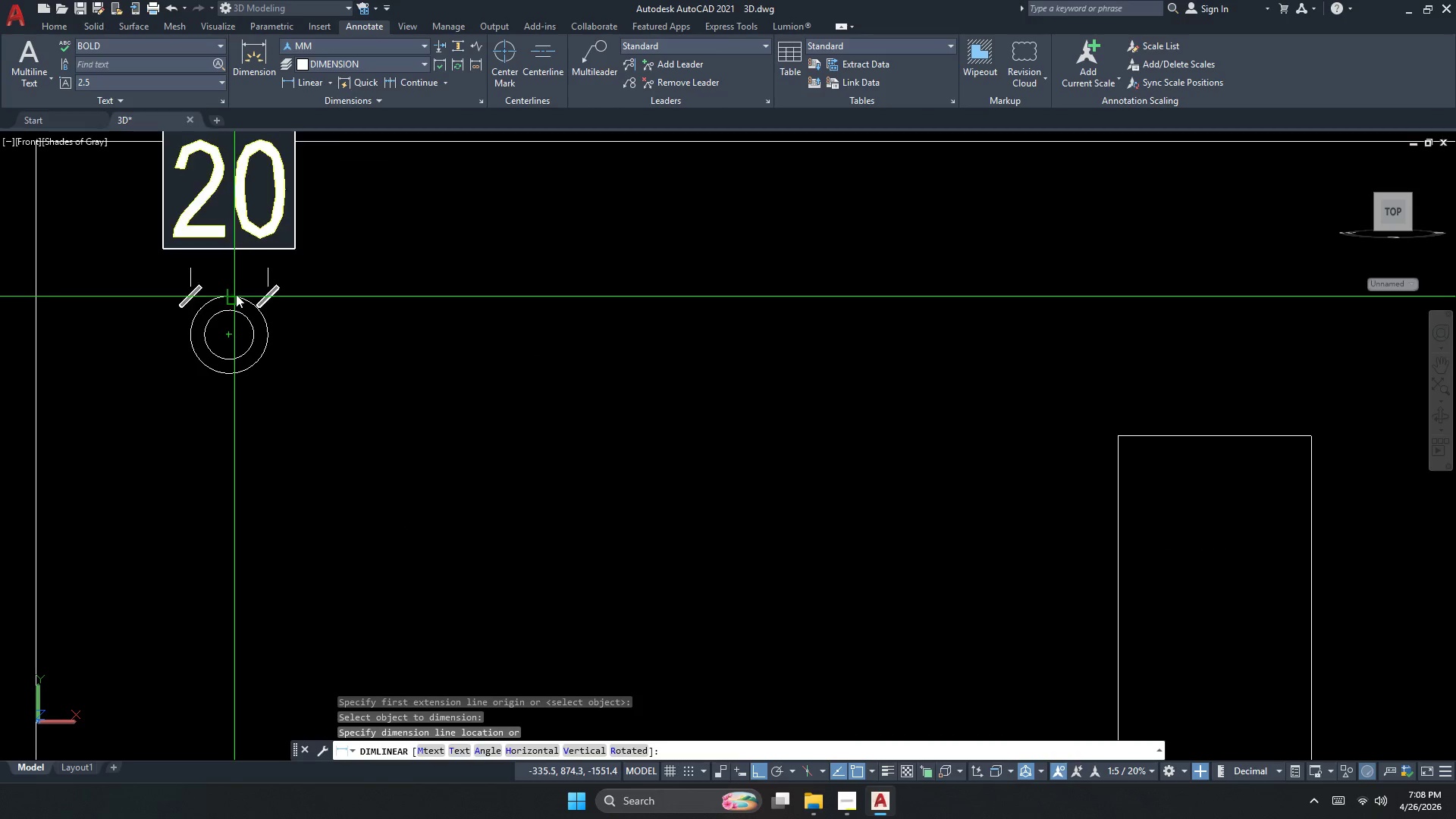 
key(Escape)
 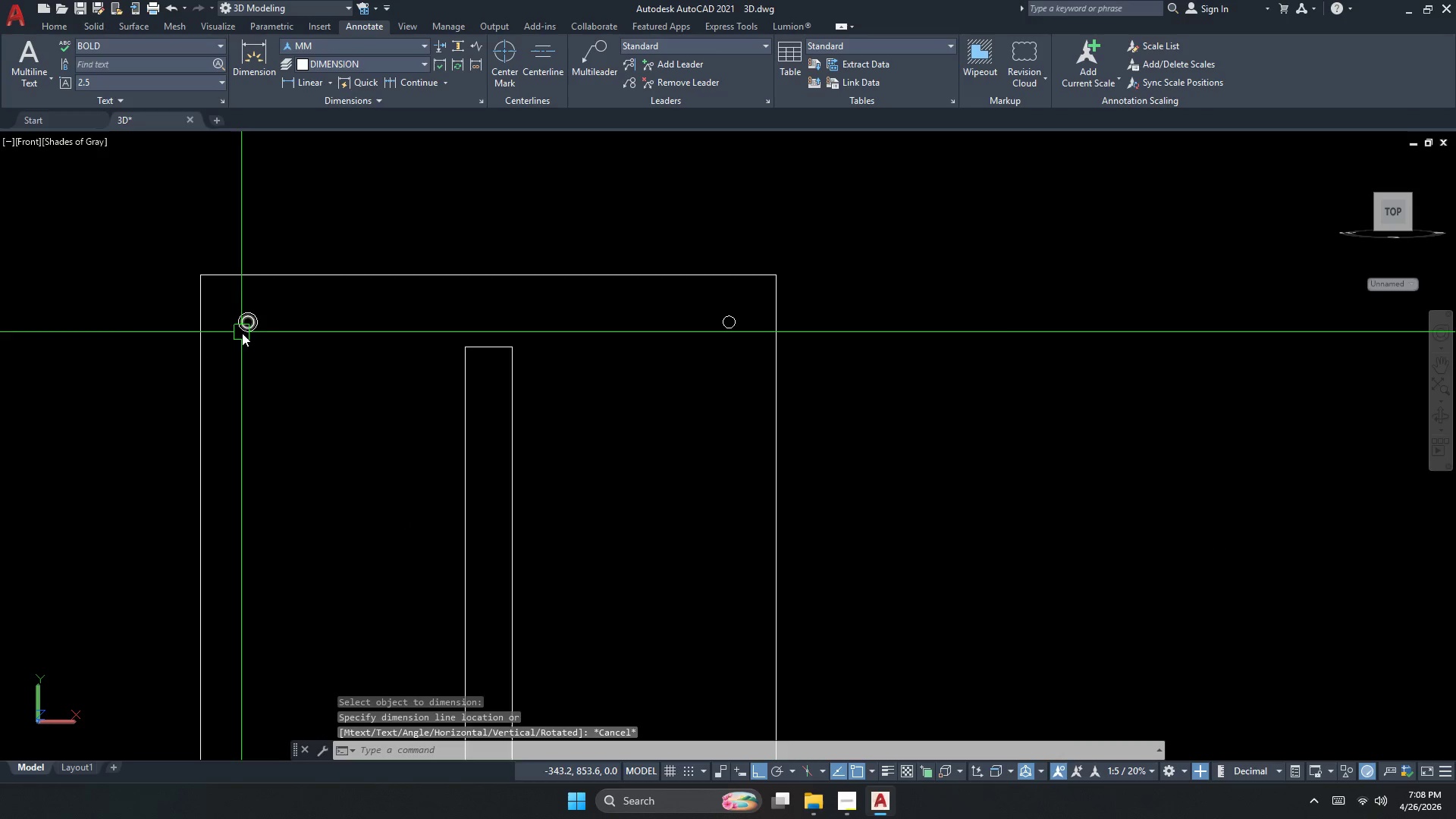 
scroll: coordinate [257, 314], scroll_direction: down, amount: 3.0
 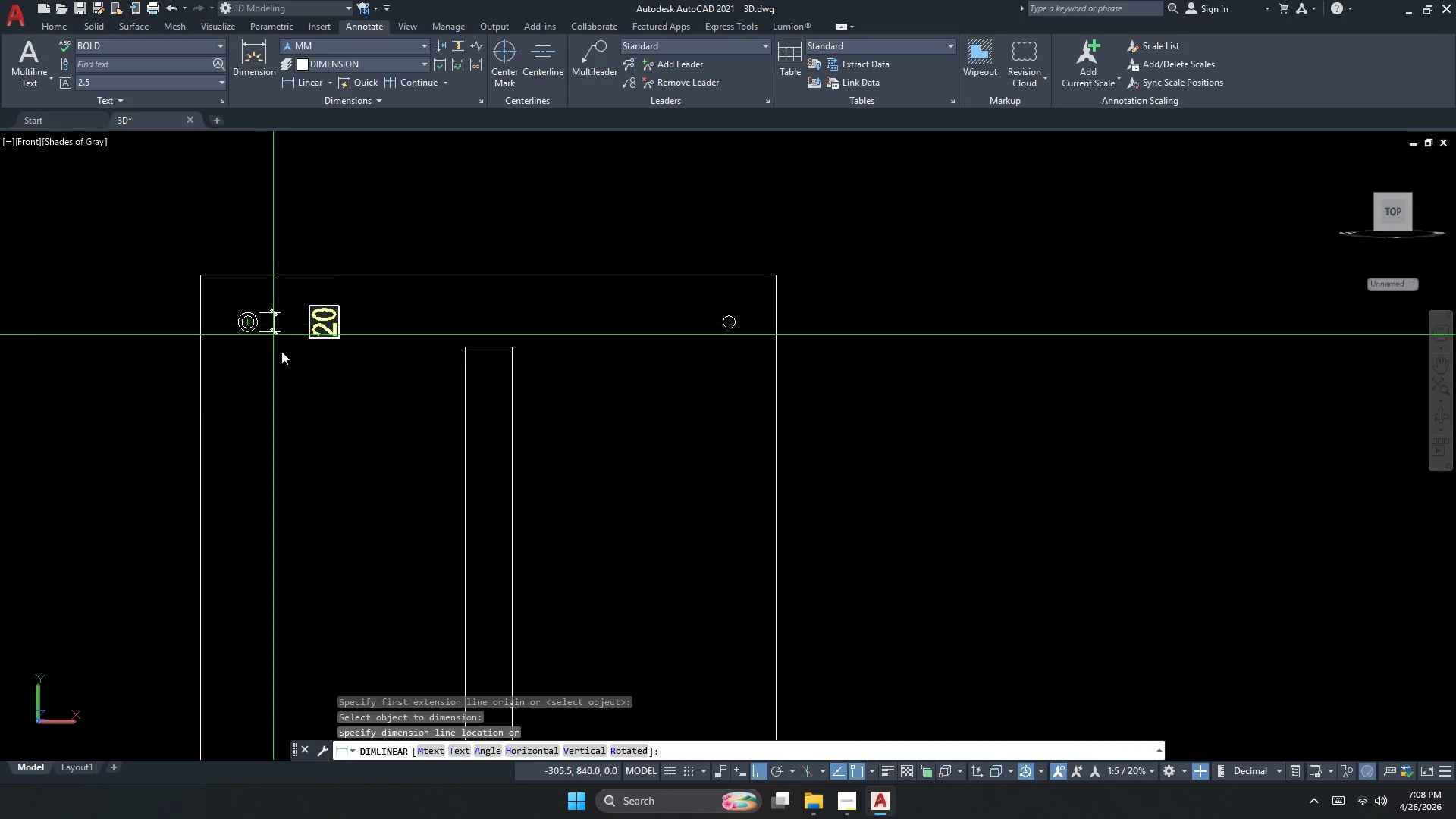 
scroll: coordinate [242, 331], scroll_direction: up, amount: 3.0
 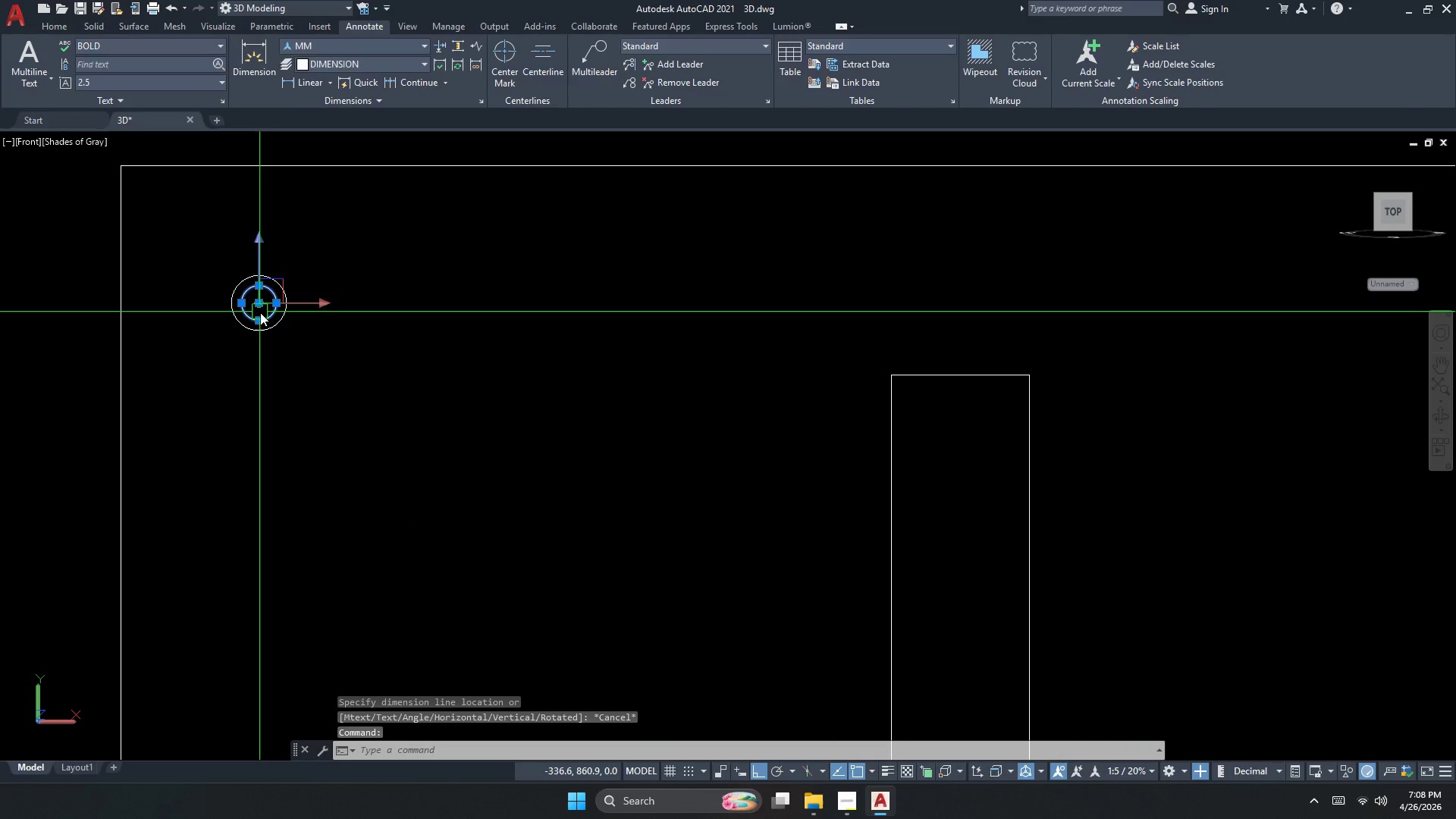 
key(E)
 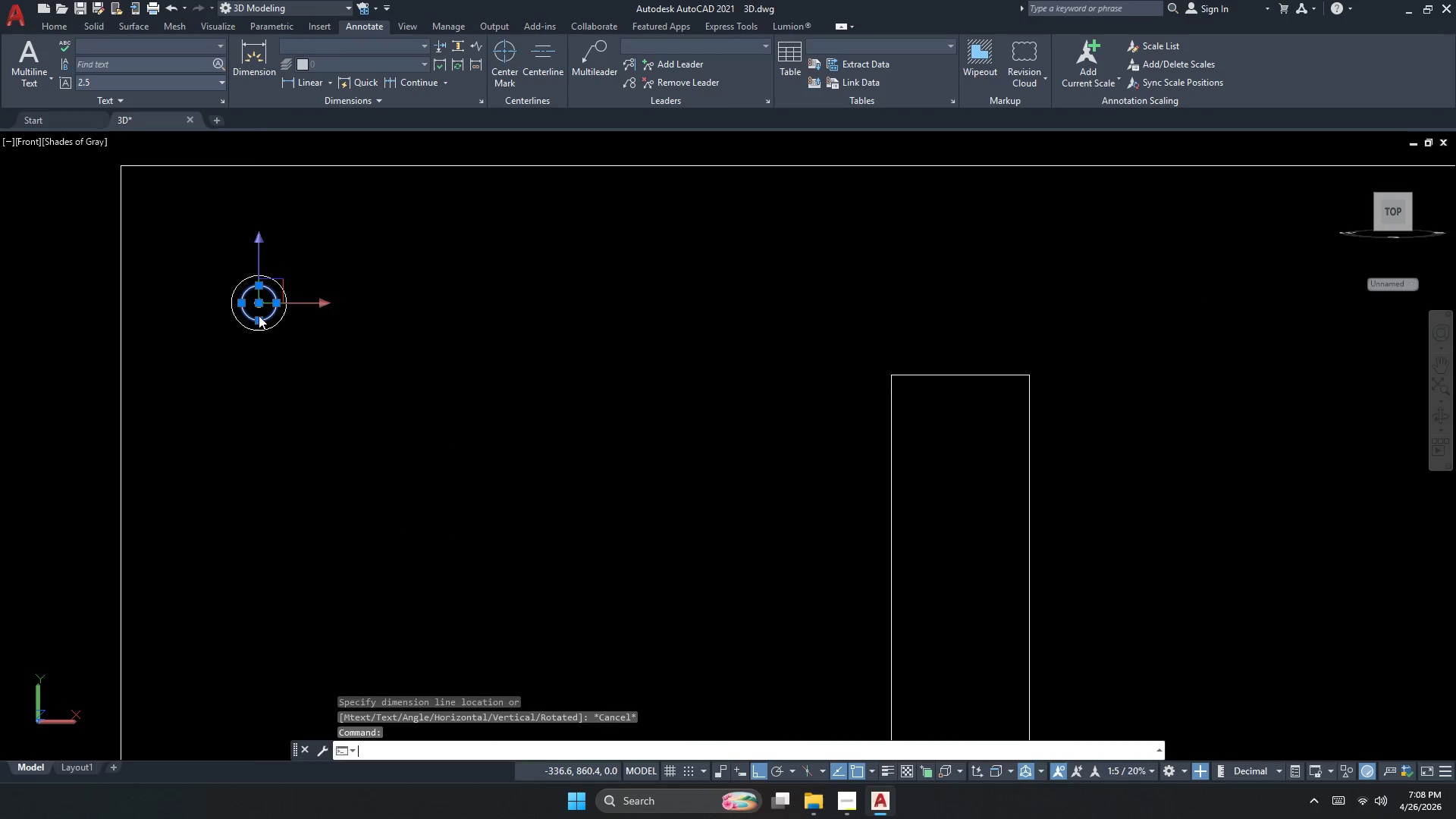 
key(Space)
 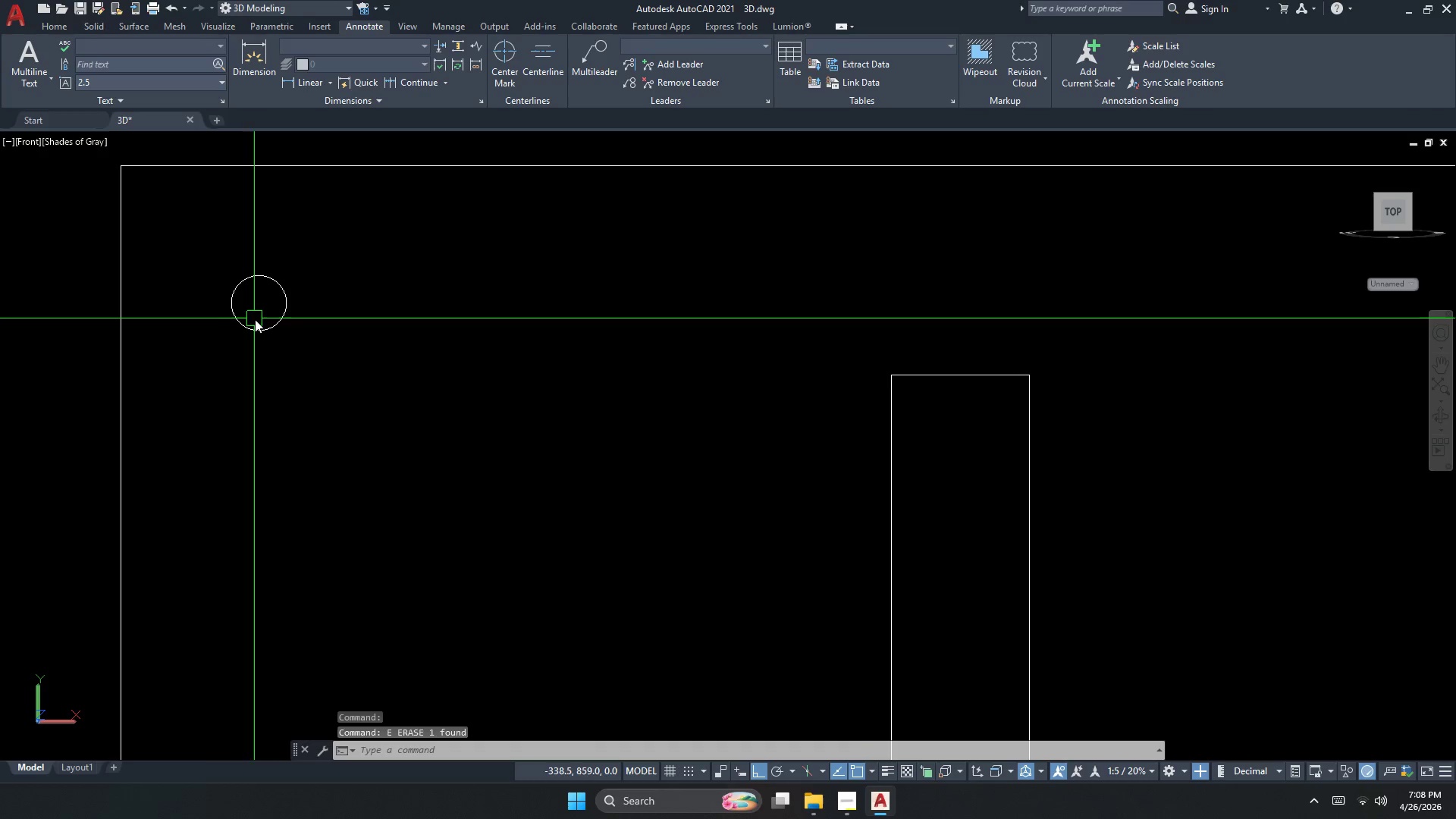 
key(Escape)
 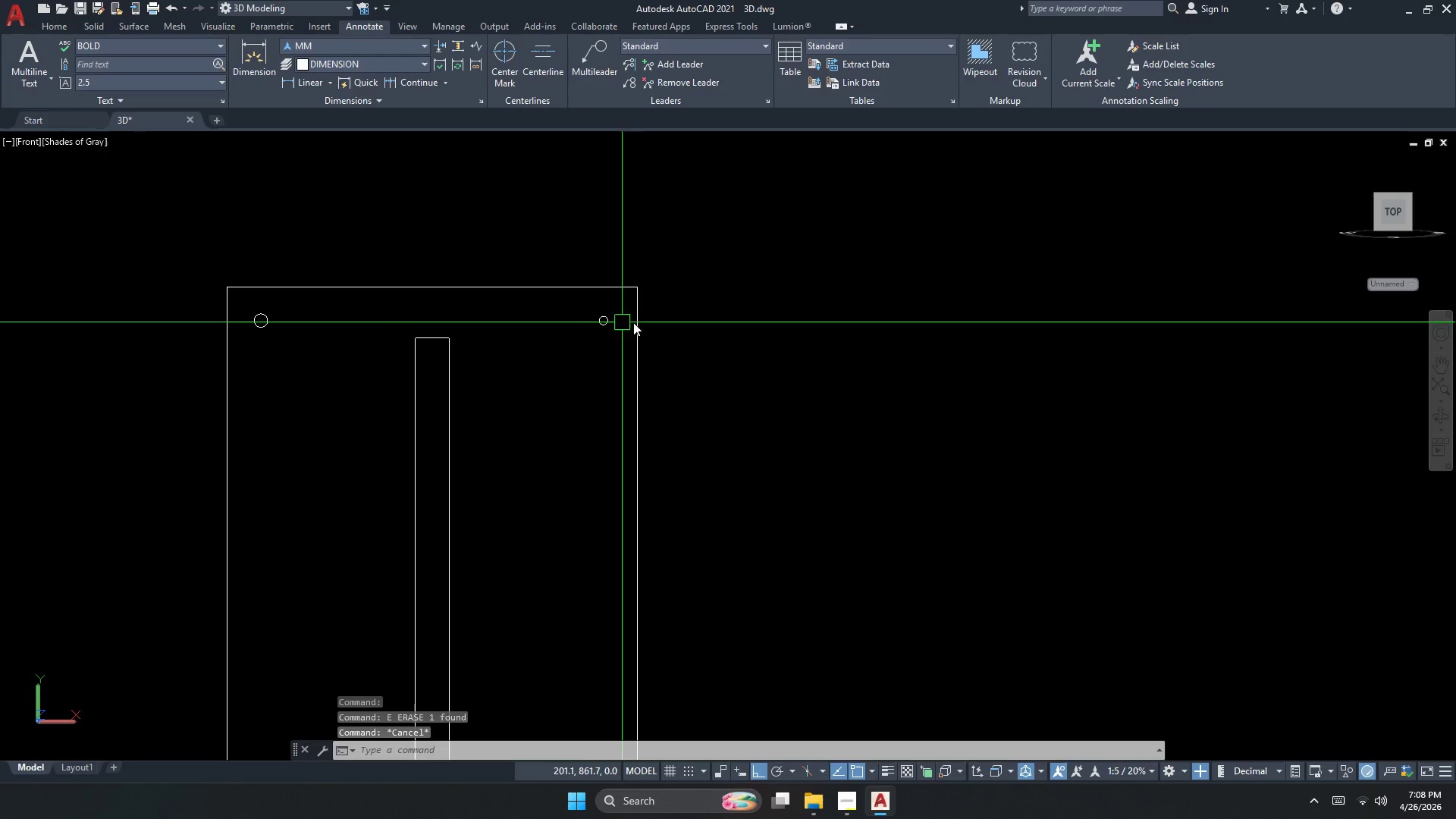 
scroll: coordinate [265, 332], scroll_direction: down, amount: 3.0
 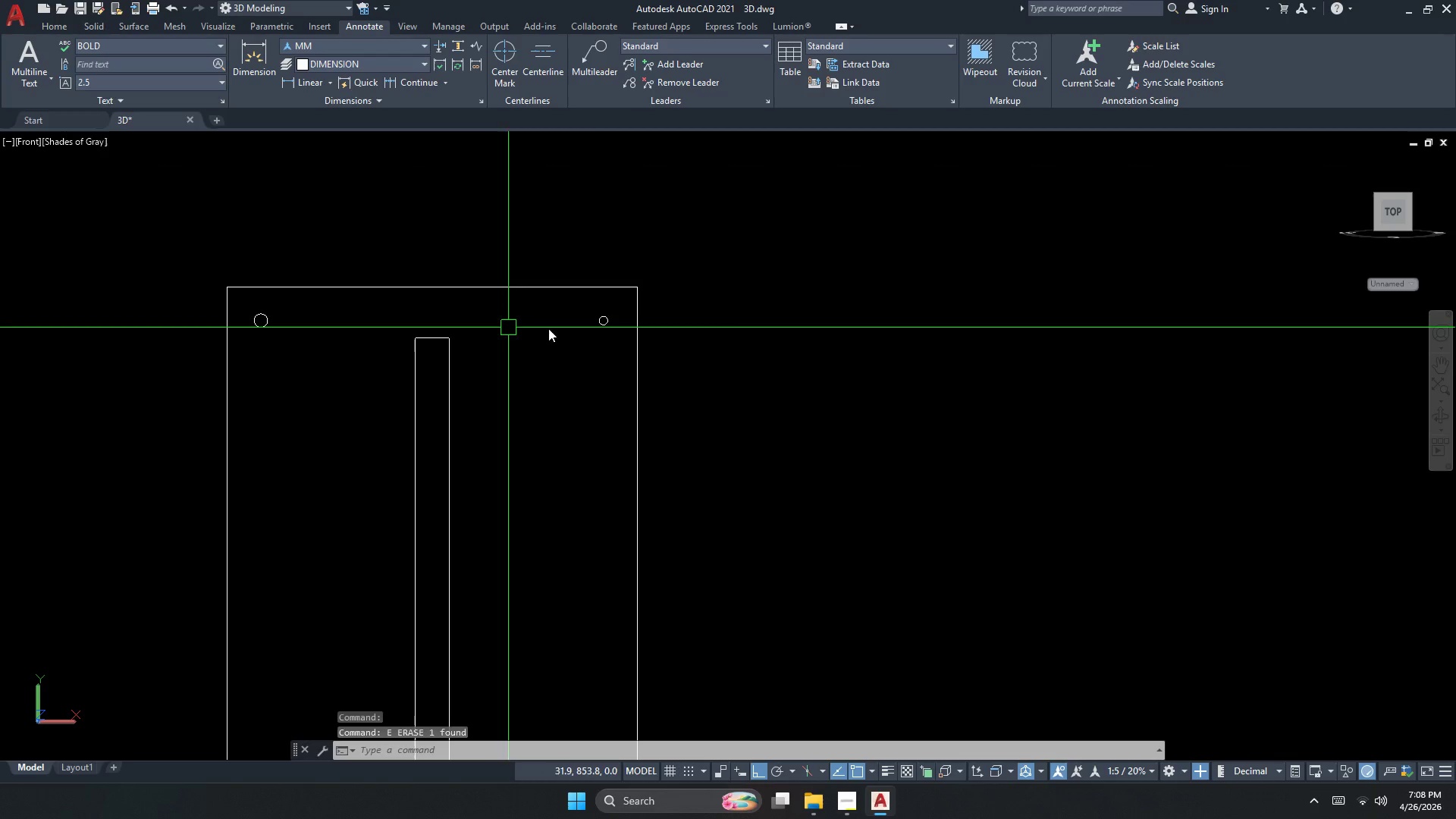 
key(Escape)
 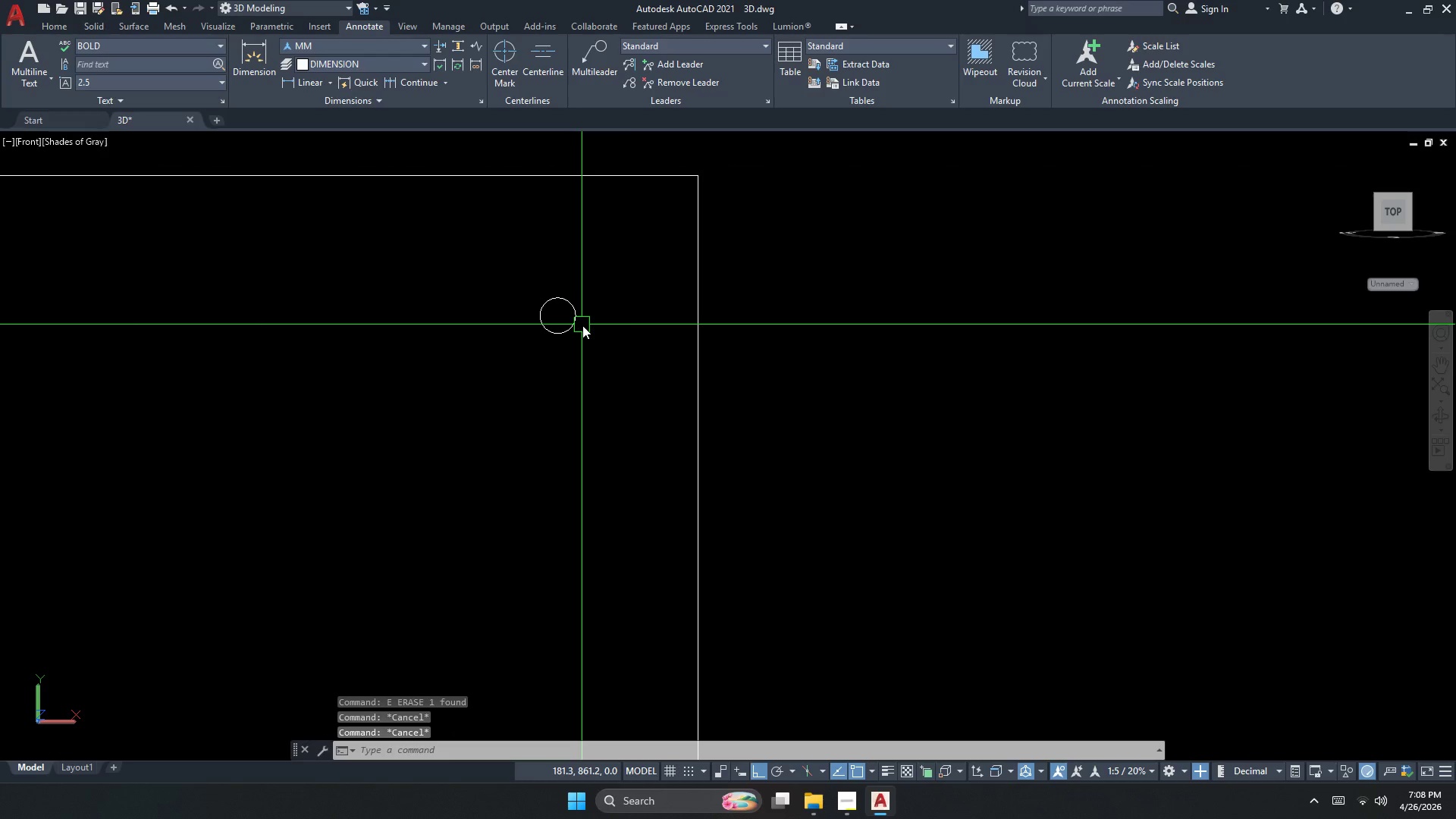 
scroll: coordinate [582, 325], scroll_direction: up, amount: 4.0
 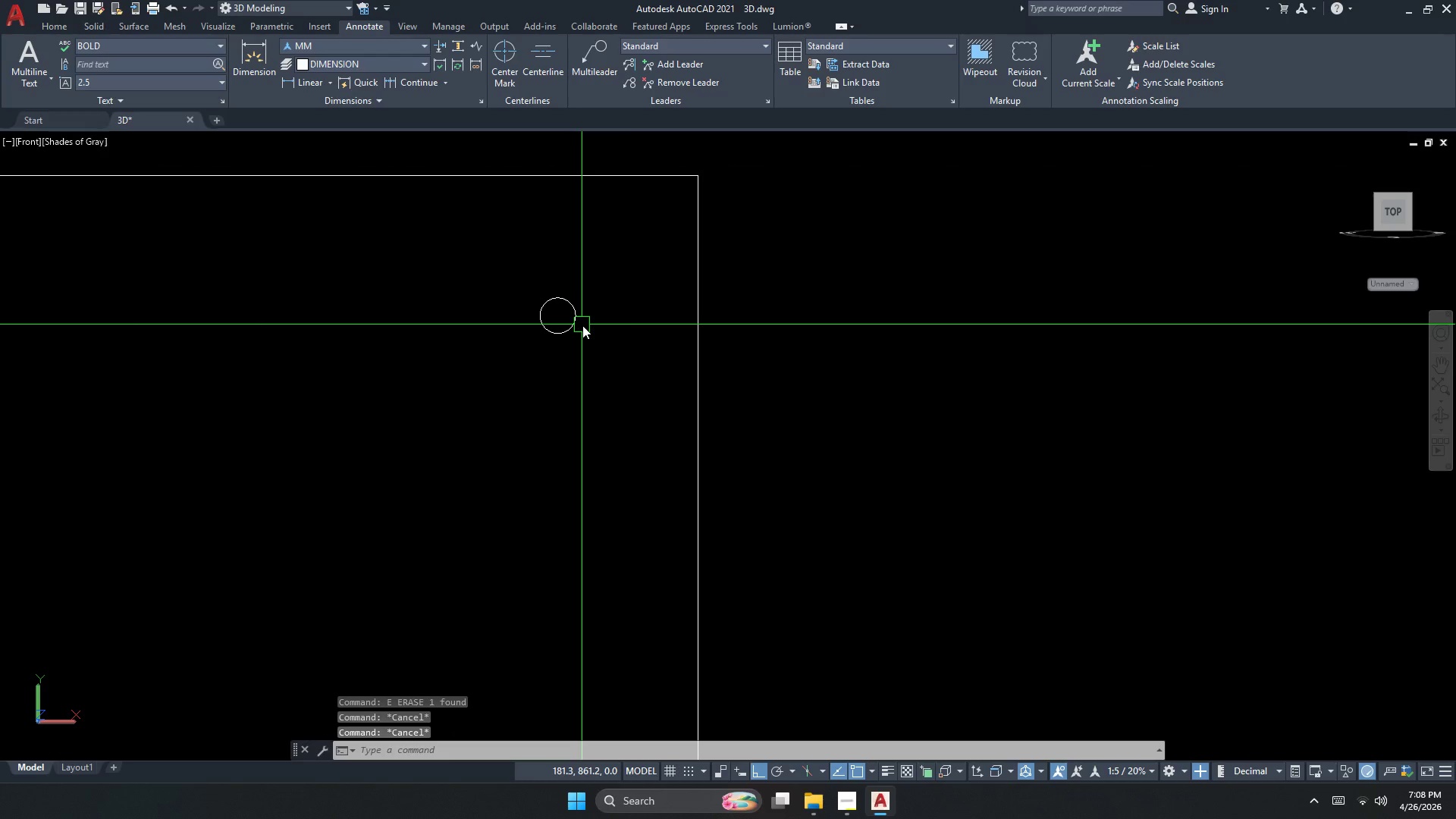 
key(Escape)
 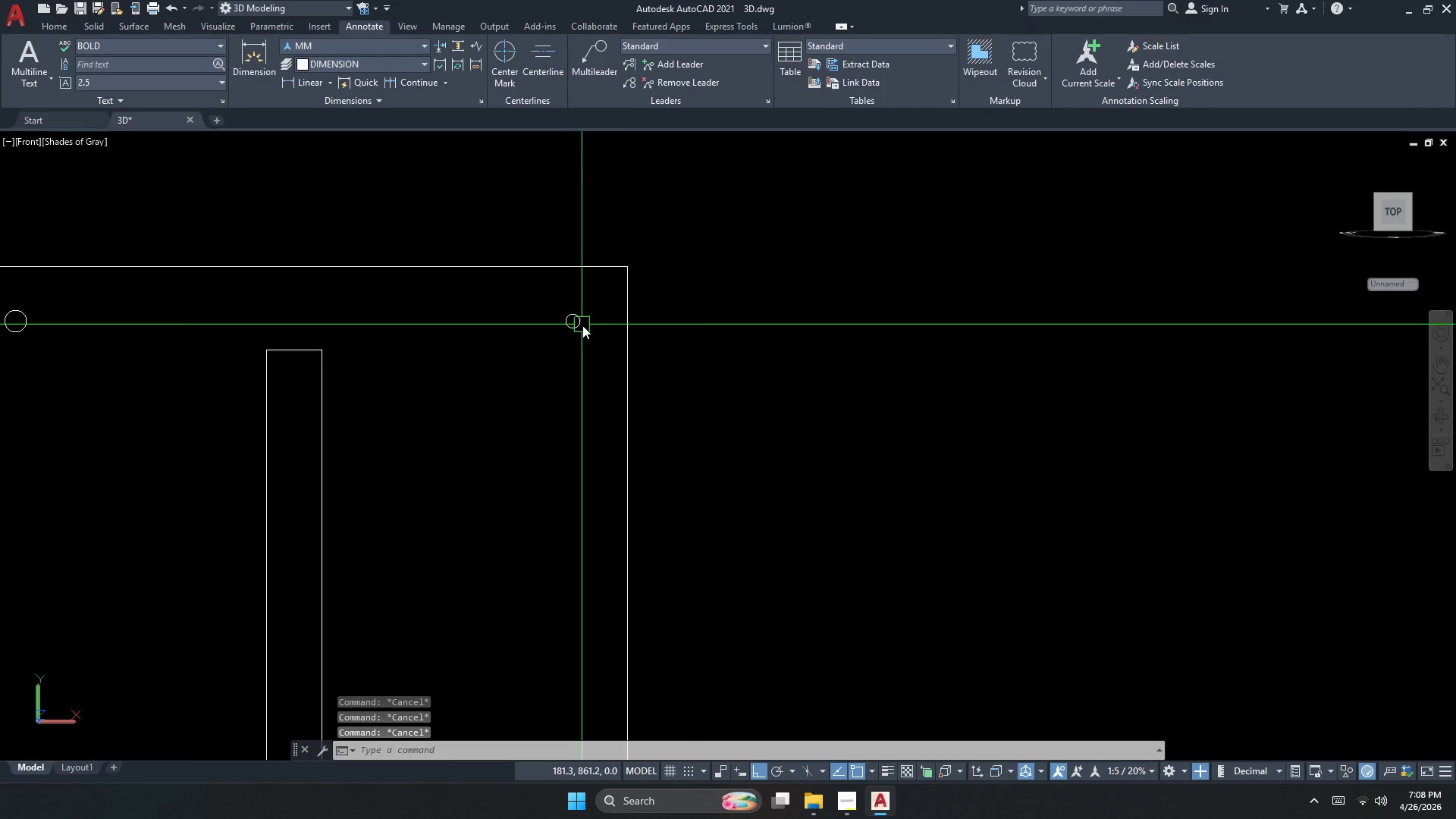 
key(E)
 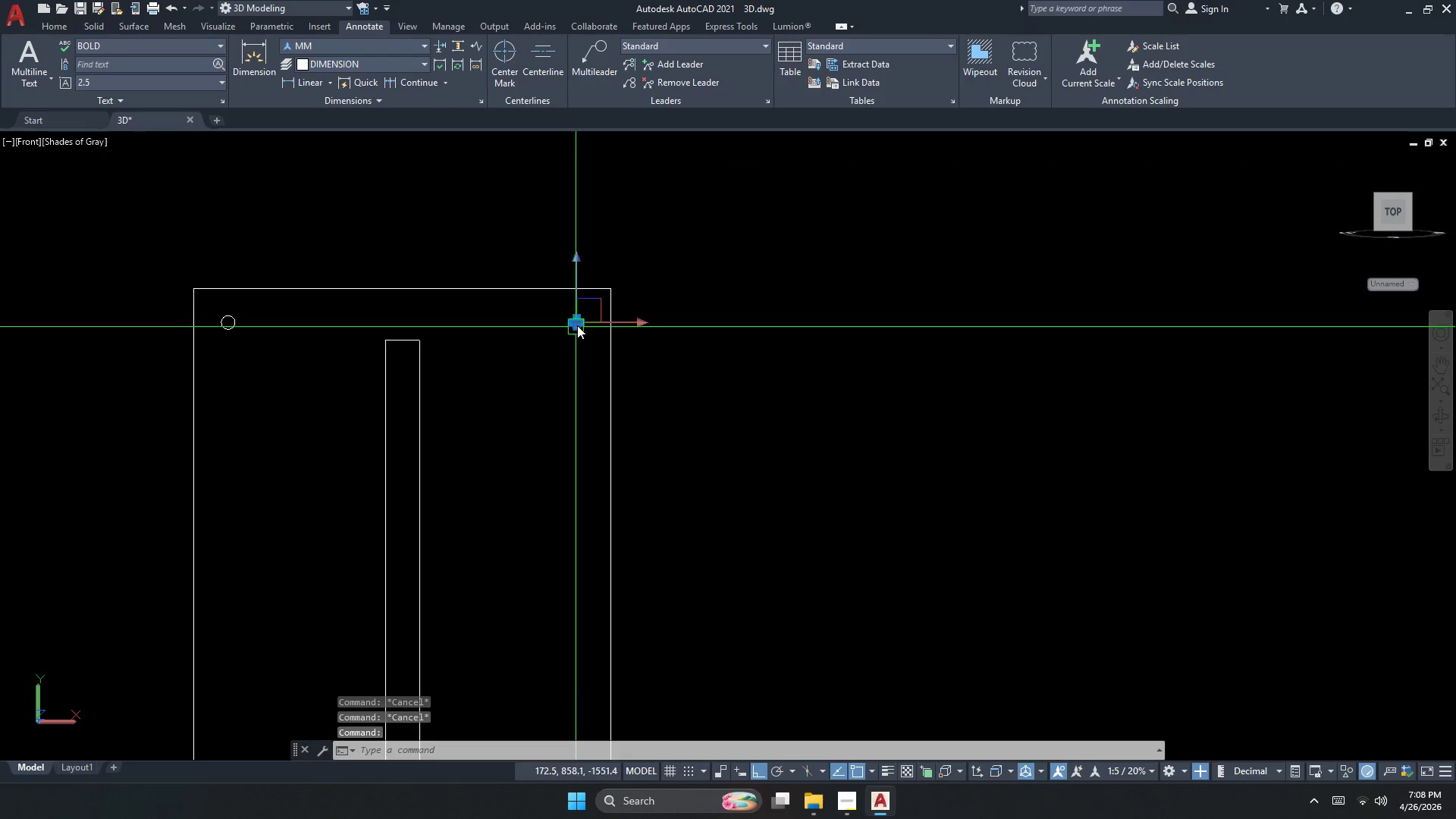 
key(Space)
 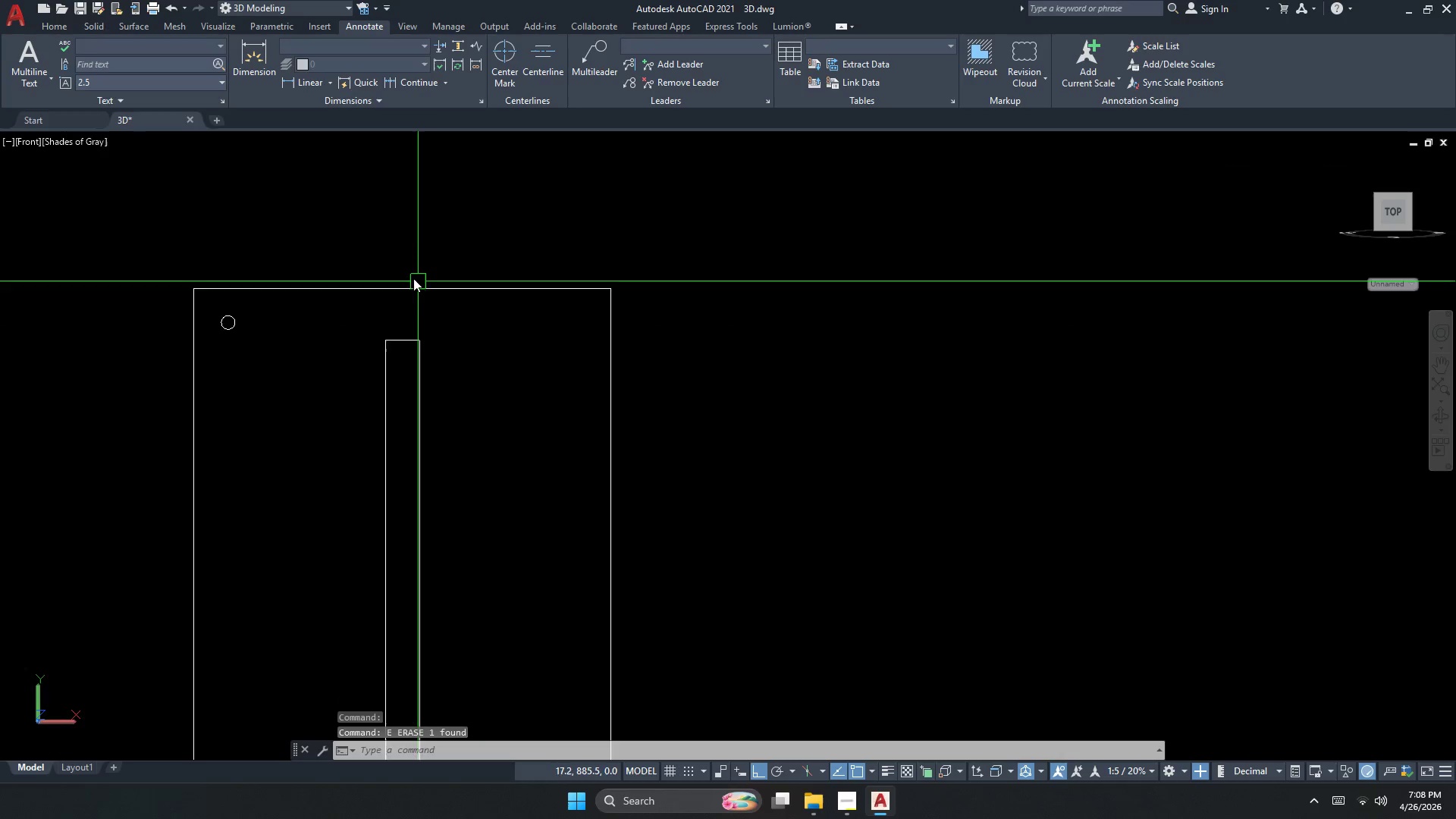 
scroll: coordinate [413, 278], scroll_direction: down, amount: 6.0
 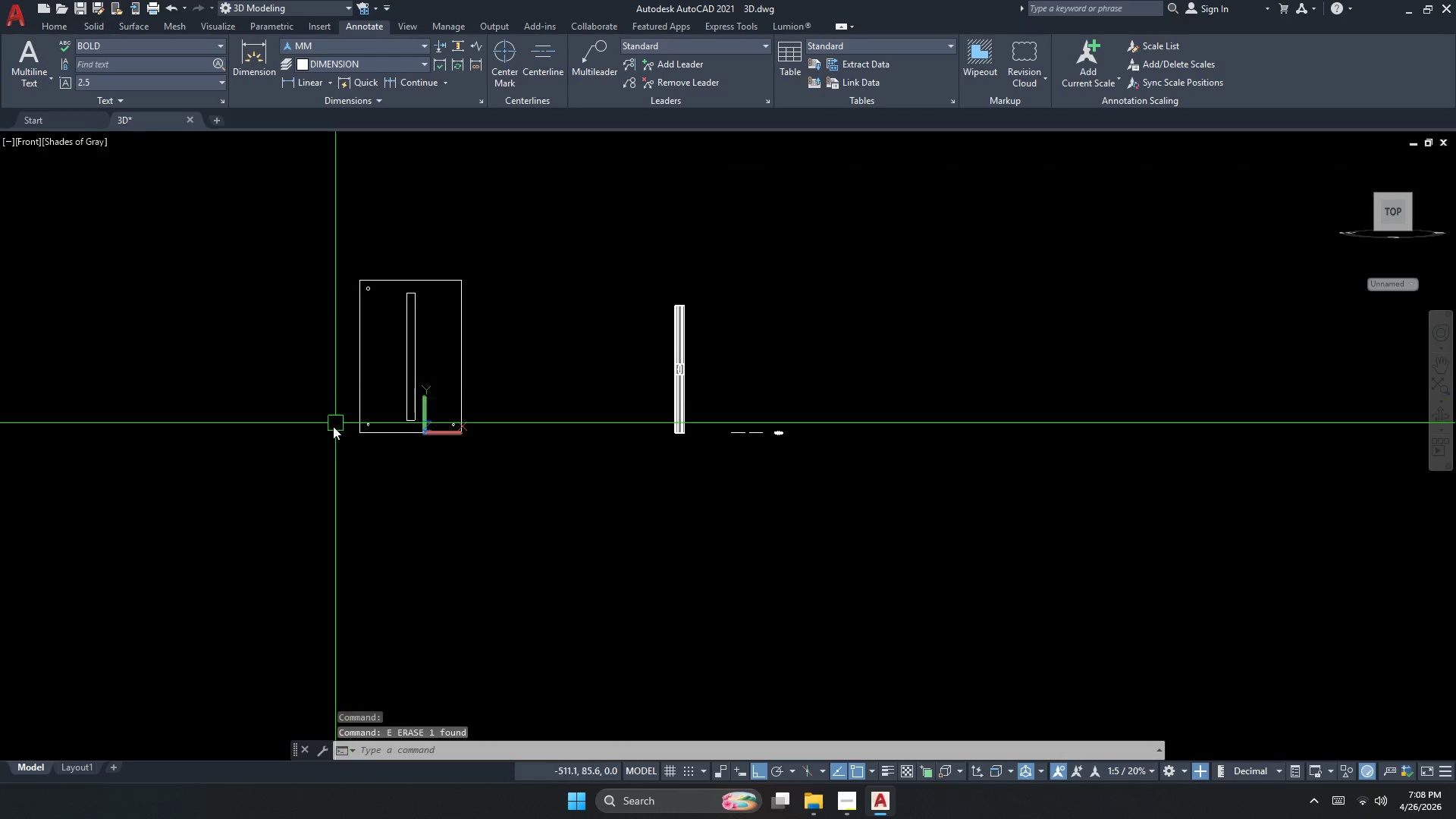 
left_click_drag(start_coordinate=[322, 394], to_coordinate=[332, 403])
 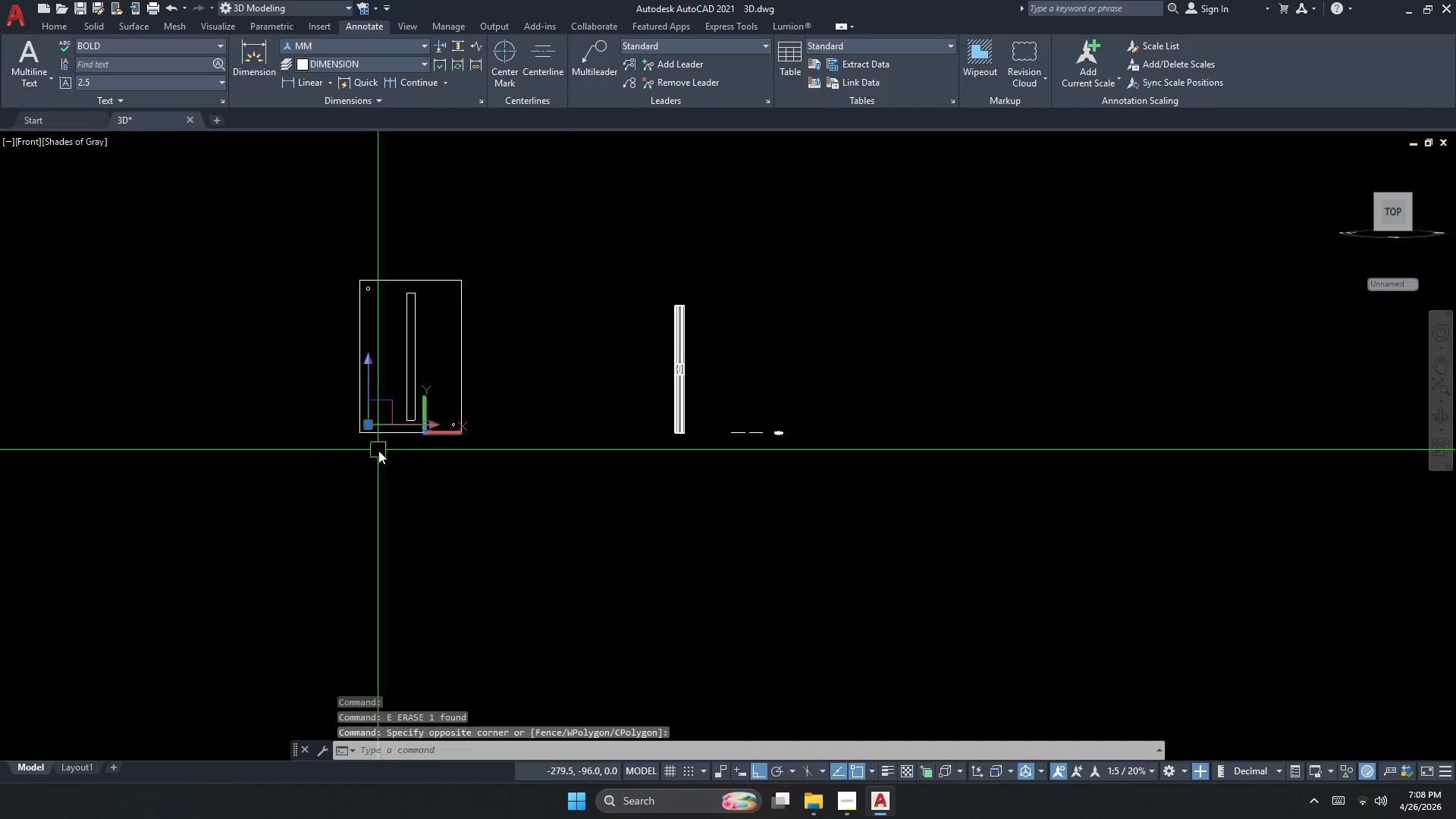 
key(Space)
 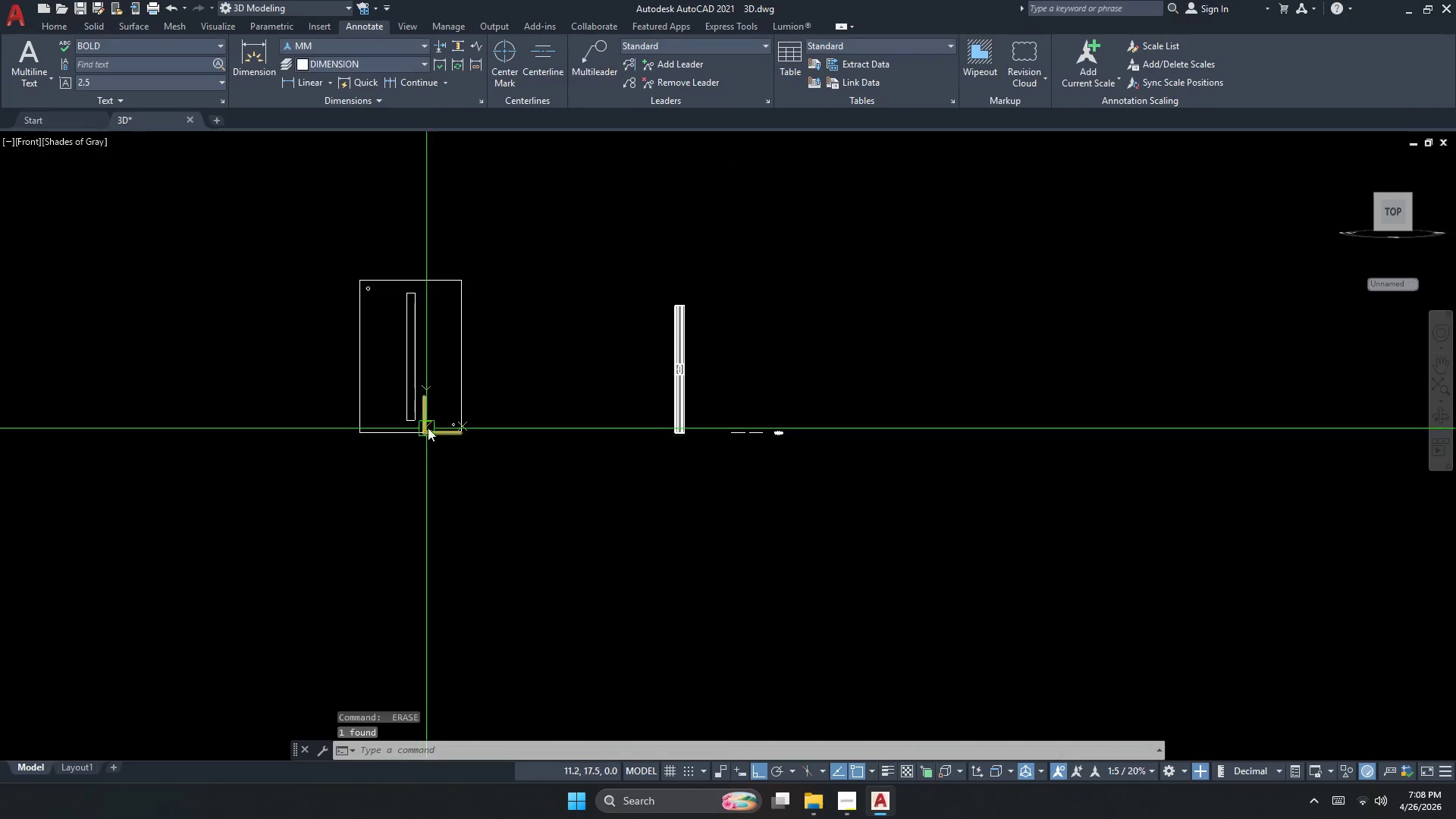 
left_click_drag(start_coordinate=[441, 401], to_coordinate=[449, 410])
 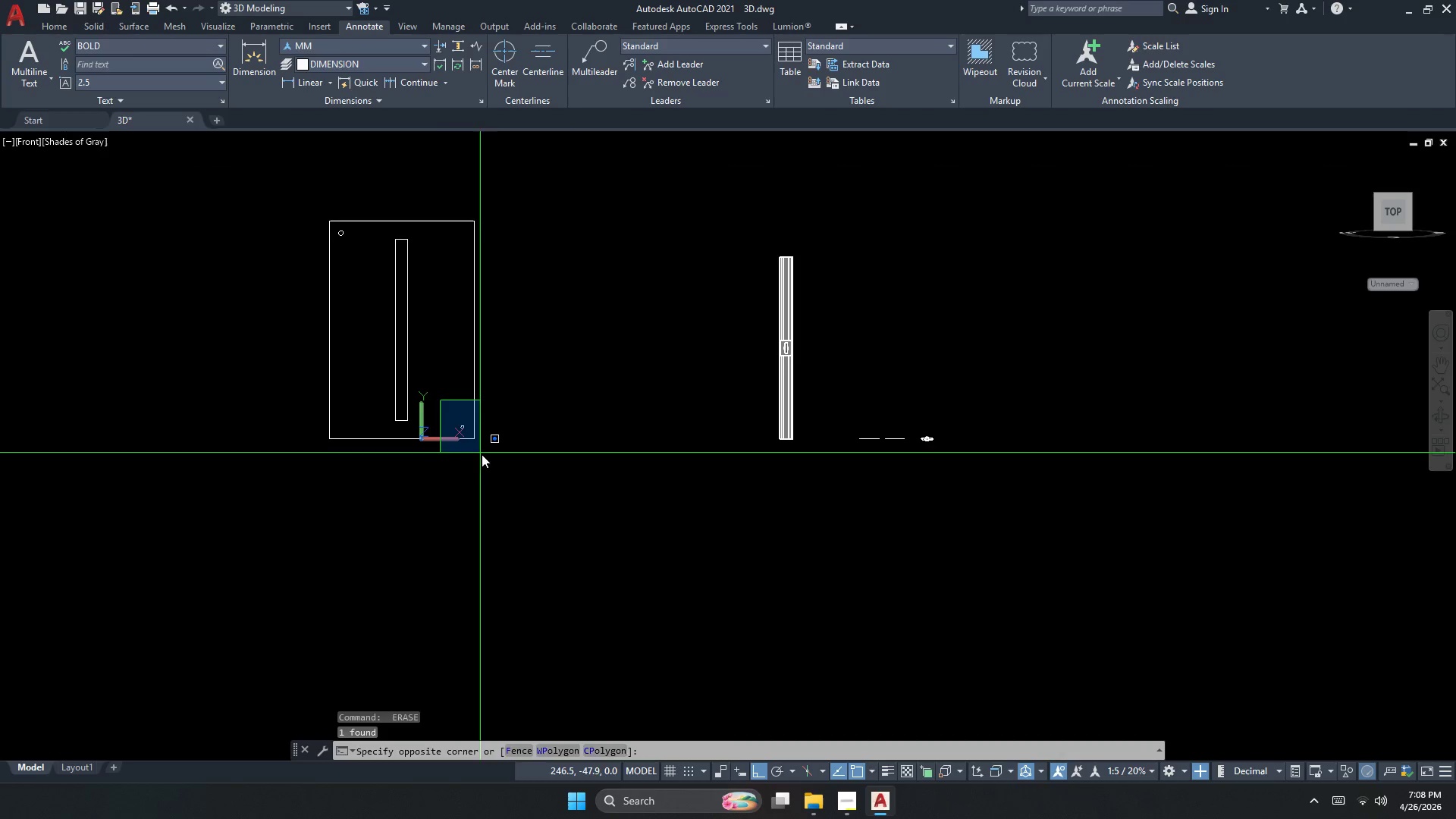 
scroll: coordinate [431, 419], scroll_direction: up, amount: 1.0
 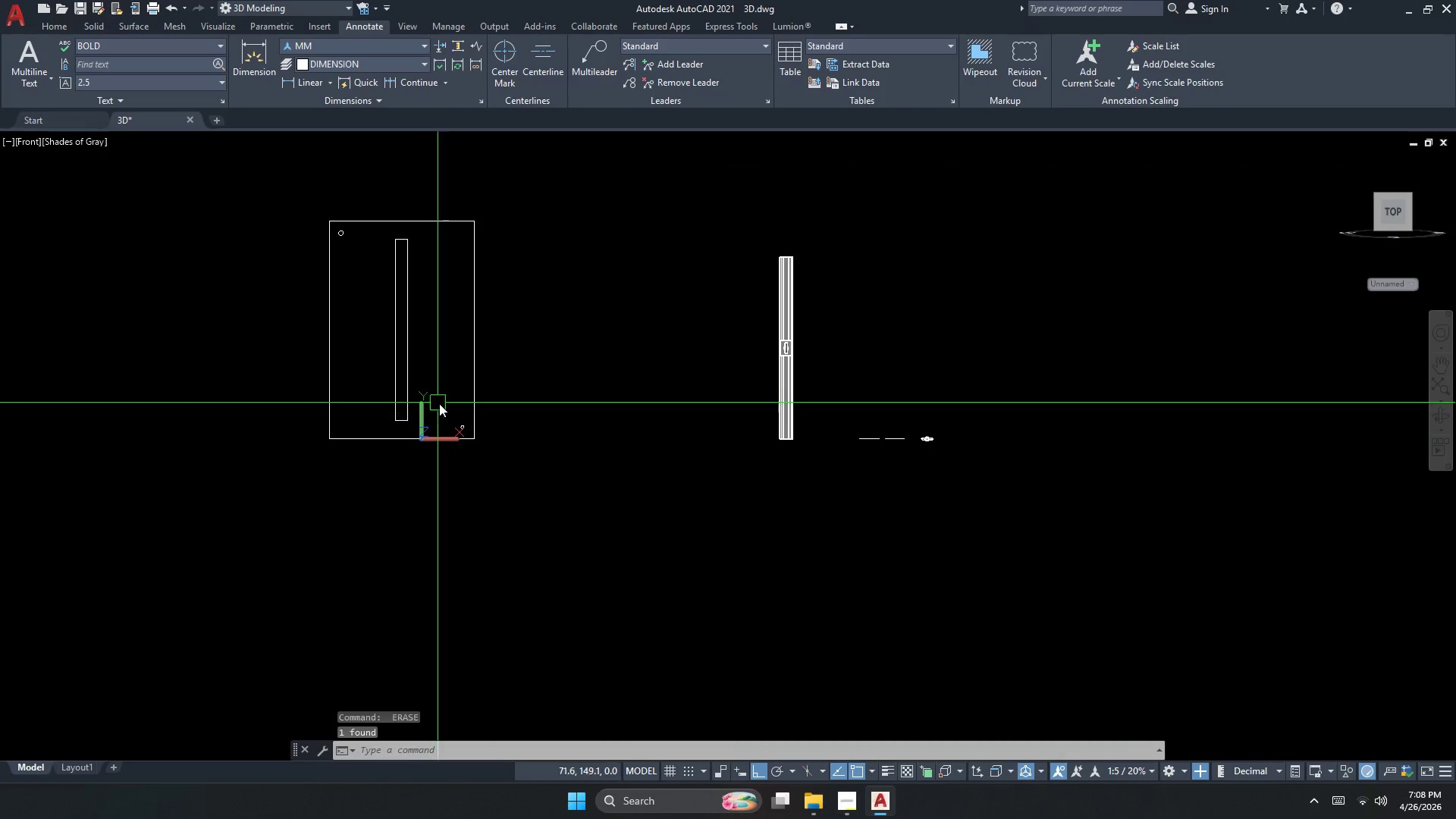 
left_click_drag(start_coordinate=[487, 460], to_coordinate=[491, 467])
 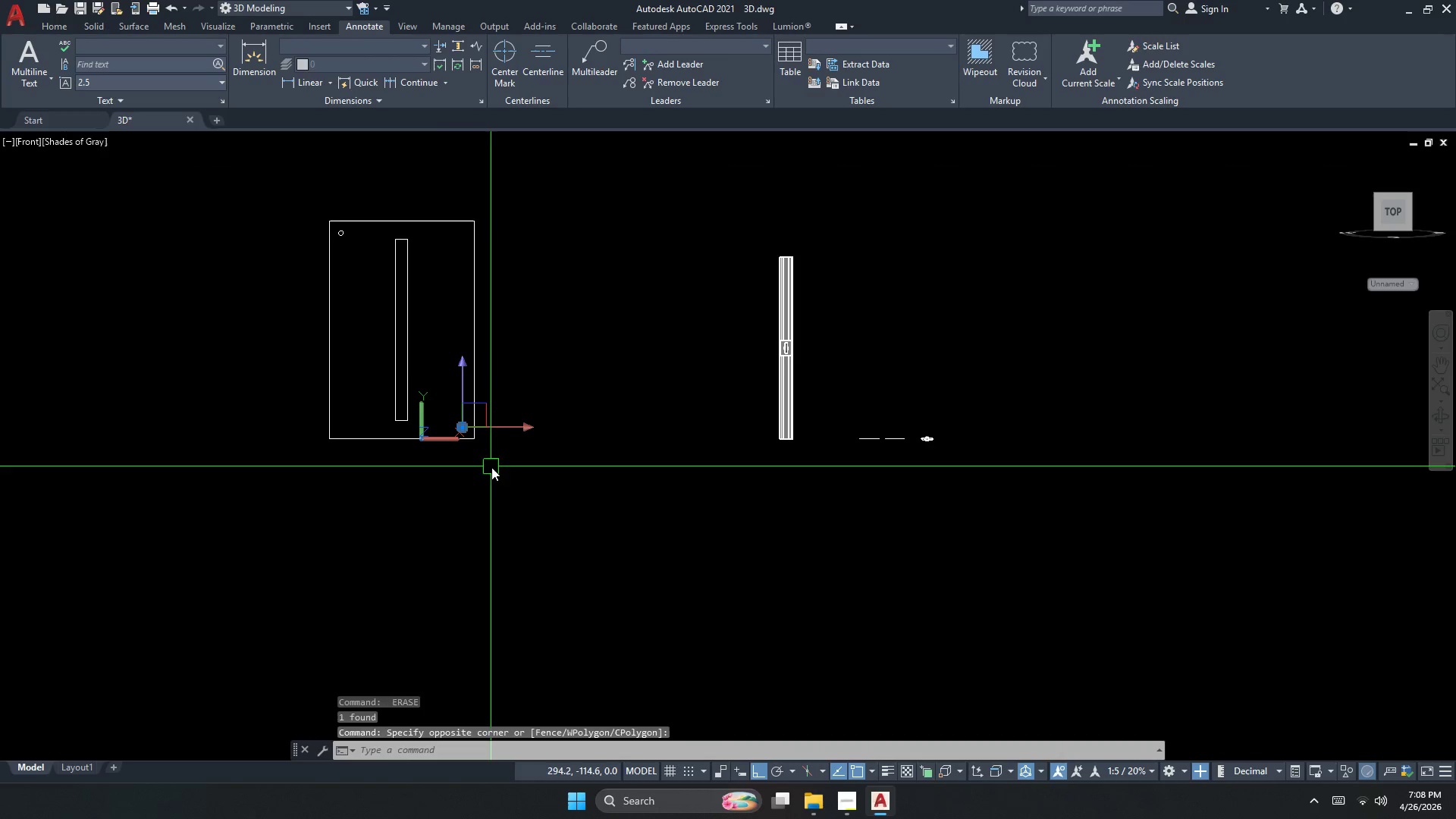 
key(Space)
 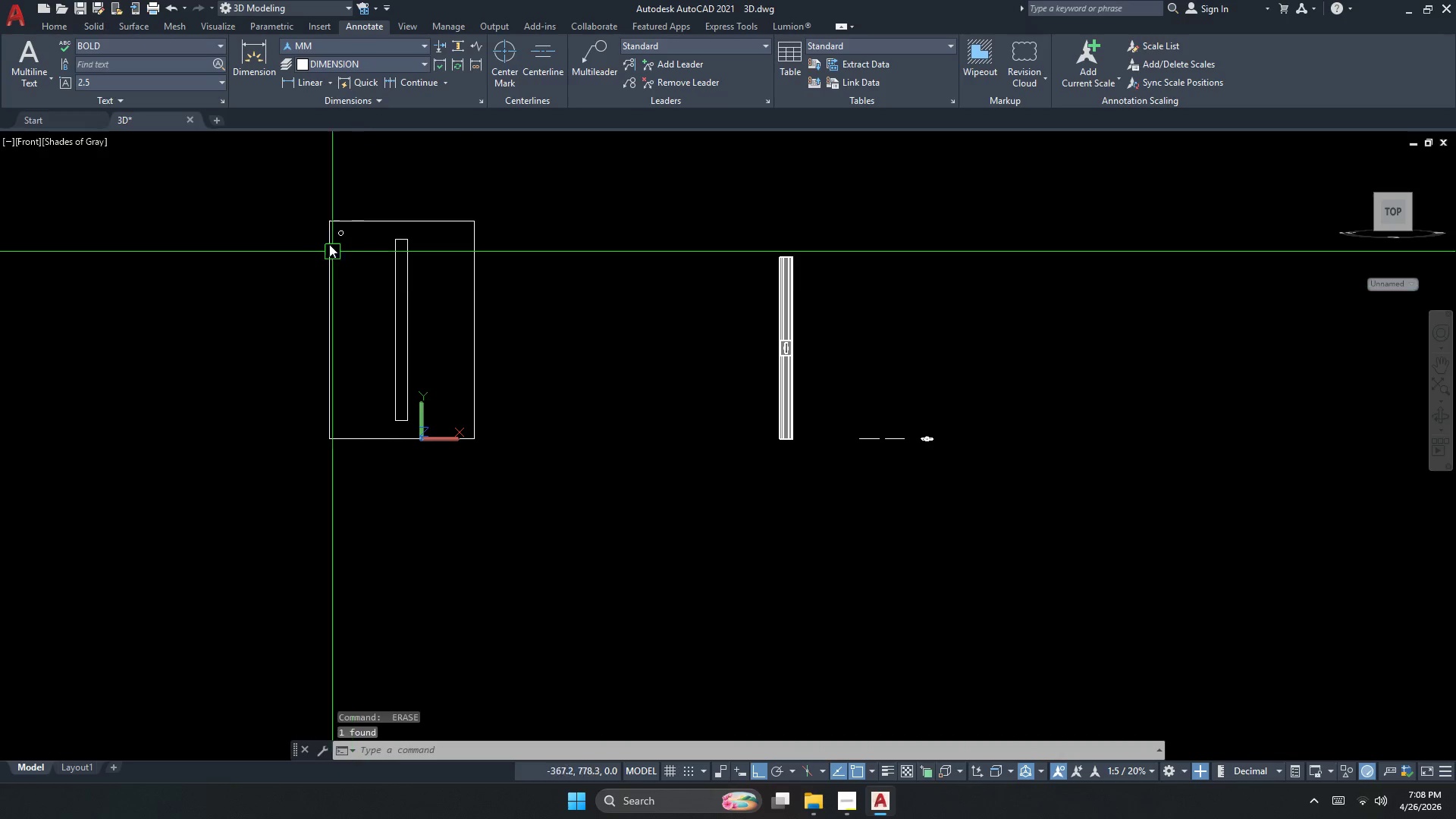 
left_click_drag(start_coordinate=[309, 214], to_coordinate=[315, 219])
 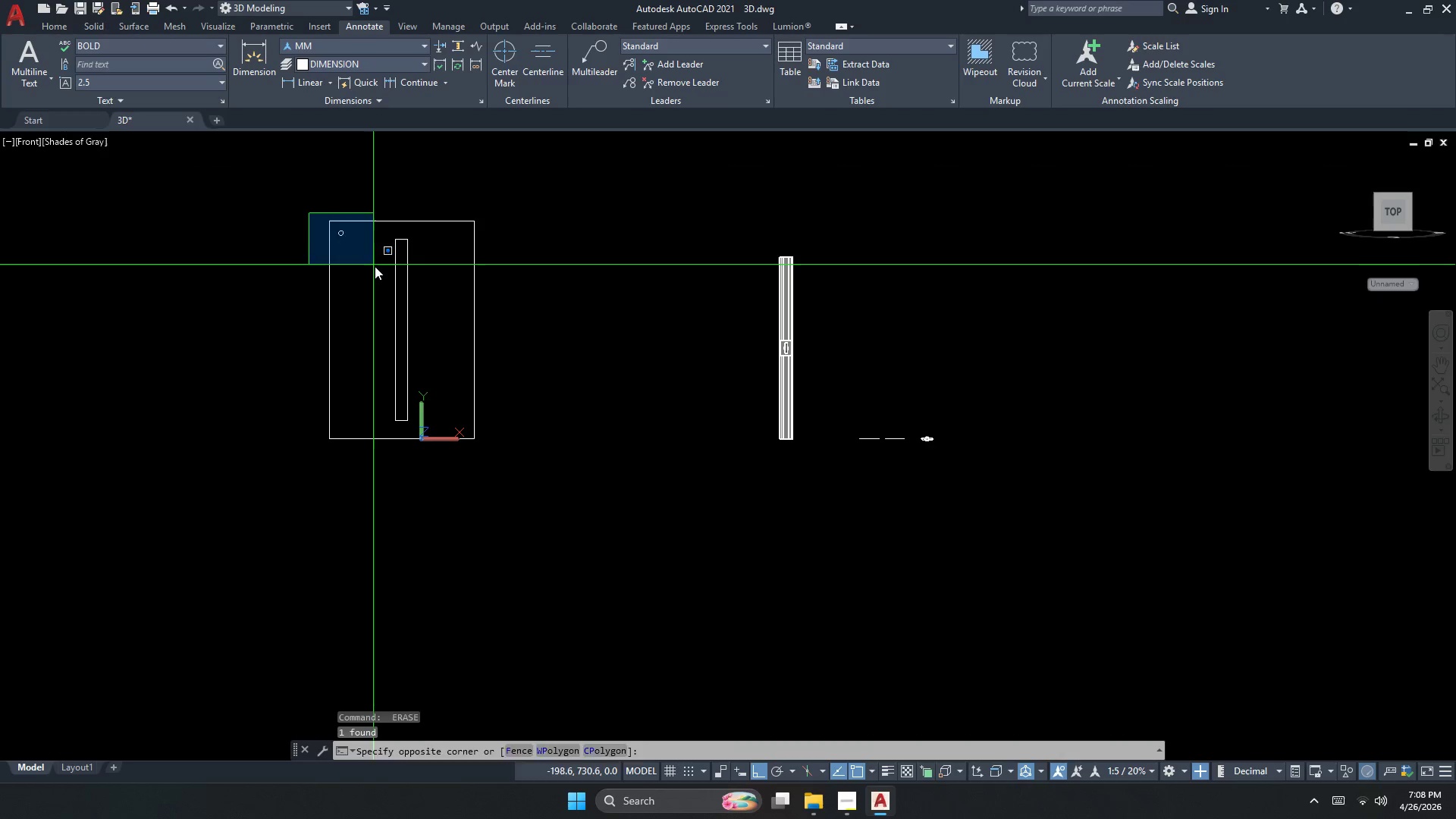 
double_click([375, 266])
 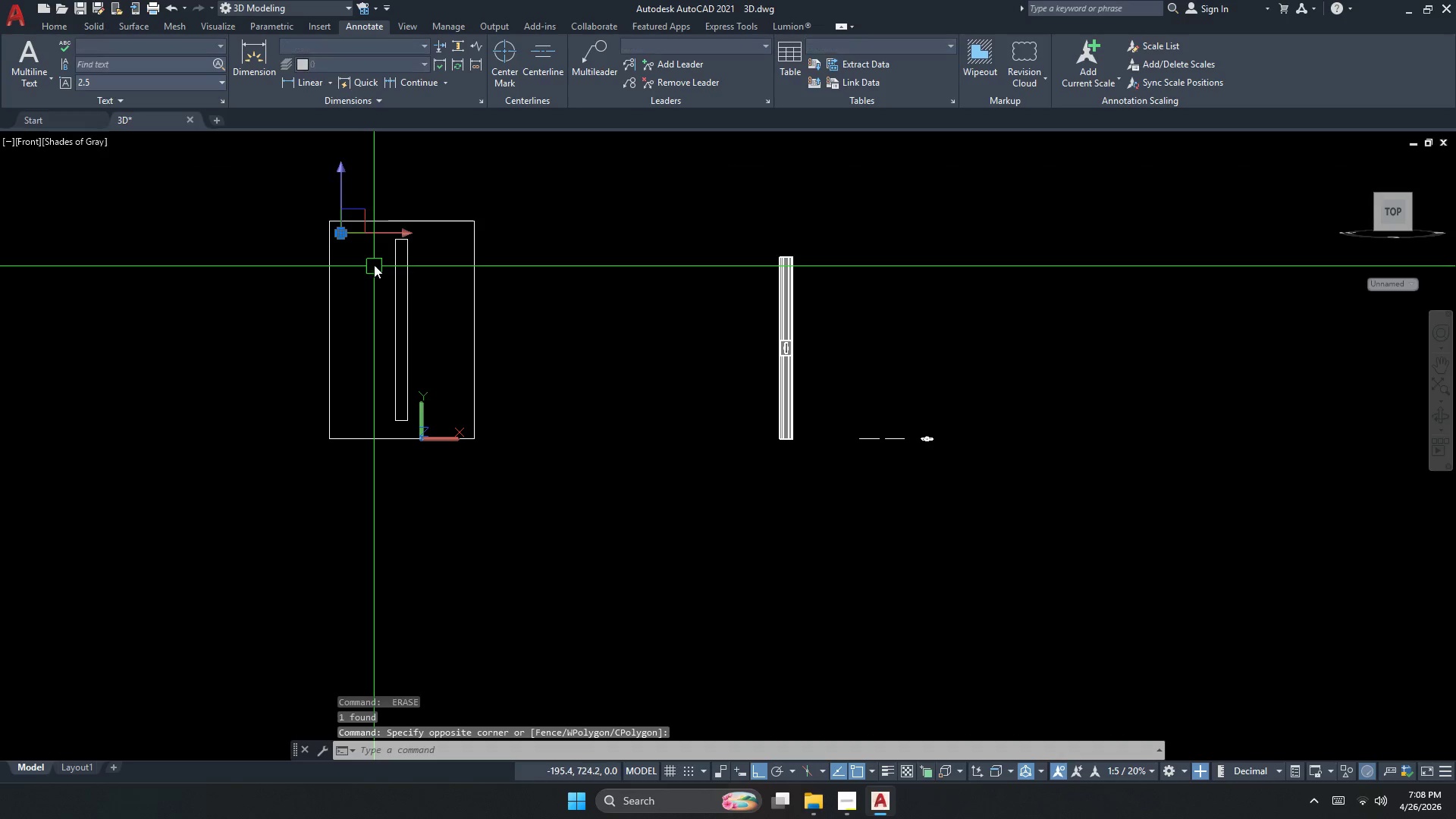 
scroll: coordinate [370, 214], scroll_direction: up, amount: 2.0
 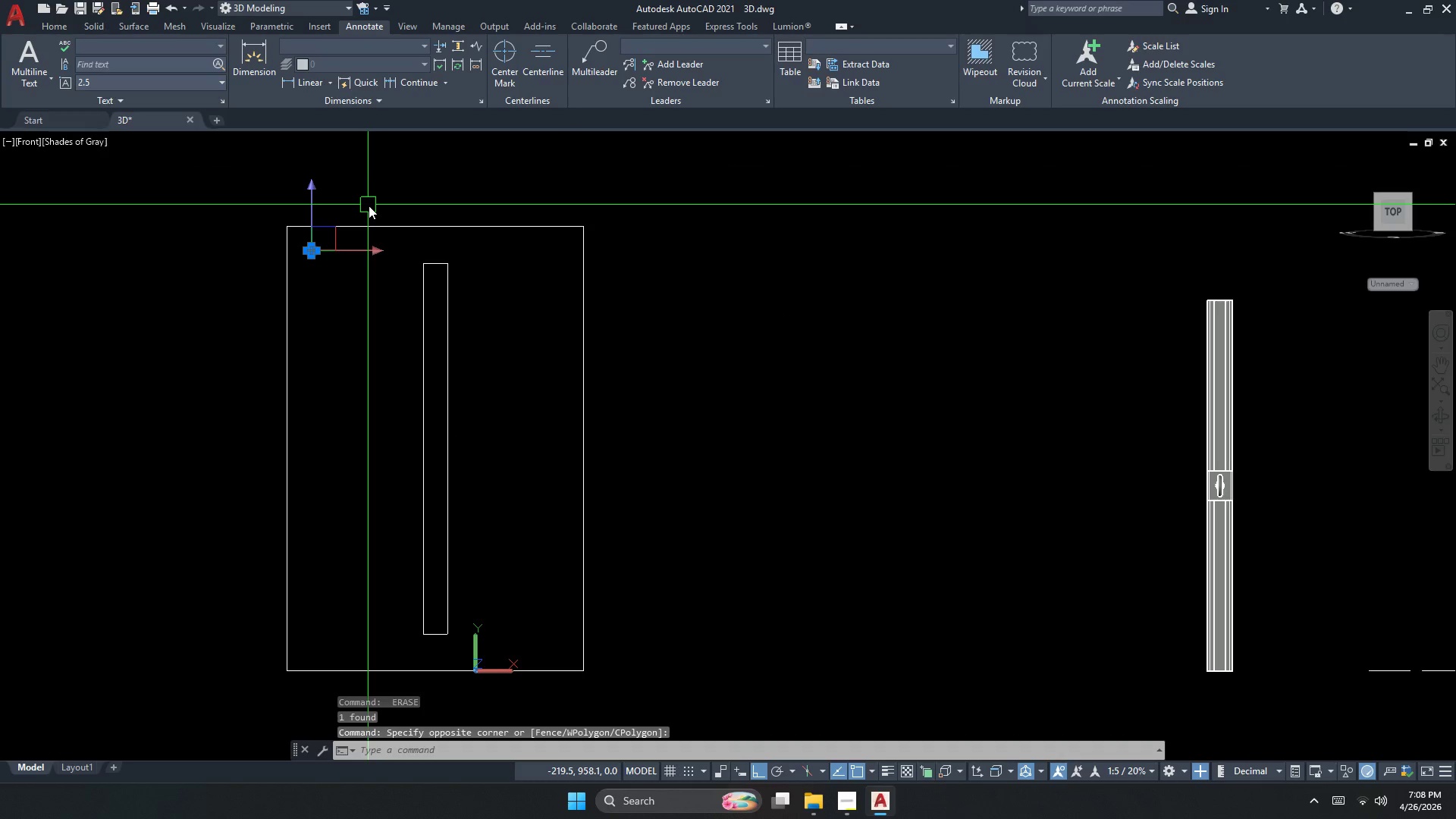 
type(mi )
 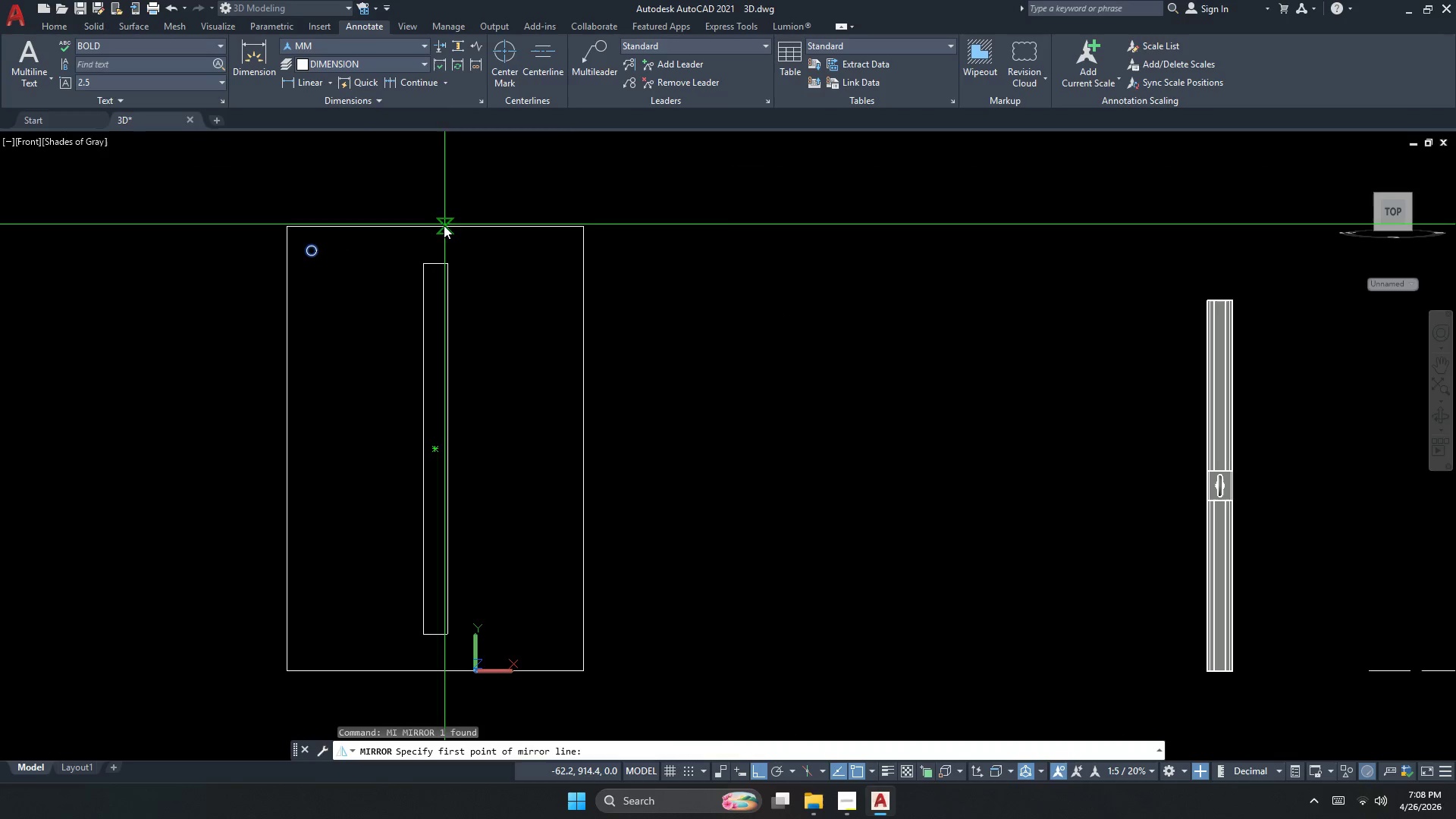 
left_click_drag(start_coordinate=[432, 227], to_coordinate=[432, 223])
 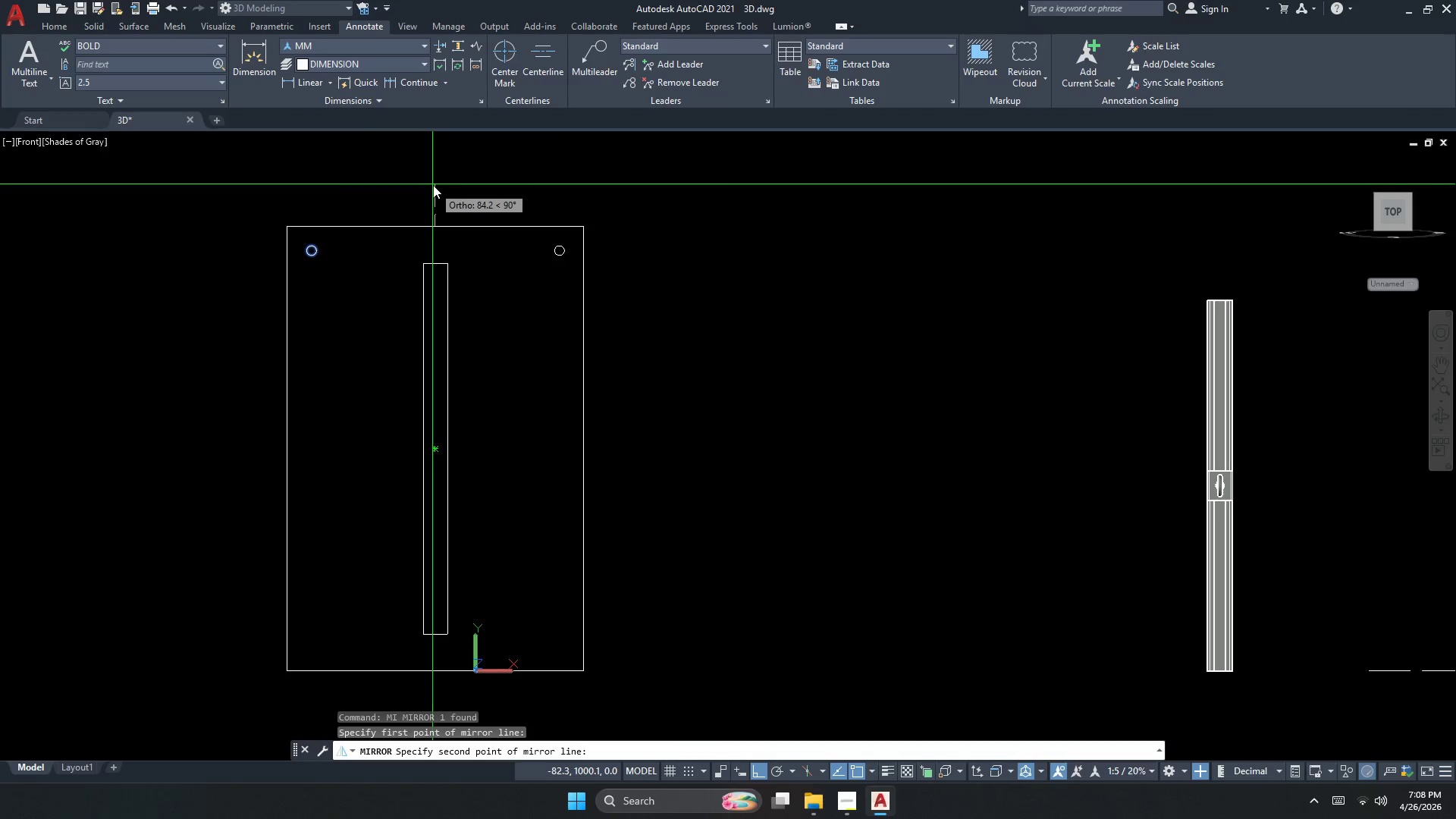 
double_click([433, 185])
 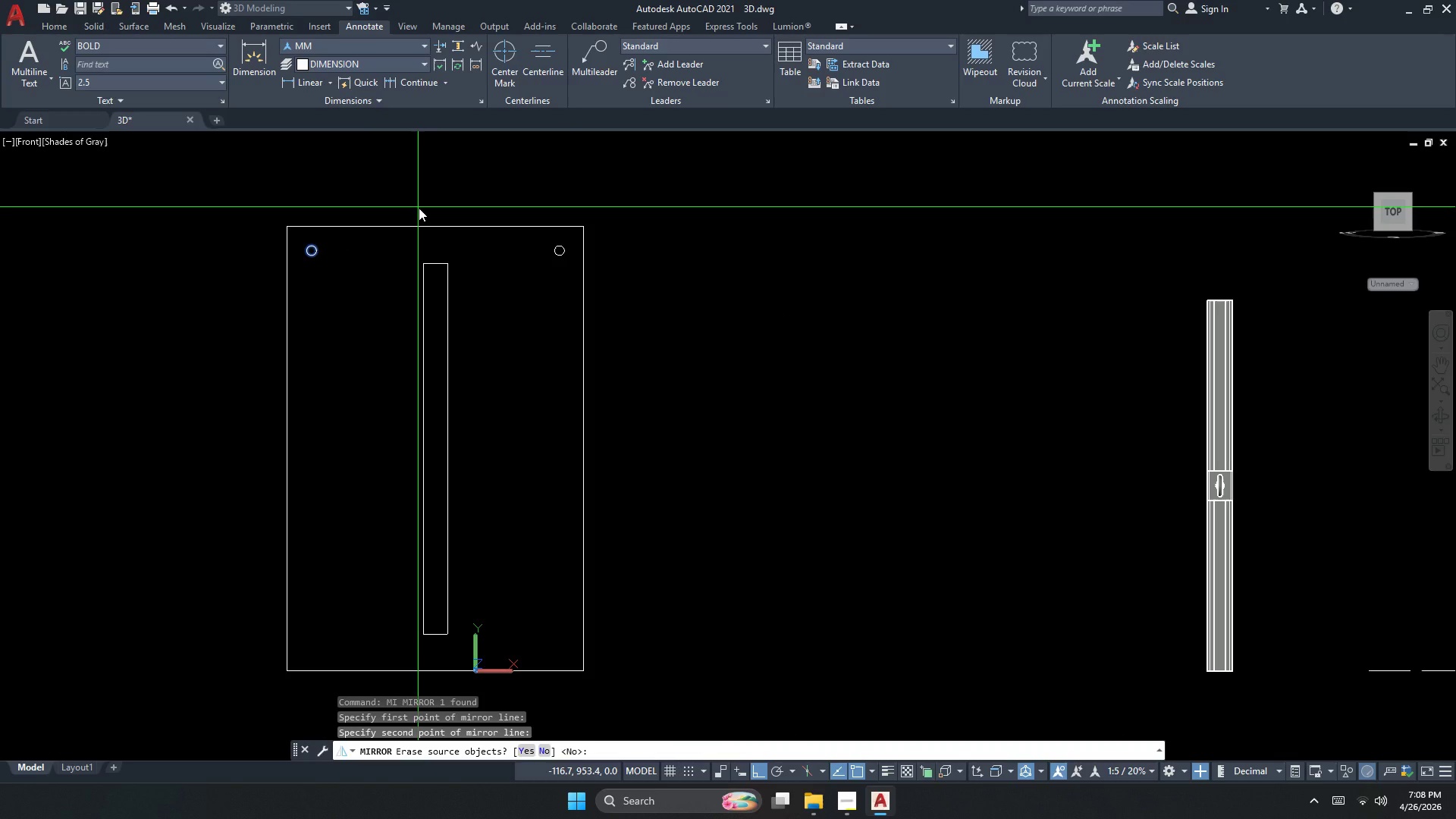 
key(Escape)
 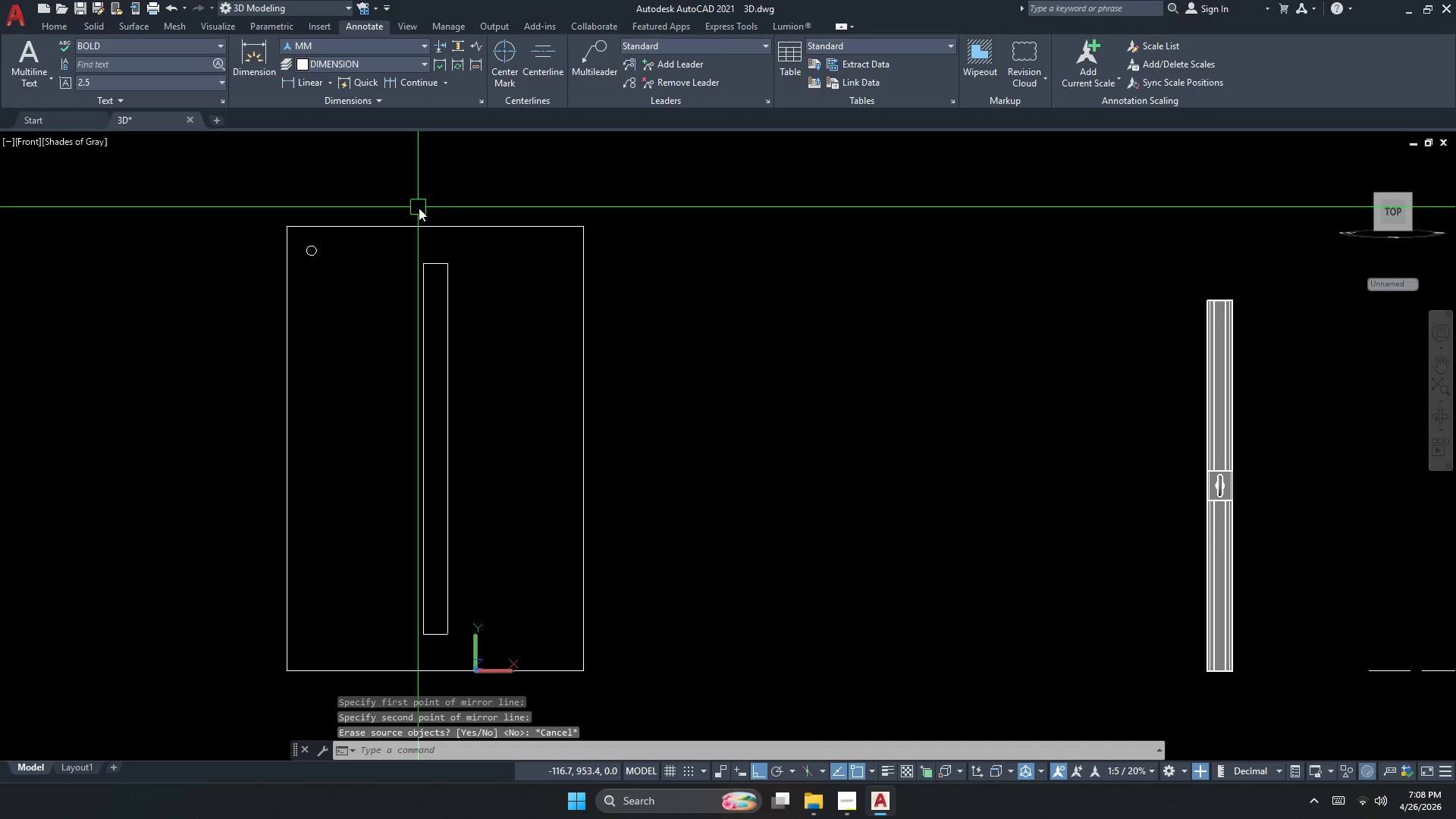 
key(Escape)
 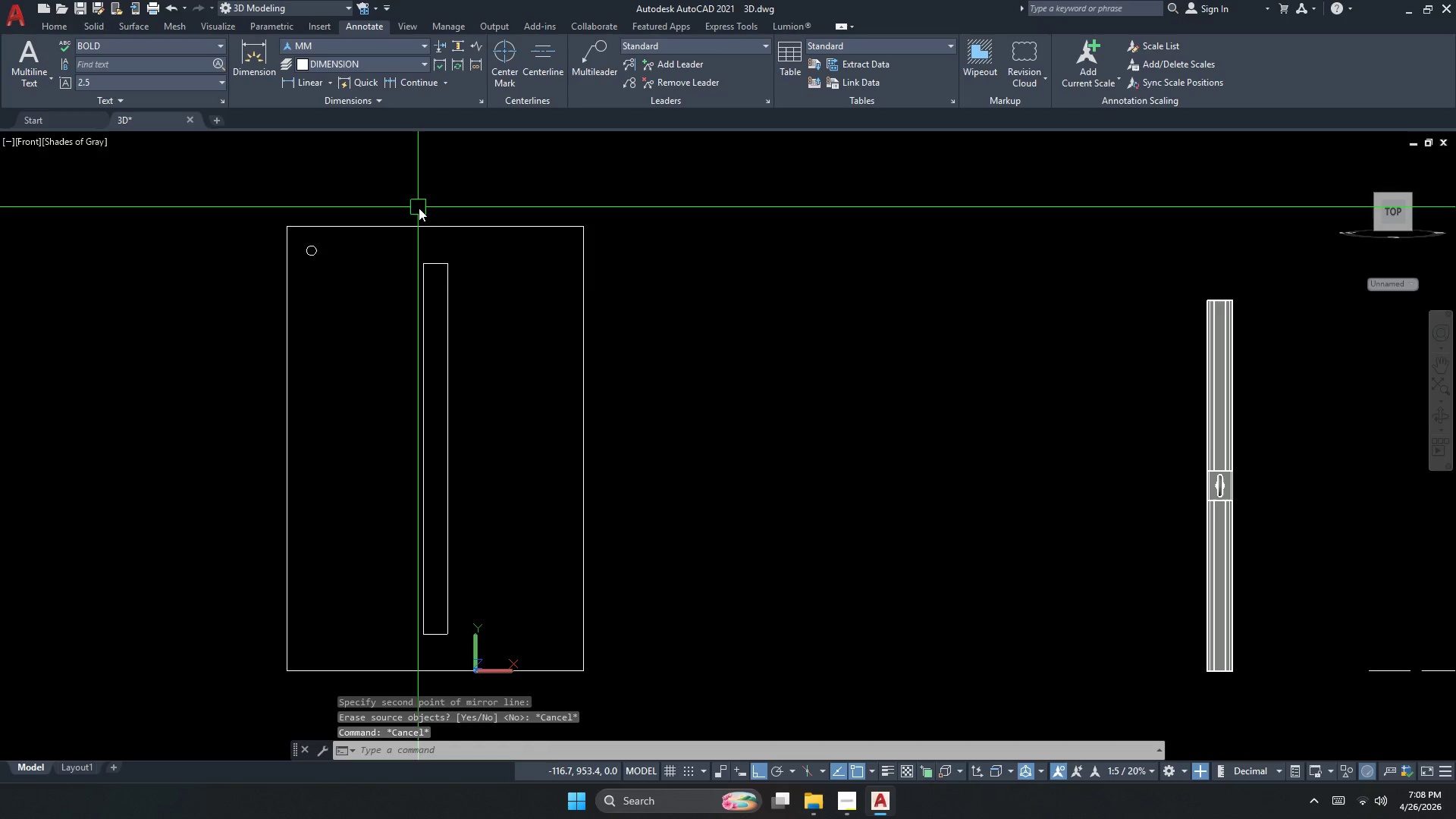 
key(Escape)
 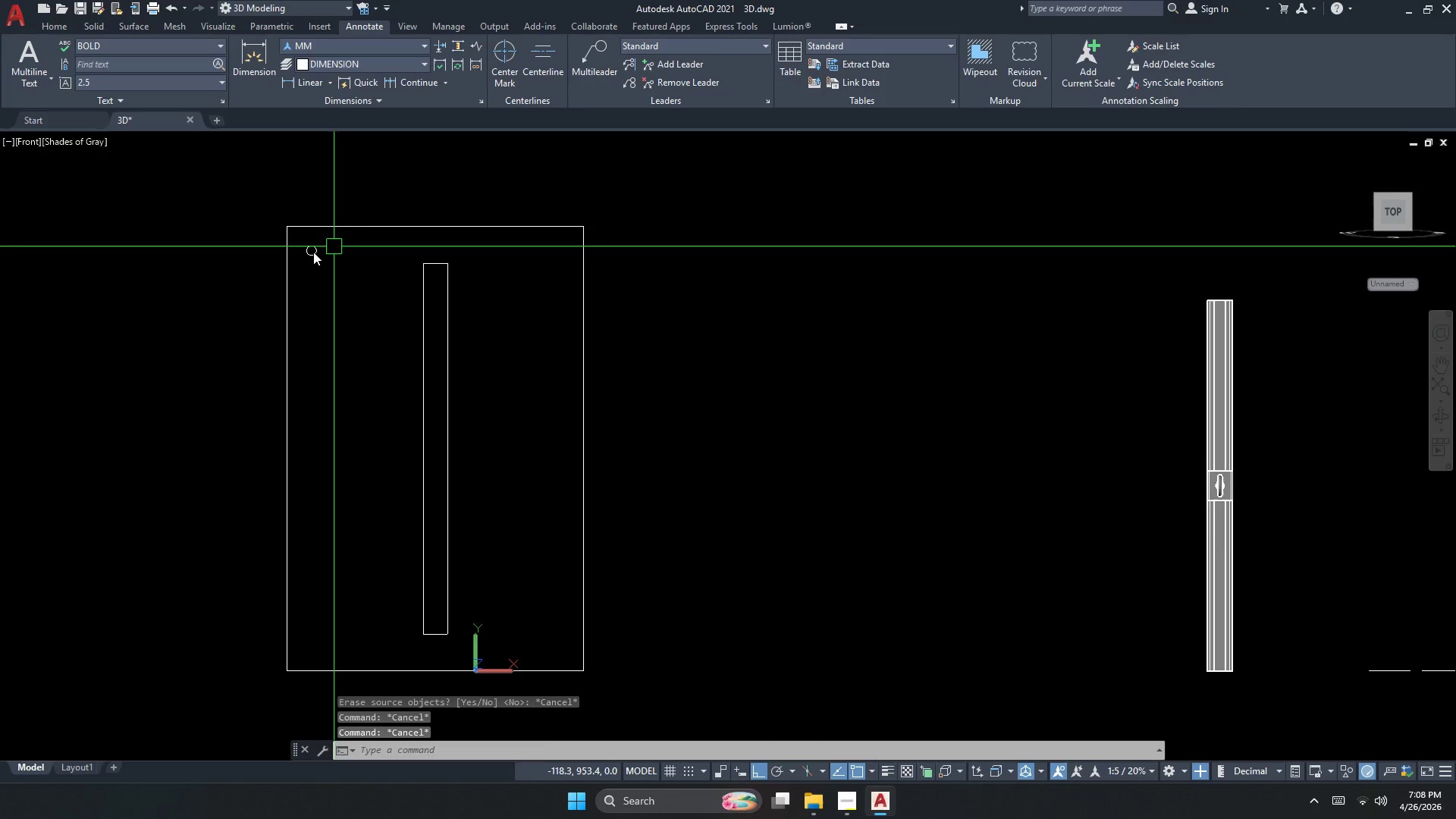 
key(Escape)
 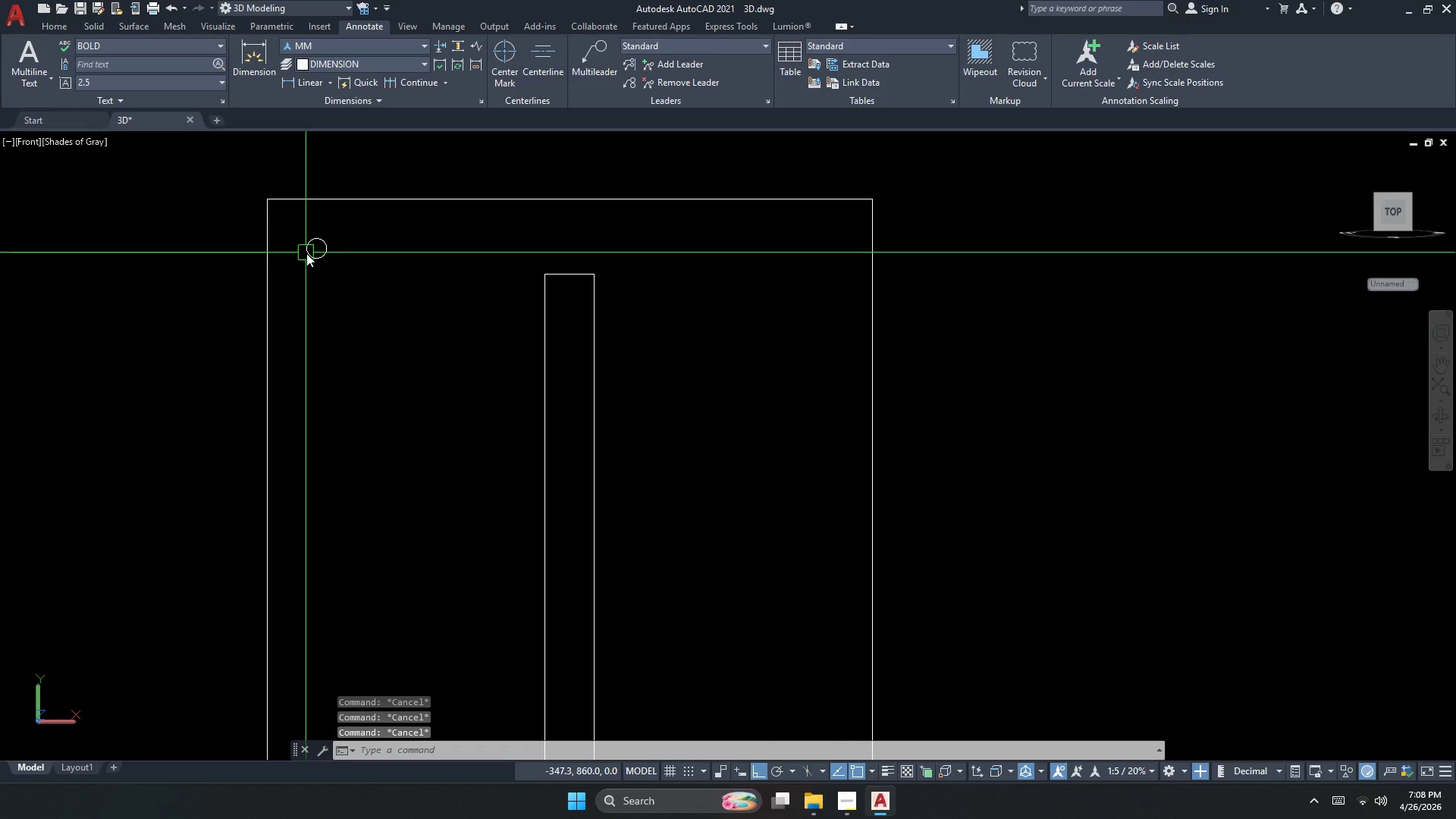 
scroll: coordinate [306, 253], scroll_direction: up, amount: 2.0
 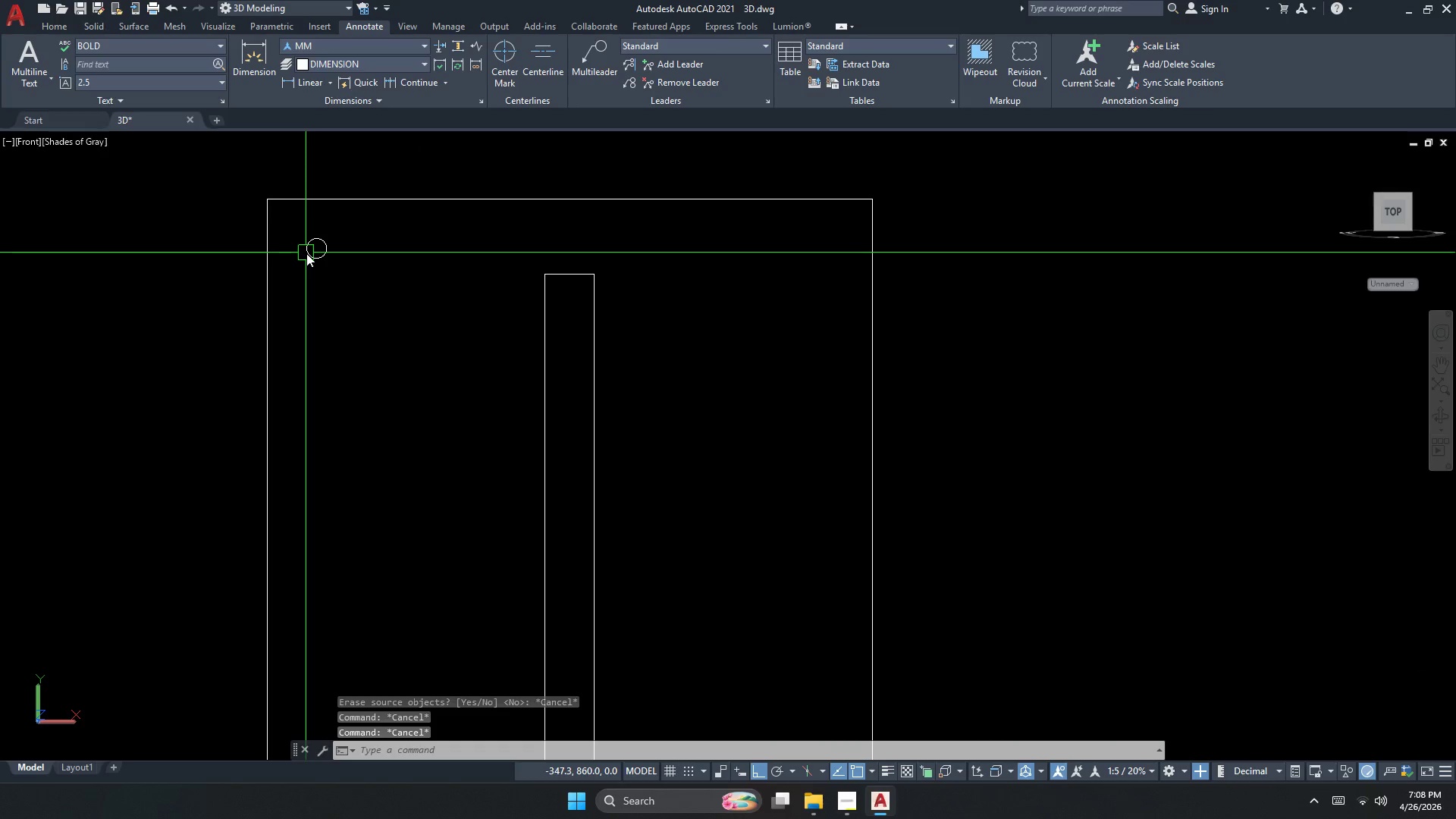 
key(C)
 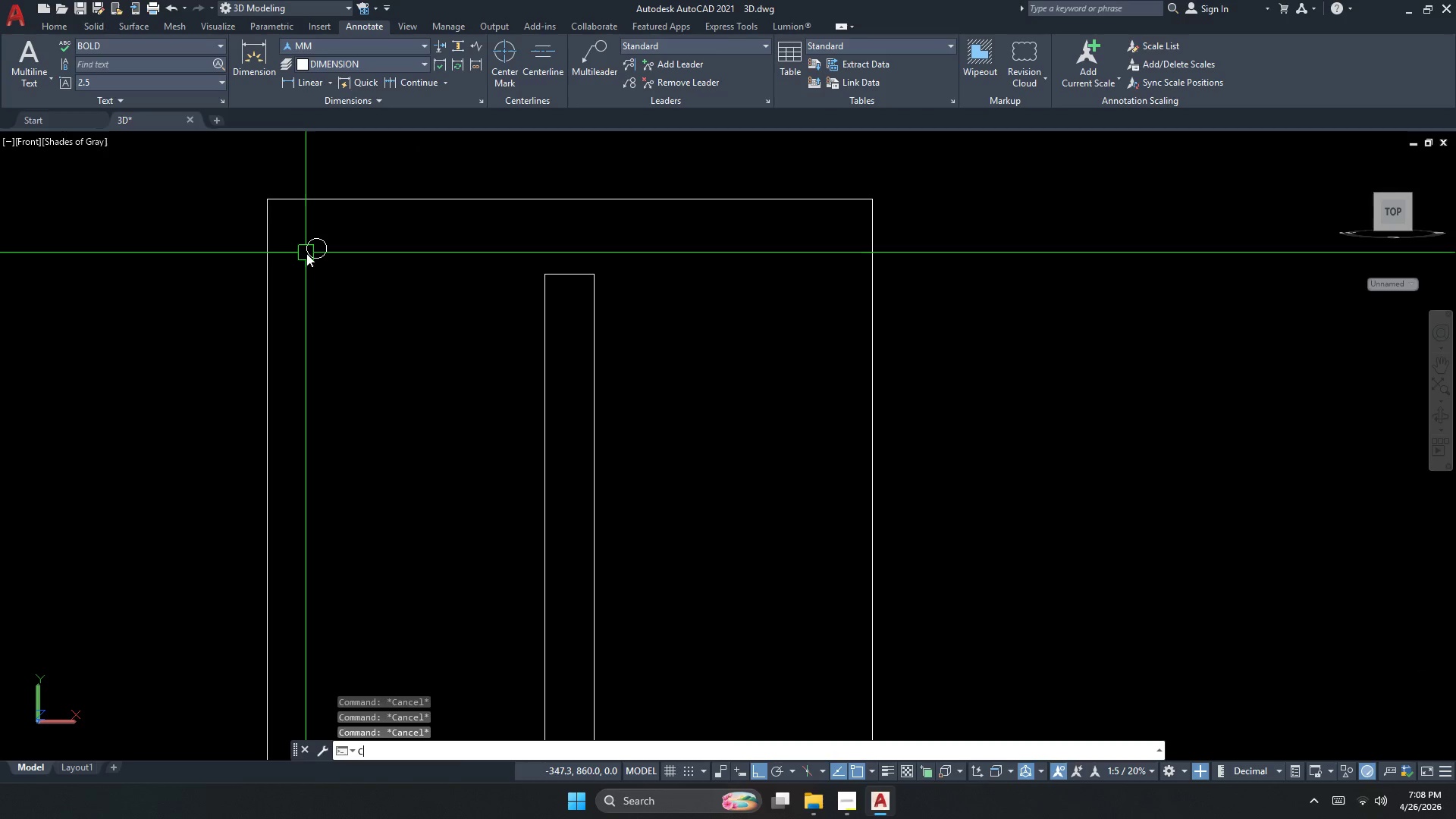 
key(Space)
 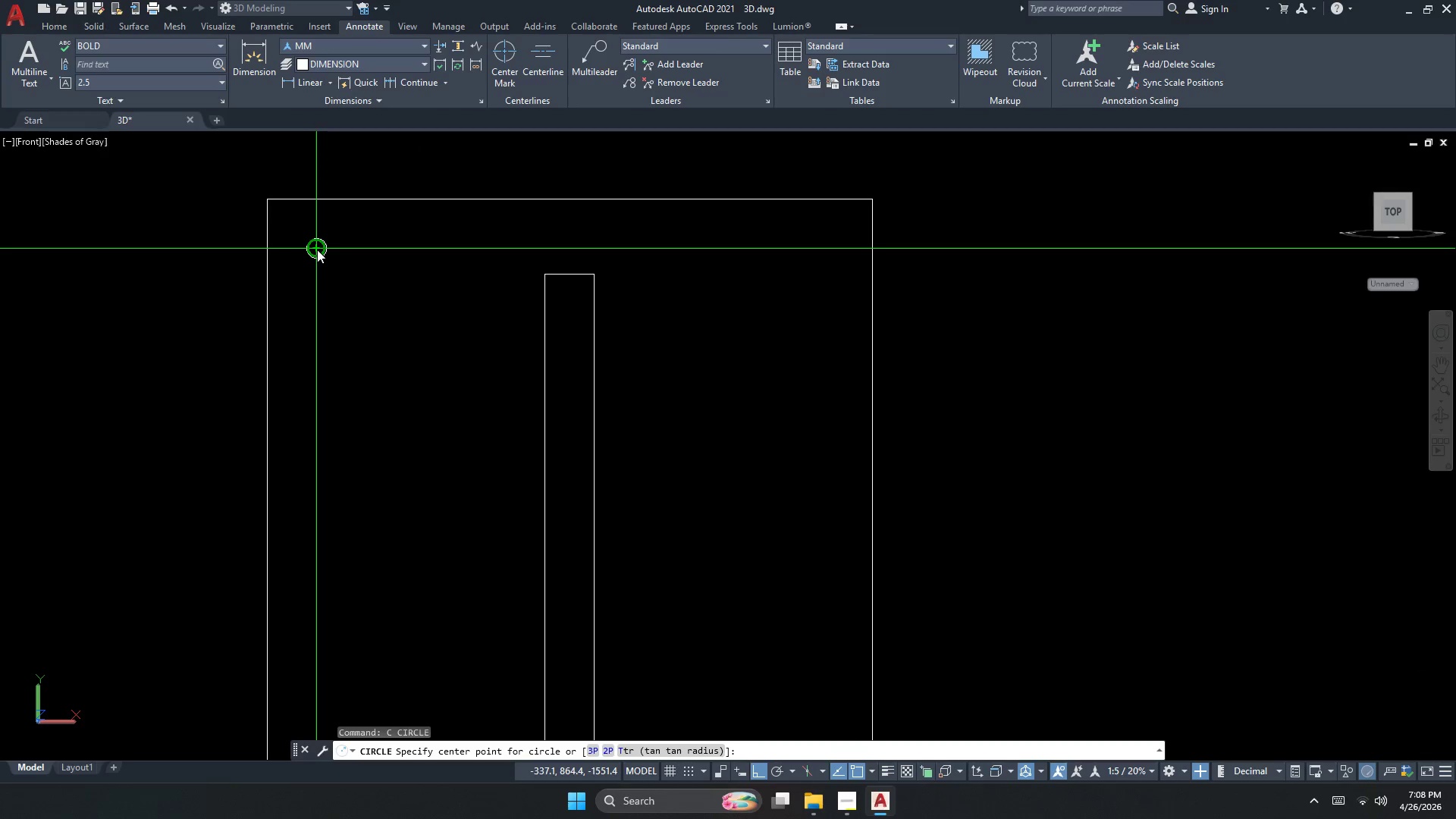 
key(D)
 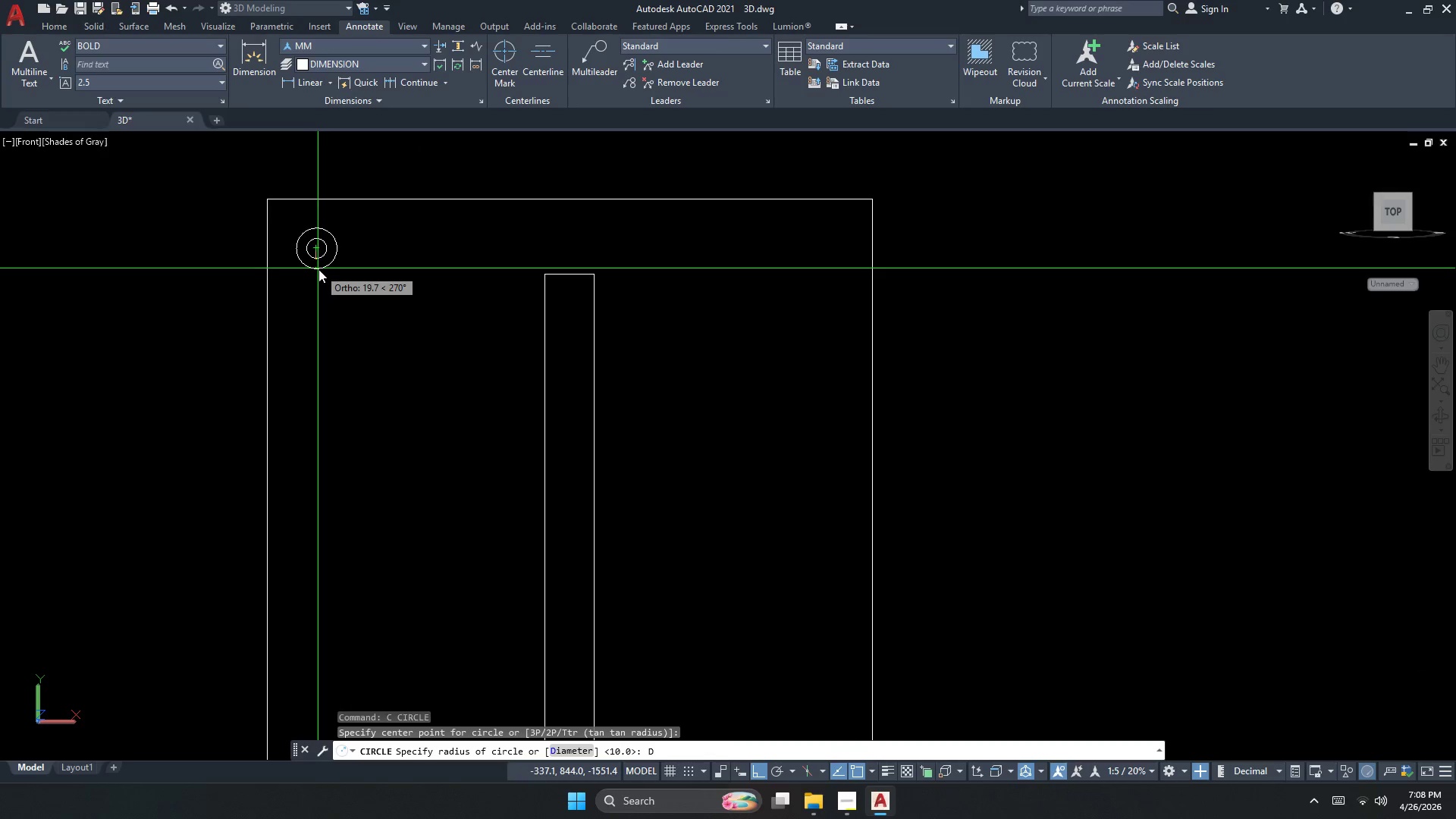 
key(Space)
 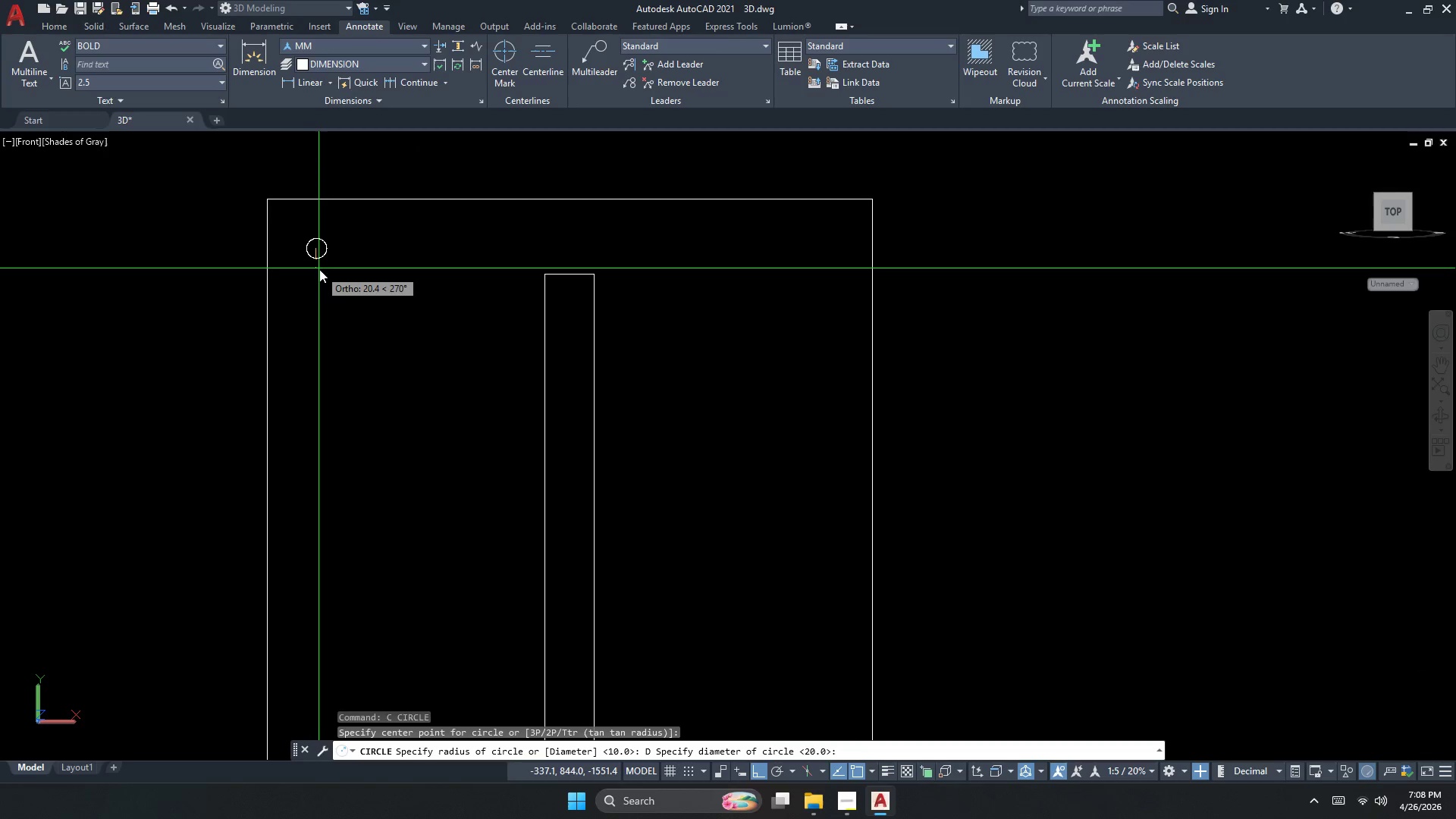 
key(Numpad1)
 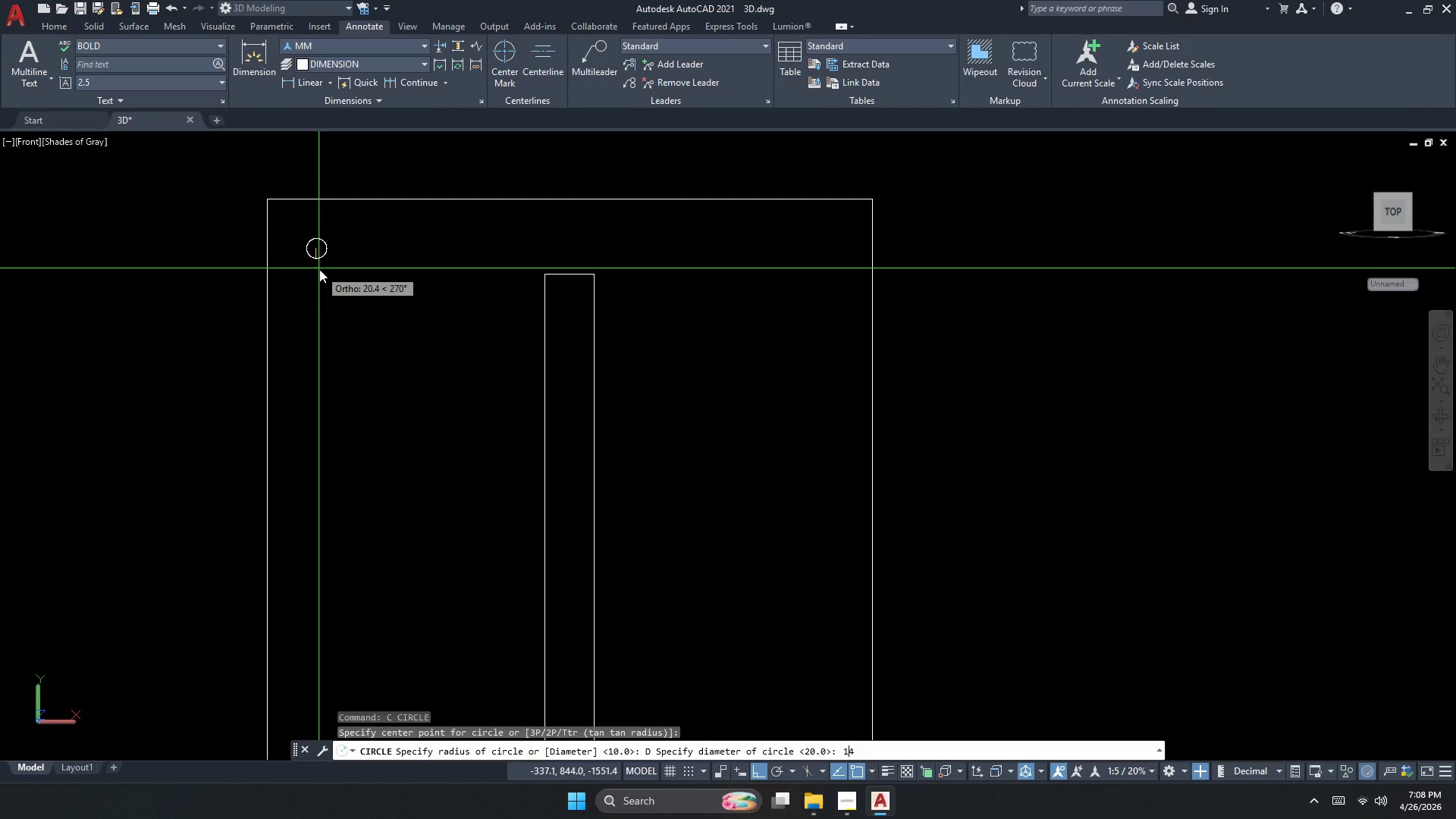 
key(Numpad4)
 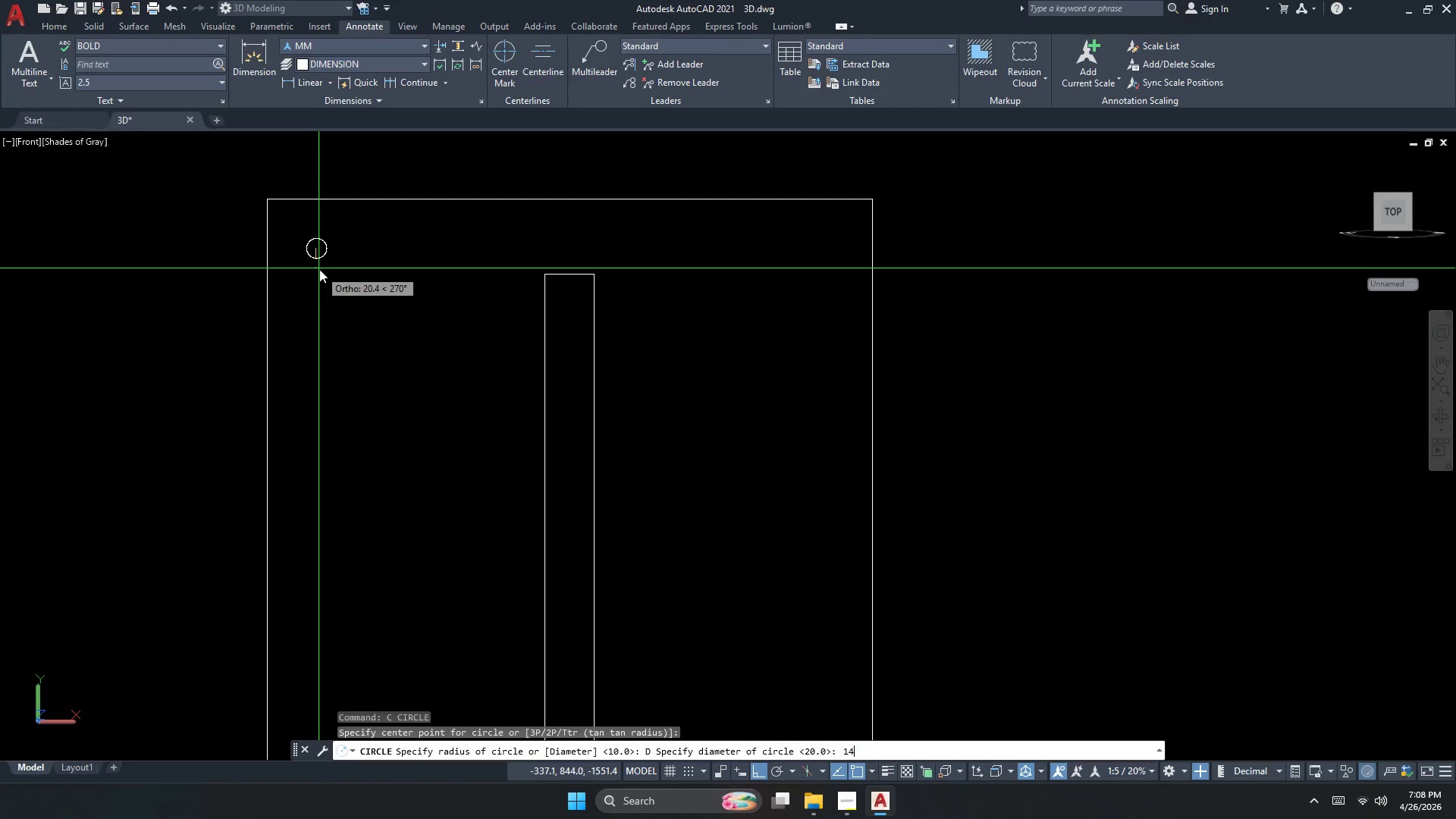 
key(NumpadEnter)
 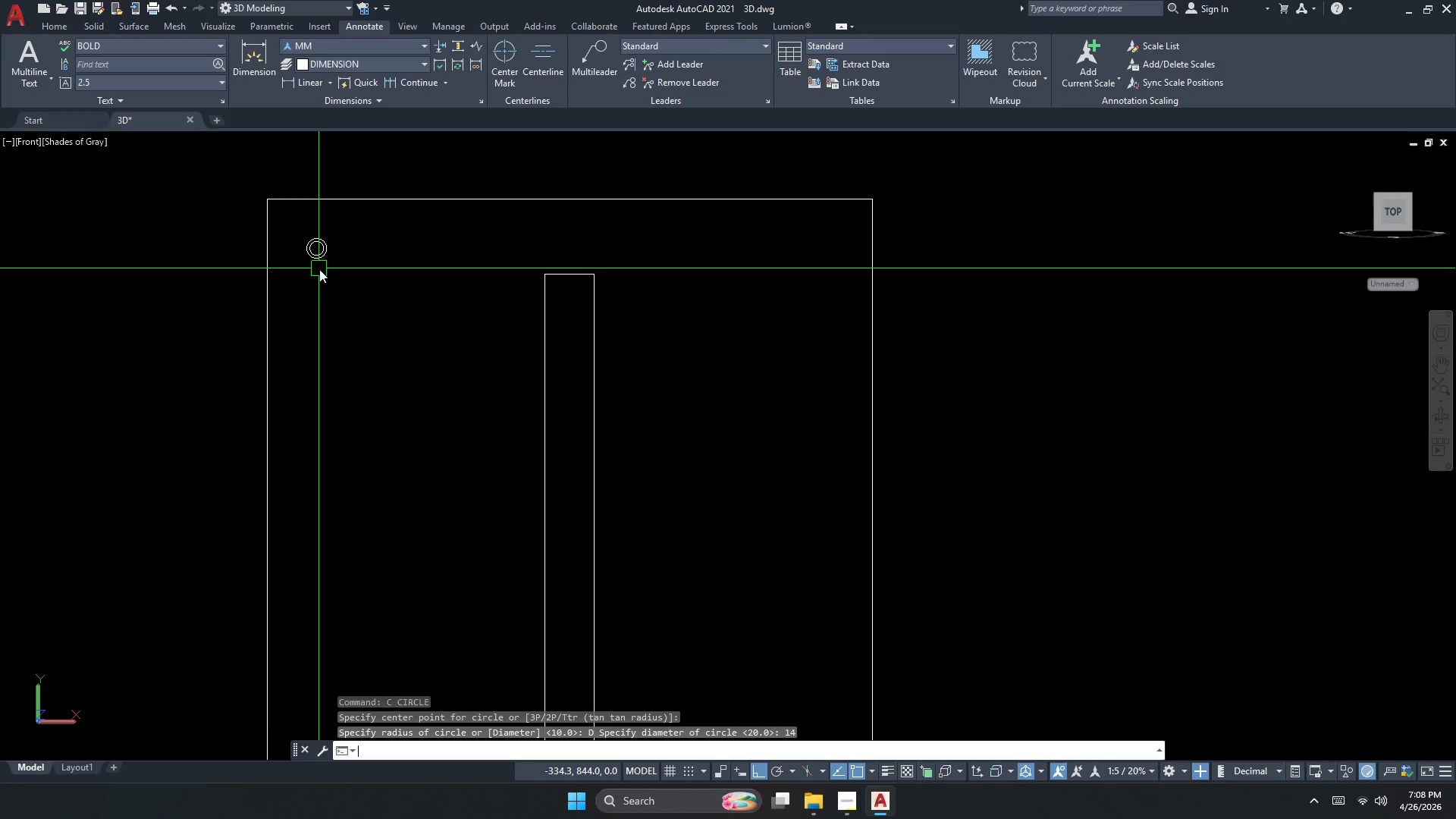 
wait(20.0)
 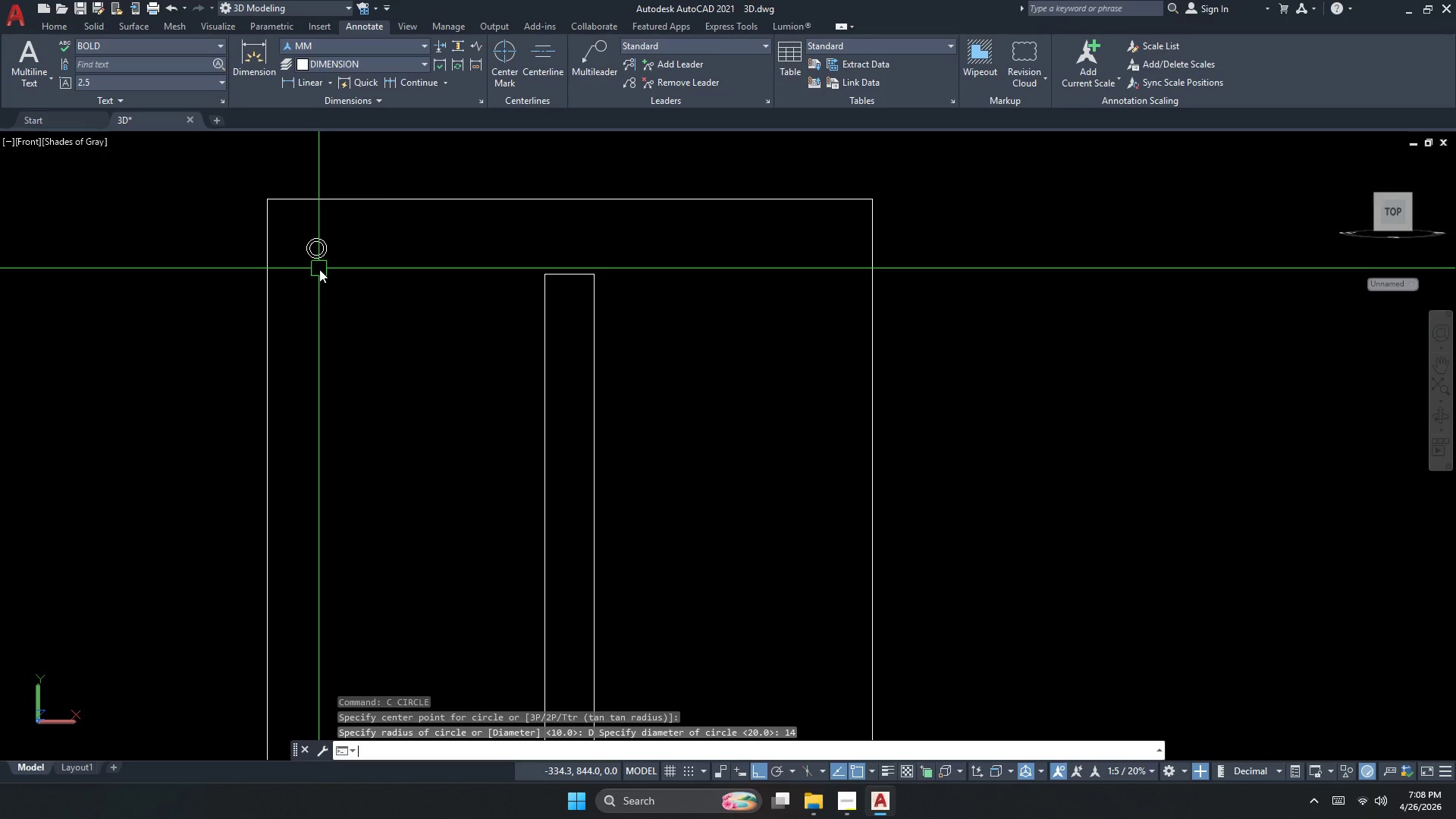 
key(Escape)
 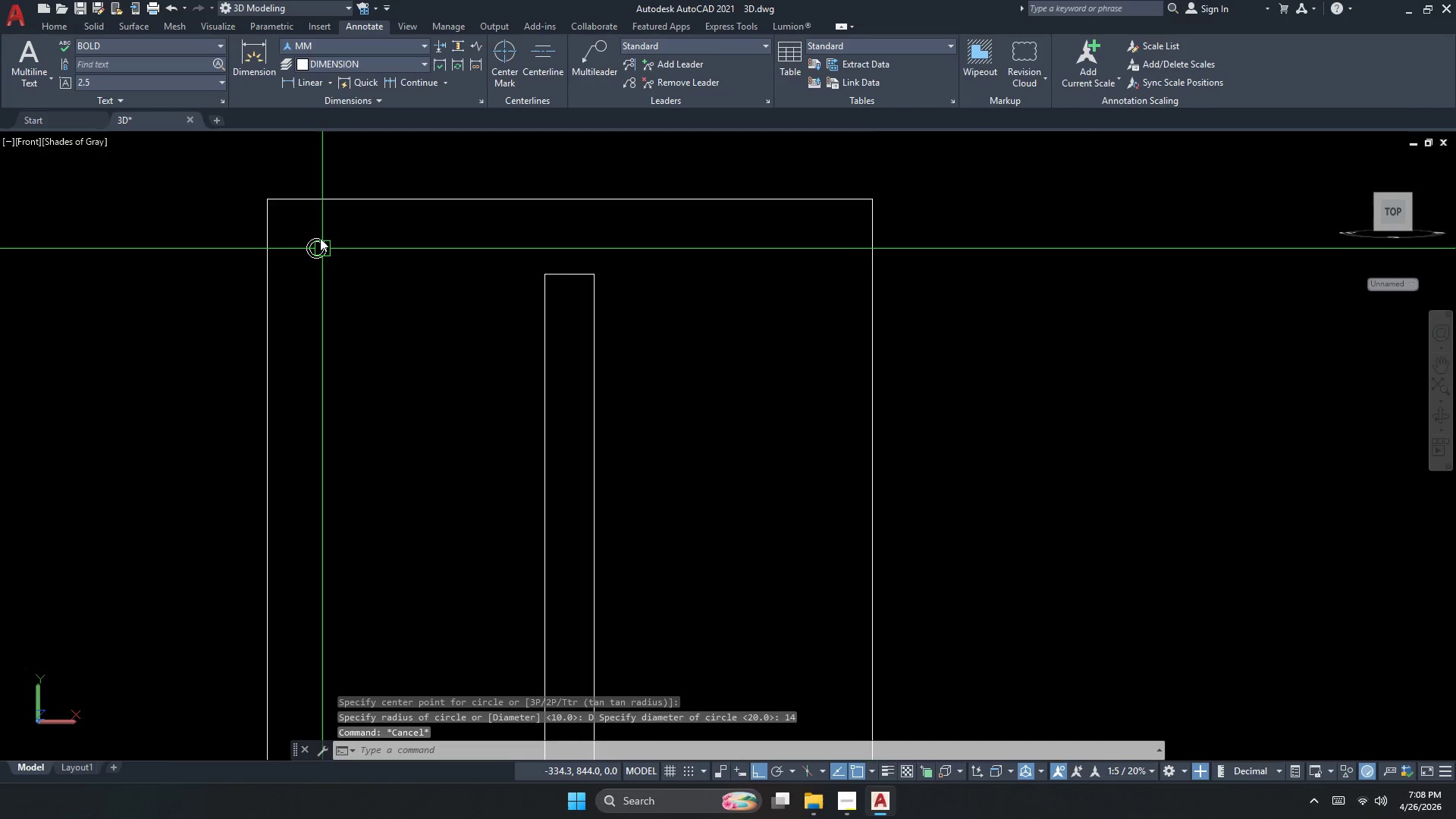 
left_click([312, 279])
 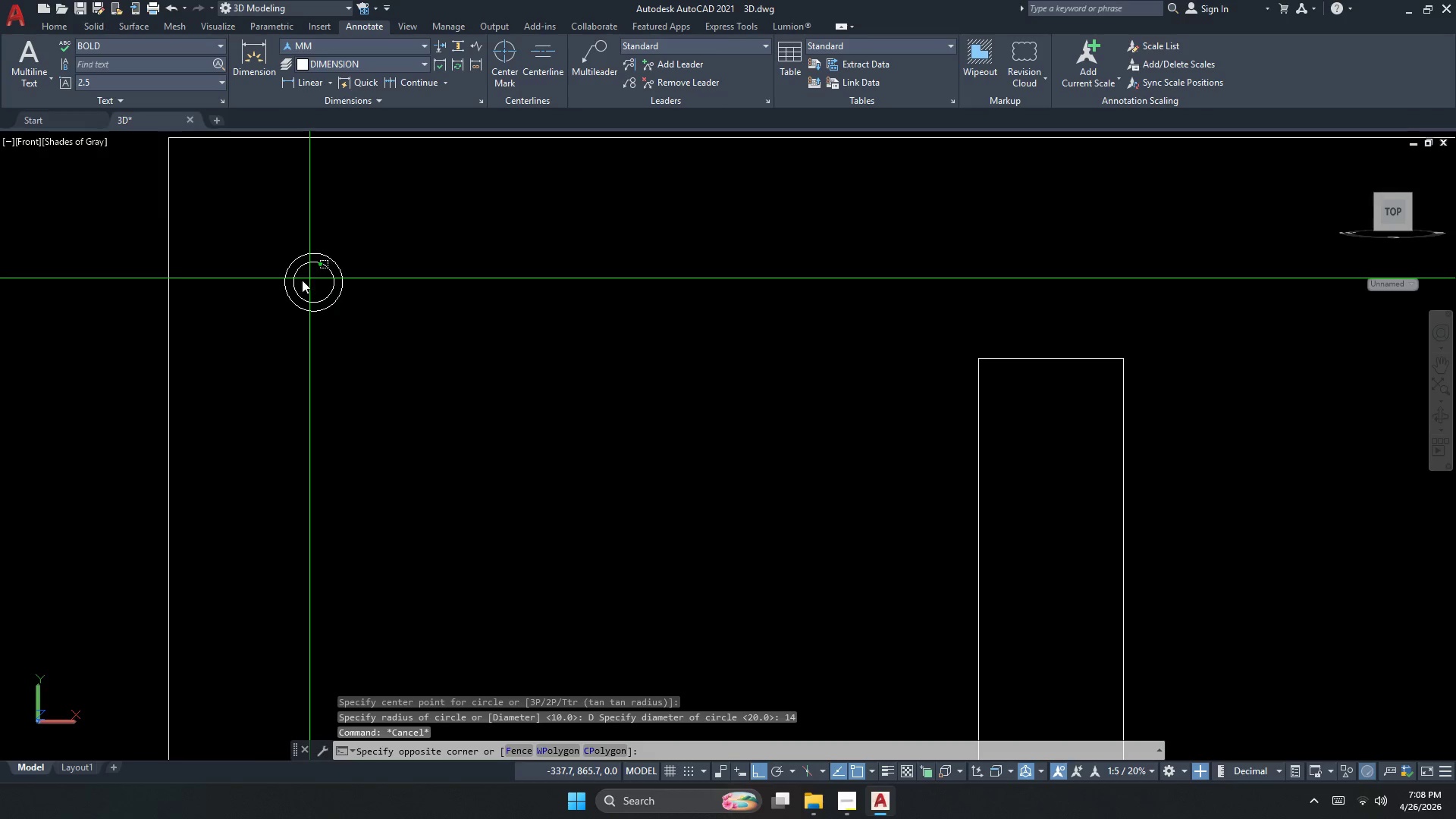 
scroll: coordinate [318, 231], scroll_direction: up, amount: 3.0
 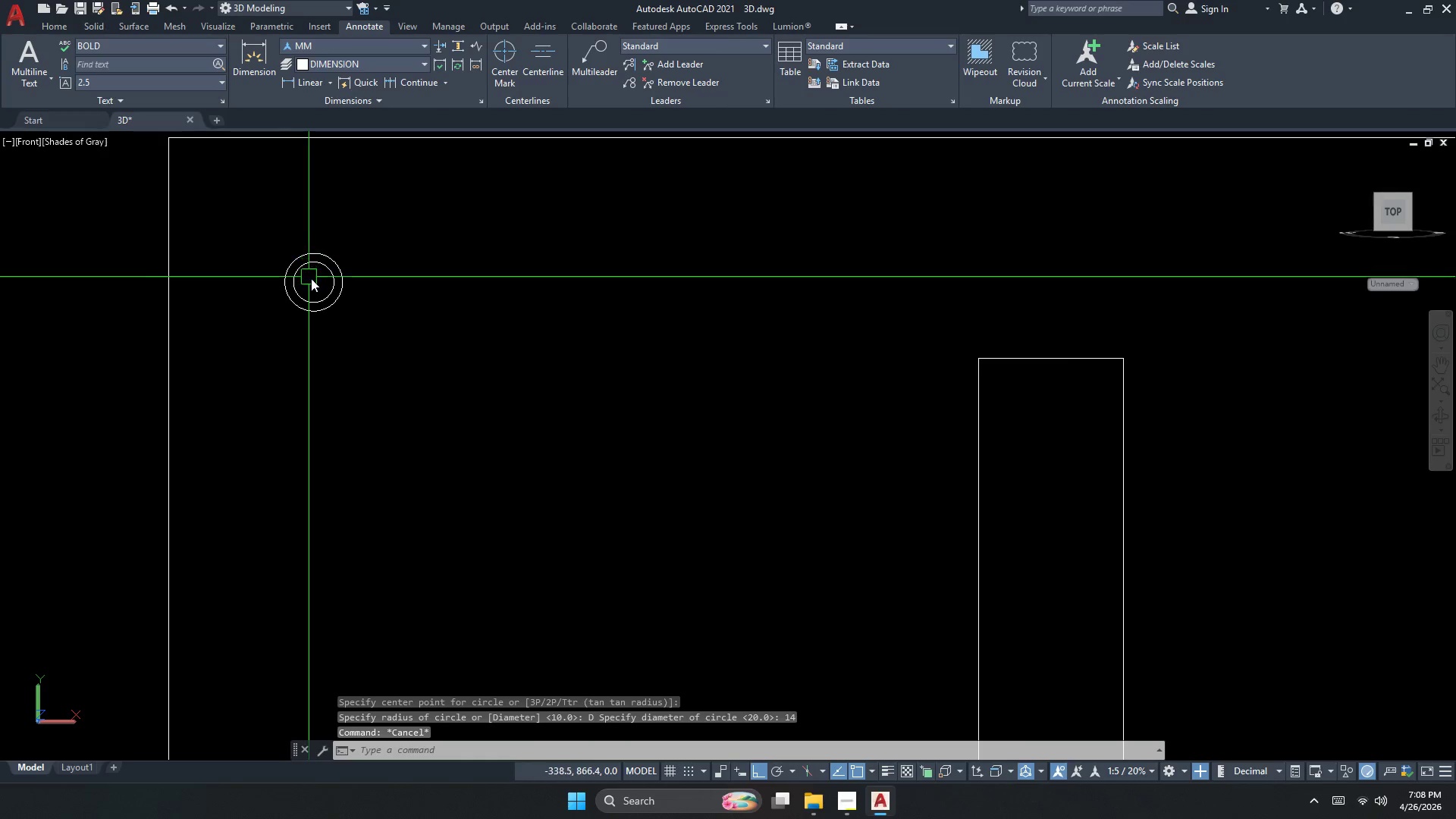 
left_click([255, 278])
 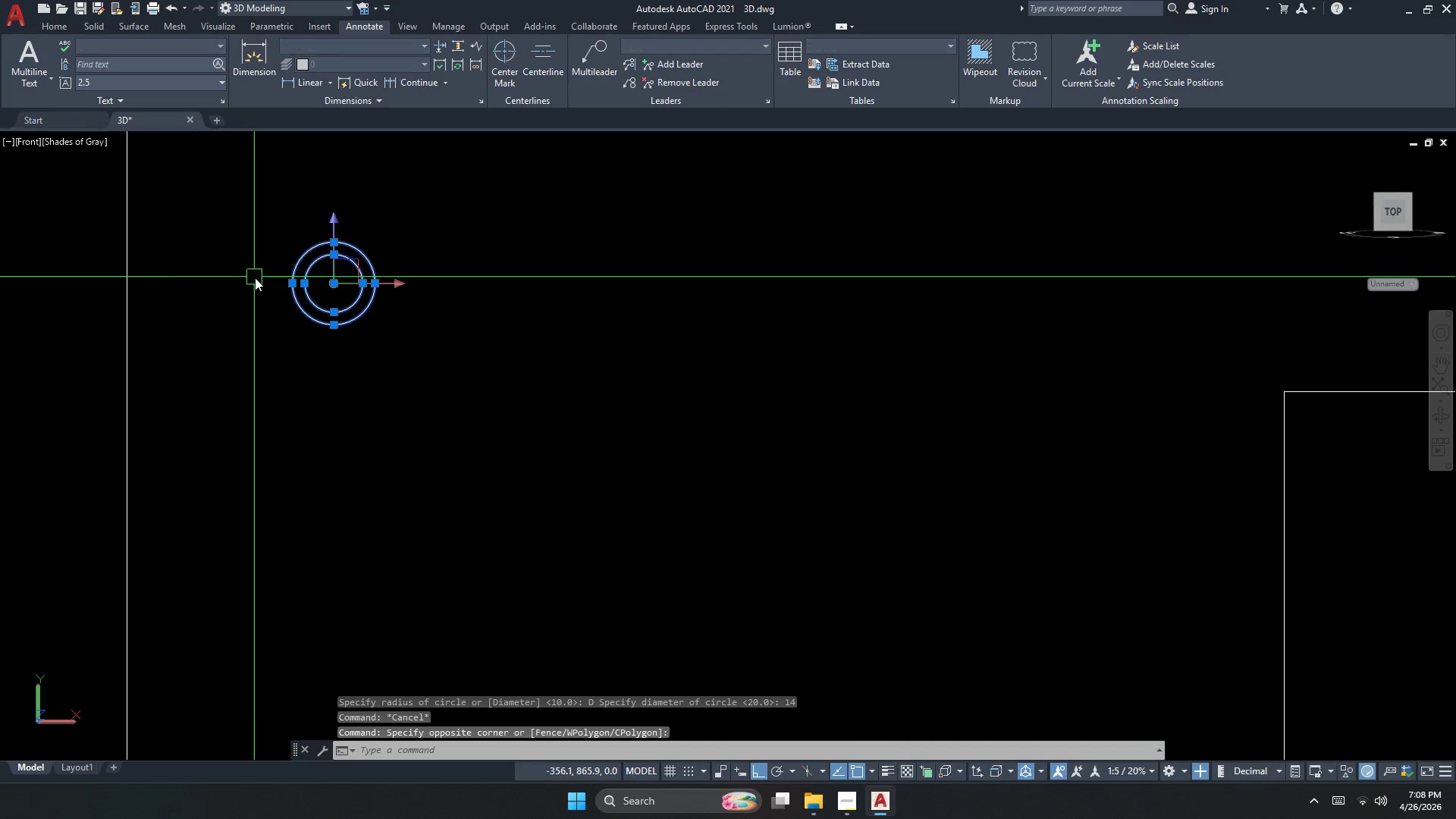 
key(Escape)
 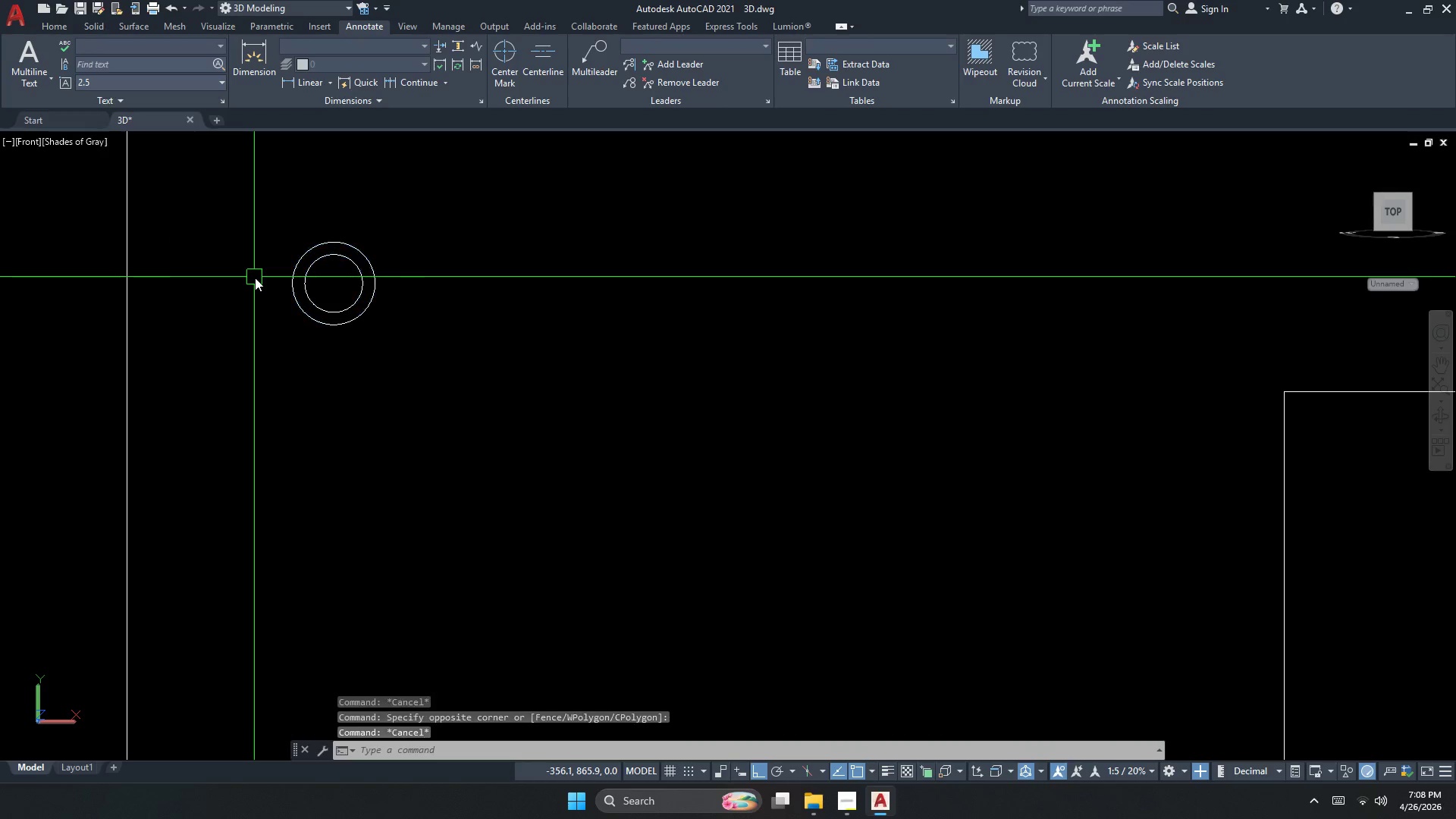 
scroll: coordinate [263, 279], scroll_direction: up, amount: 1.0
 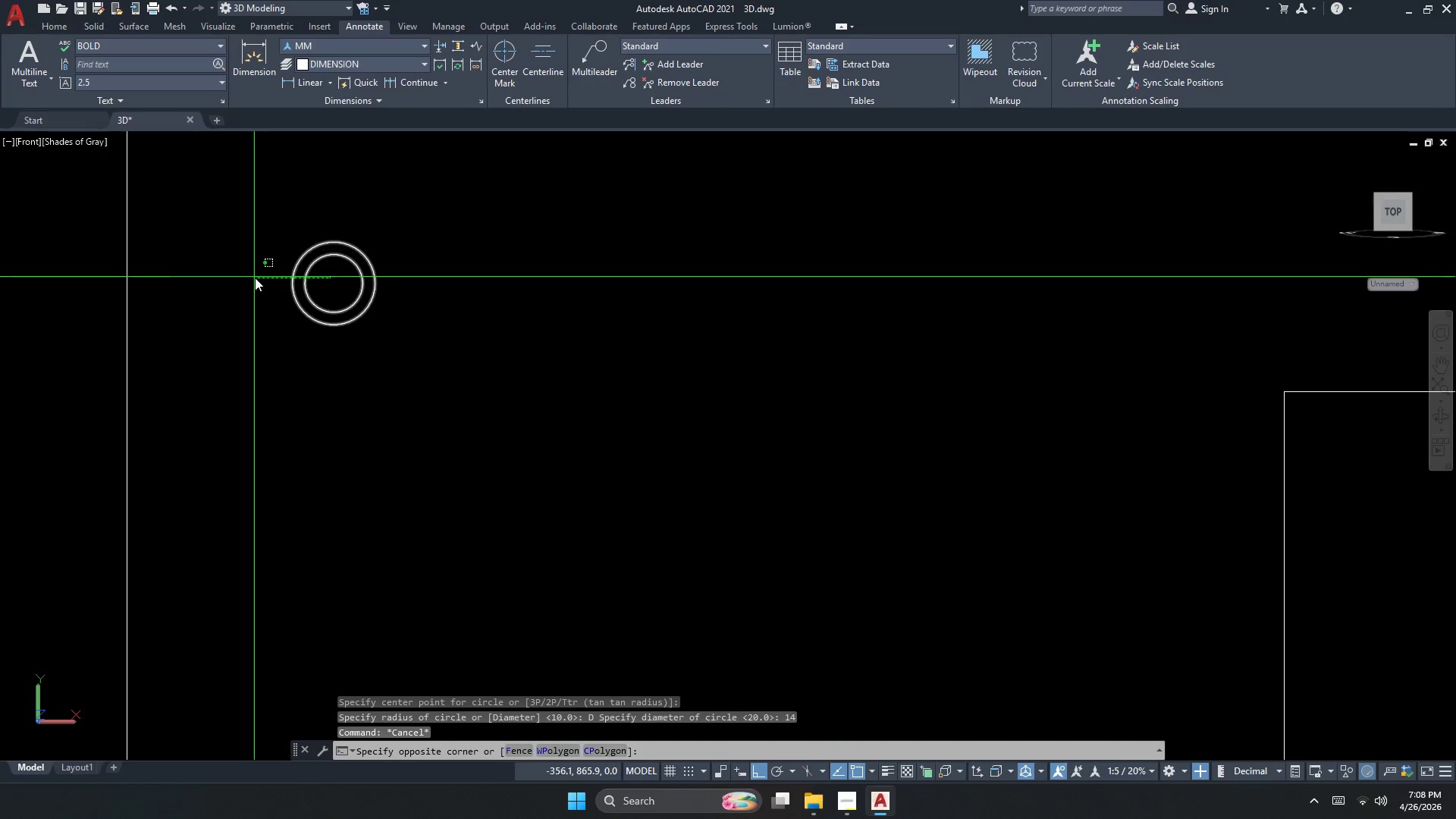 
key(Escape)
type(ddi )
 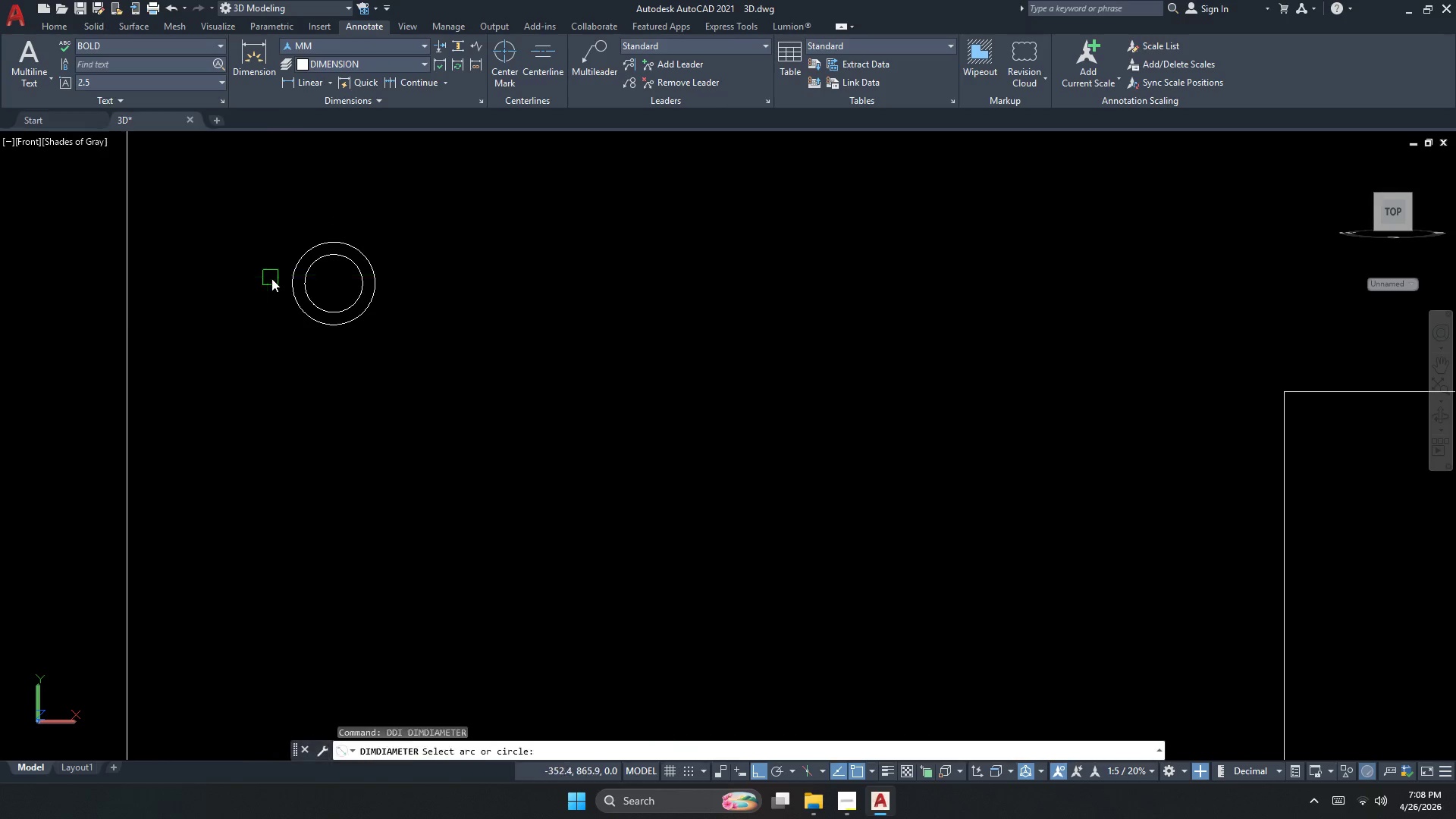 
left_click([324, 300])
 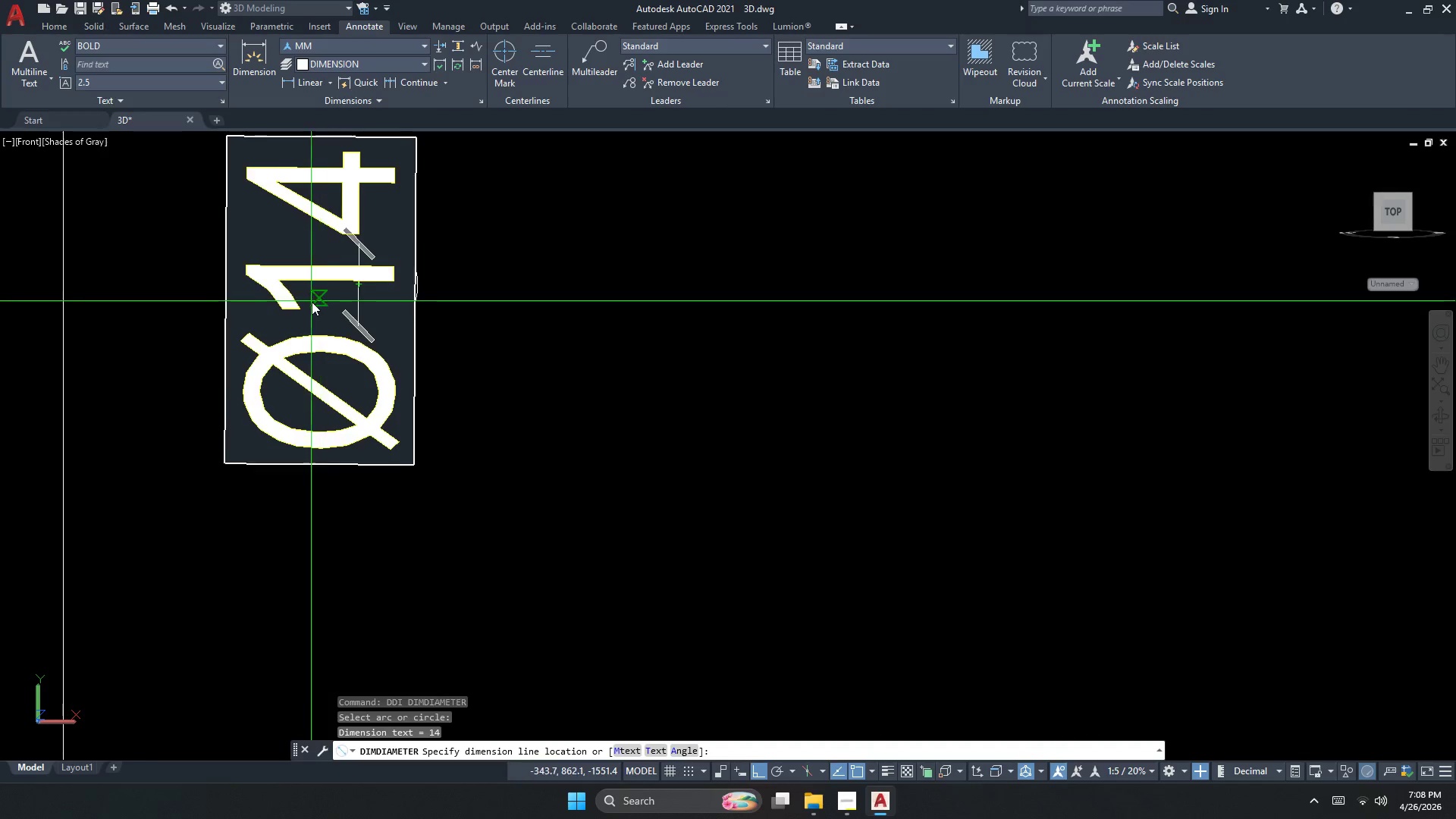 
scroll: coordinate [276, 281], scroll_direction: up, amount: 1.0
 